 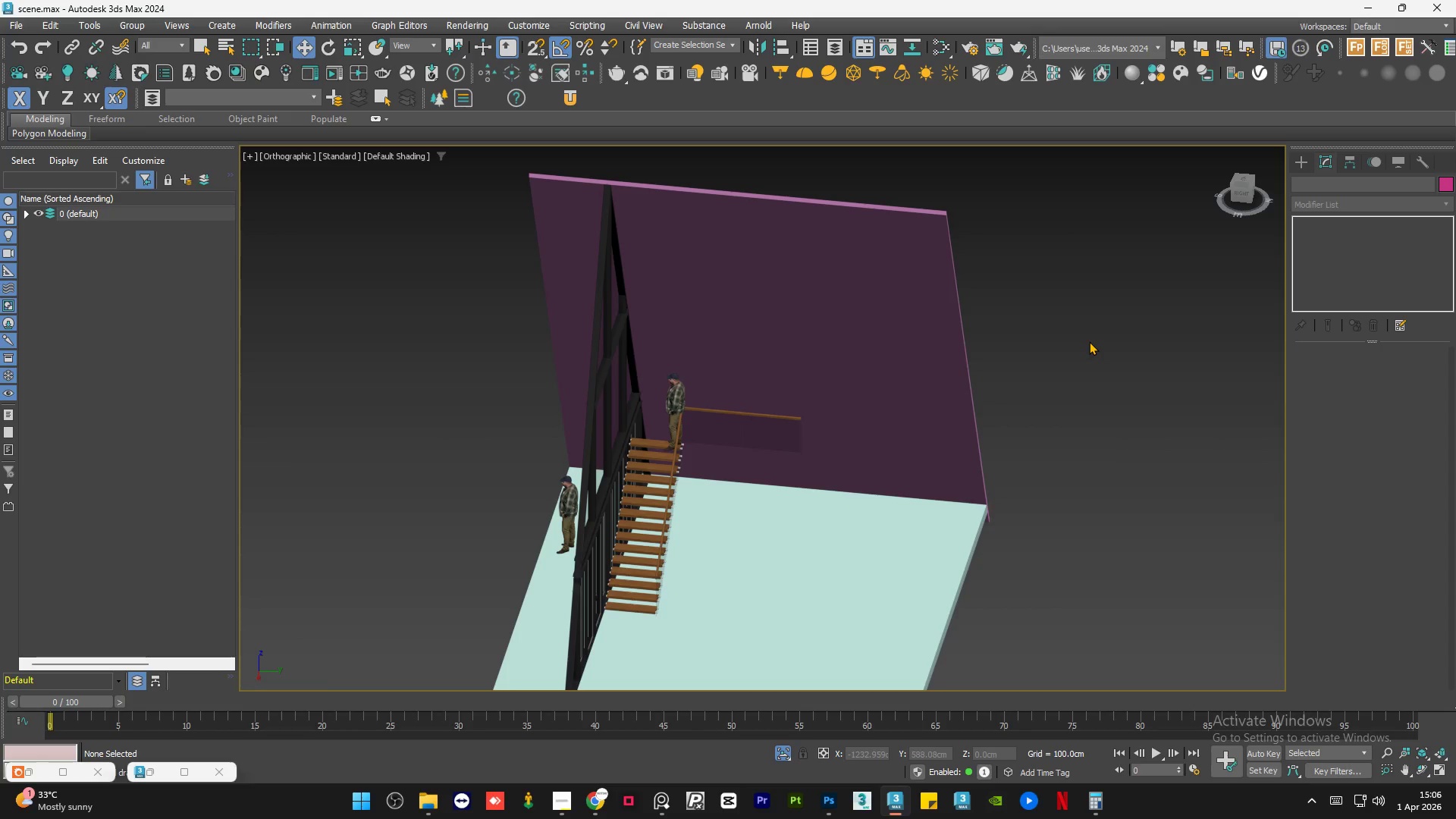 
key(Control+S)
 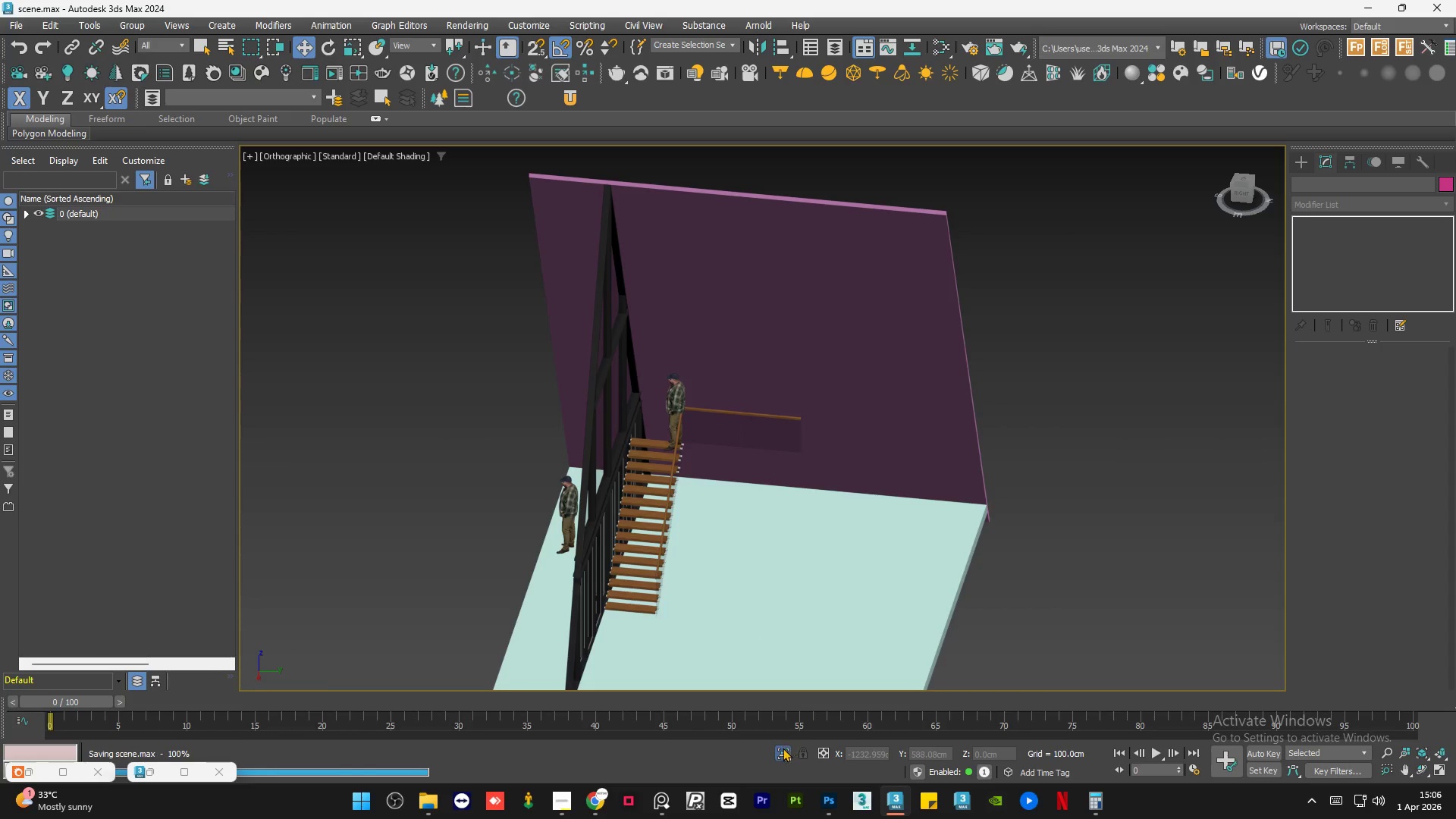 
left_click([783, 748])
 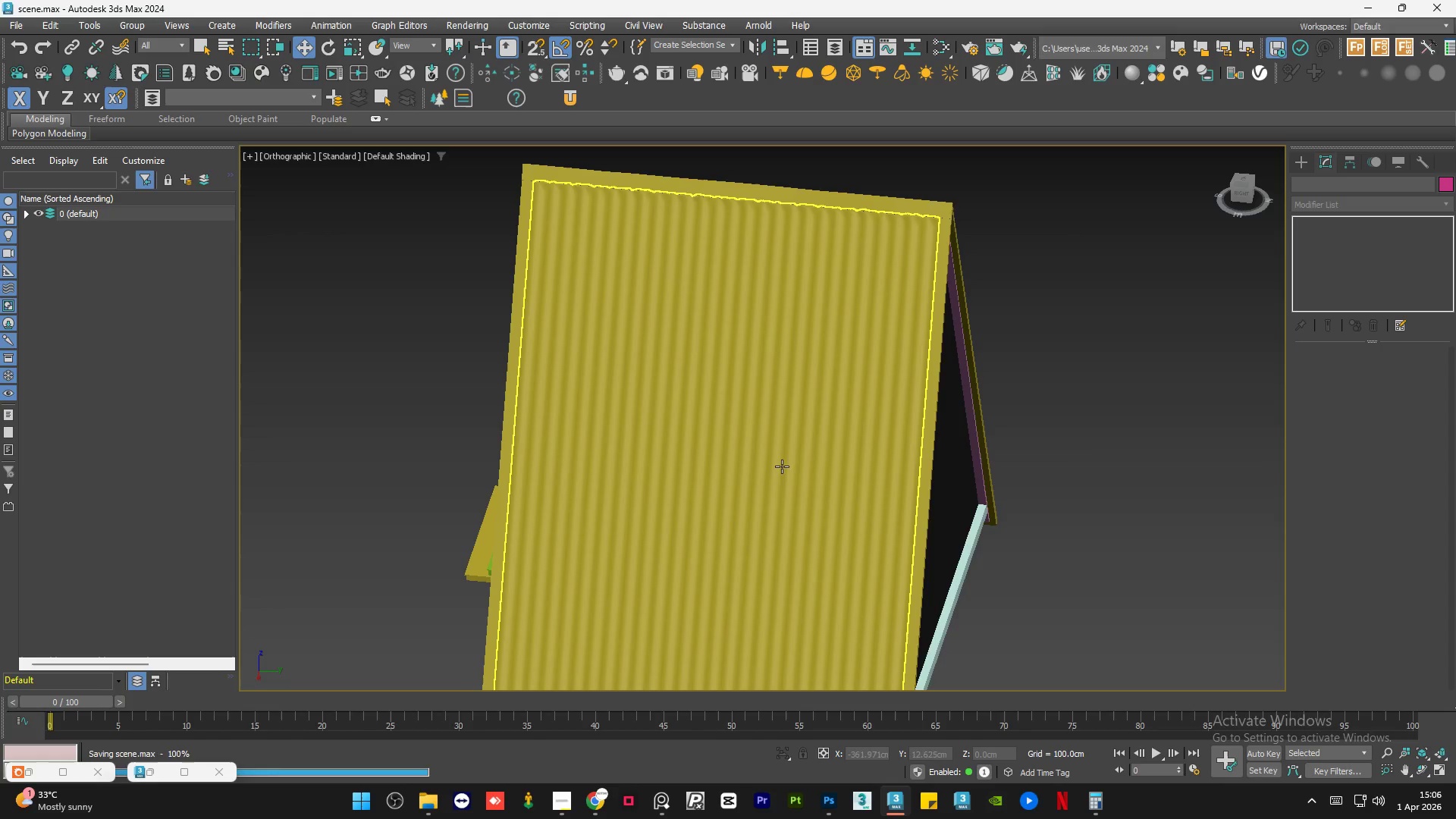 
hold_key(key=AltLeft, duration=1.5)
scroll: coordinate [774, 473], scroll_direction: down, amount: 2.0
 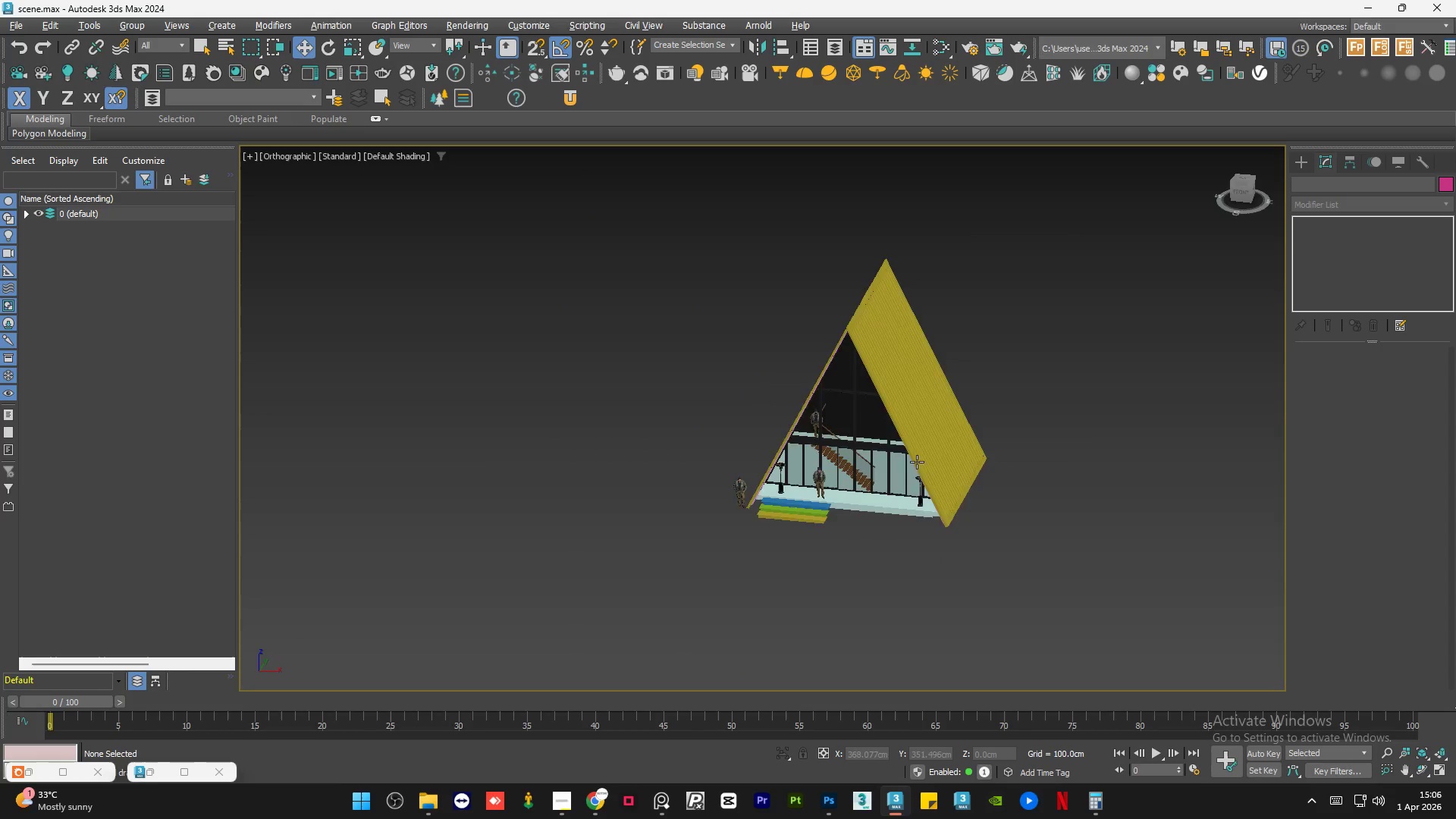 
key(Alt+AltLeft)
 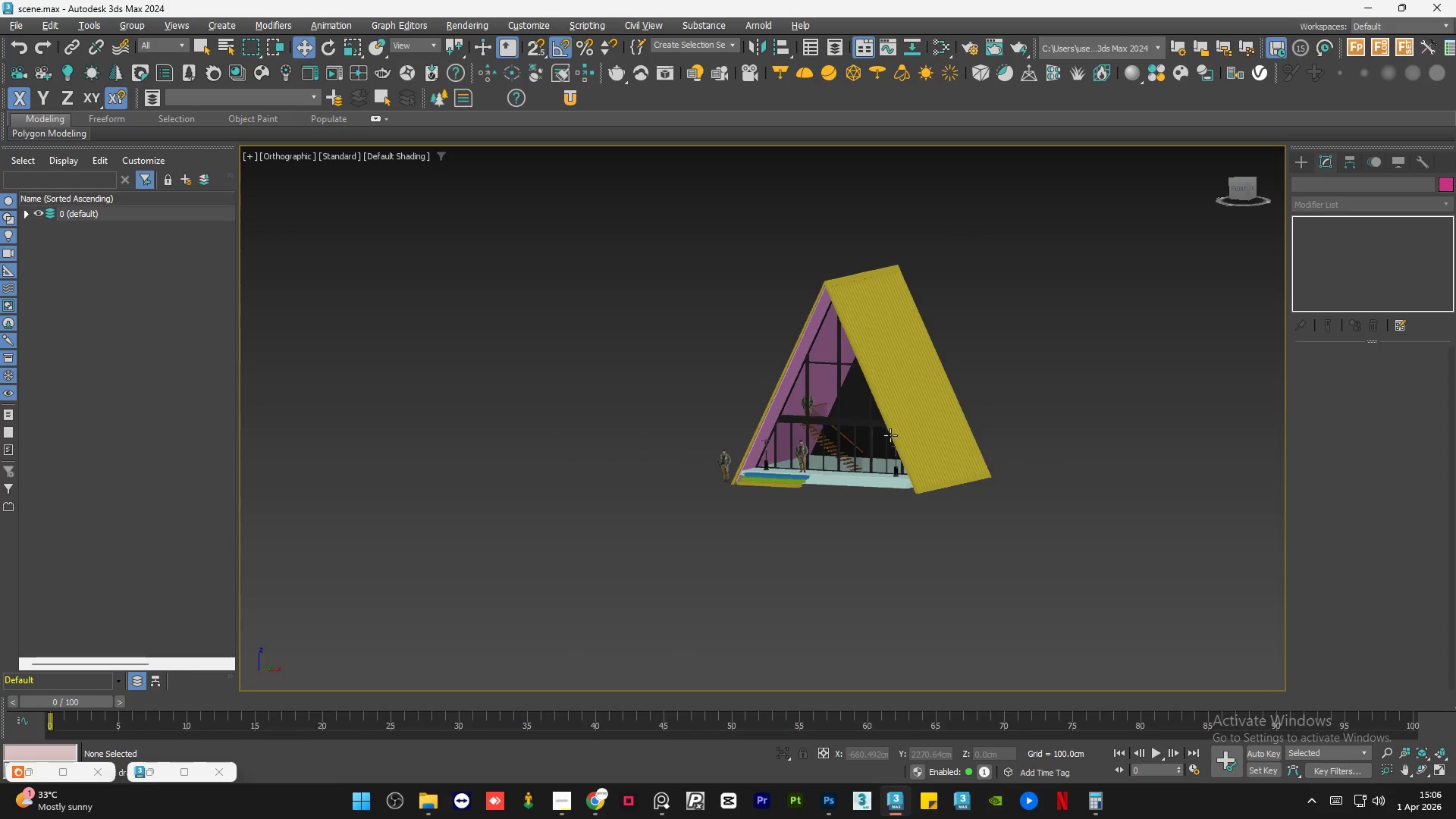 
key(Alt+AltLeft)
 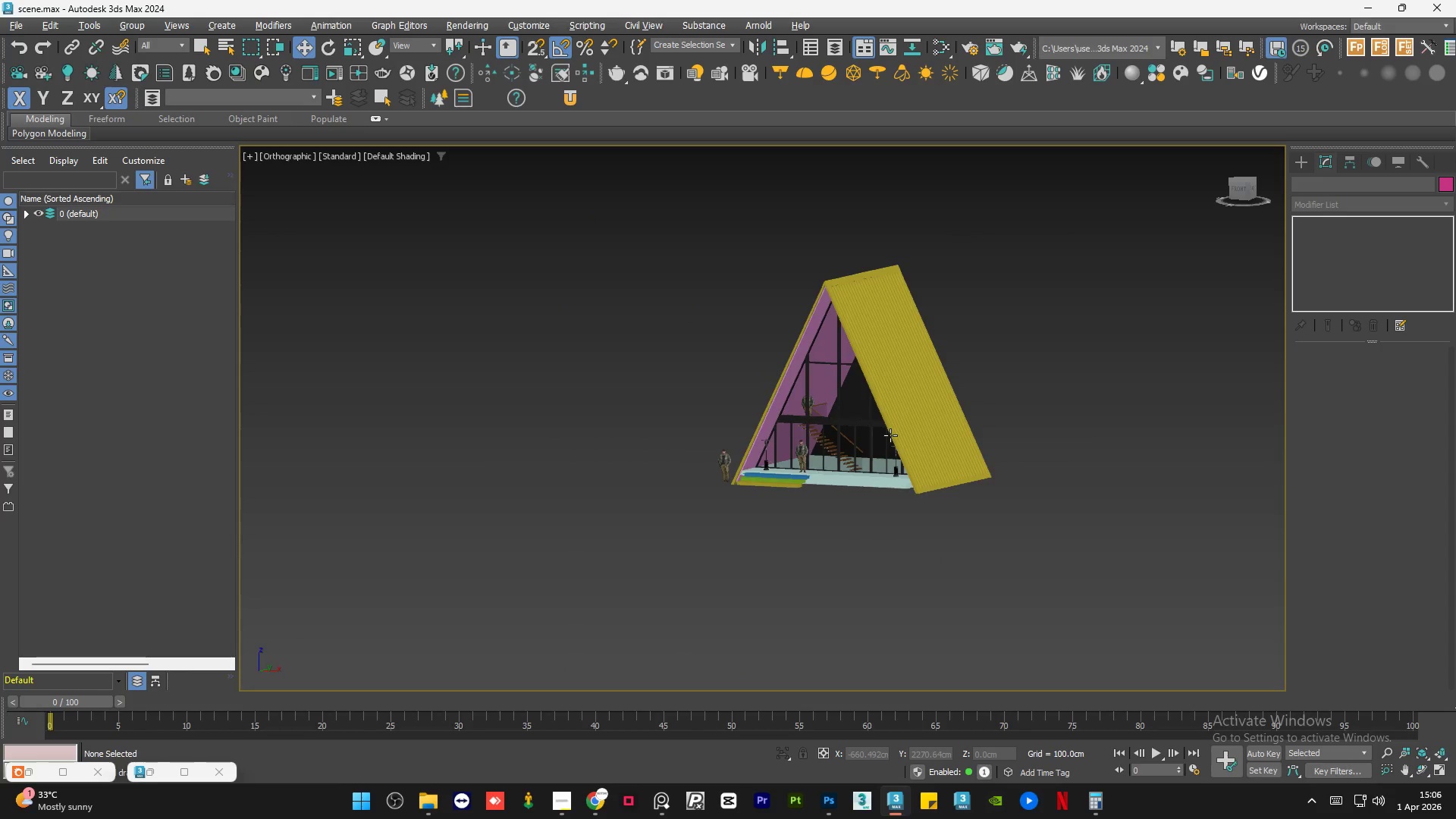 
key(Alt+AltLeft)
 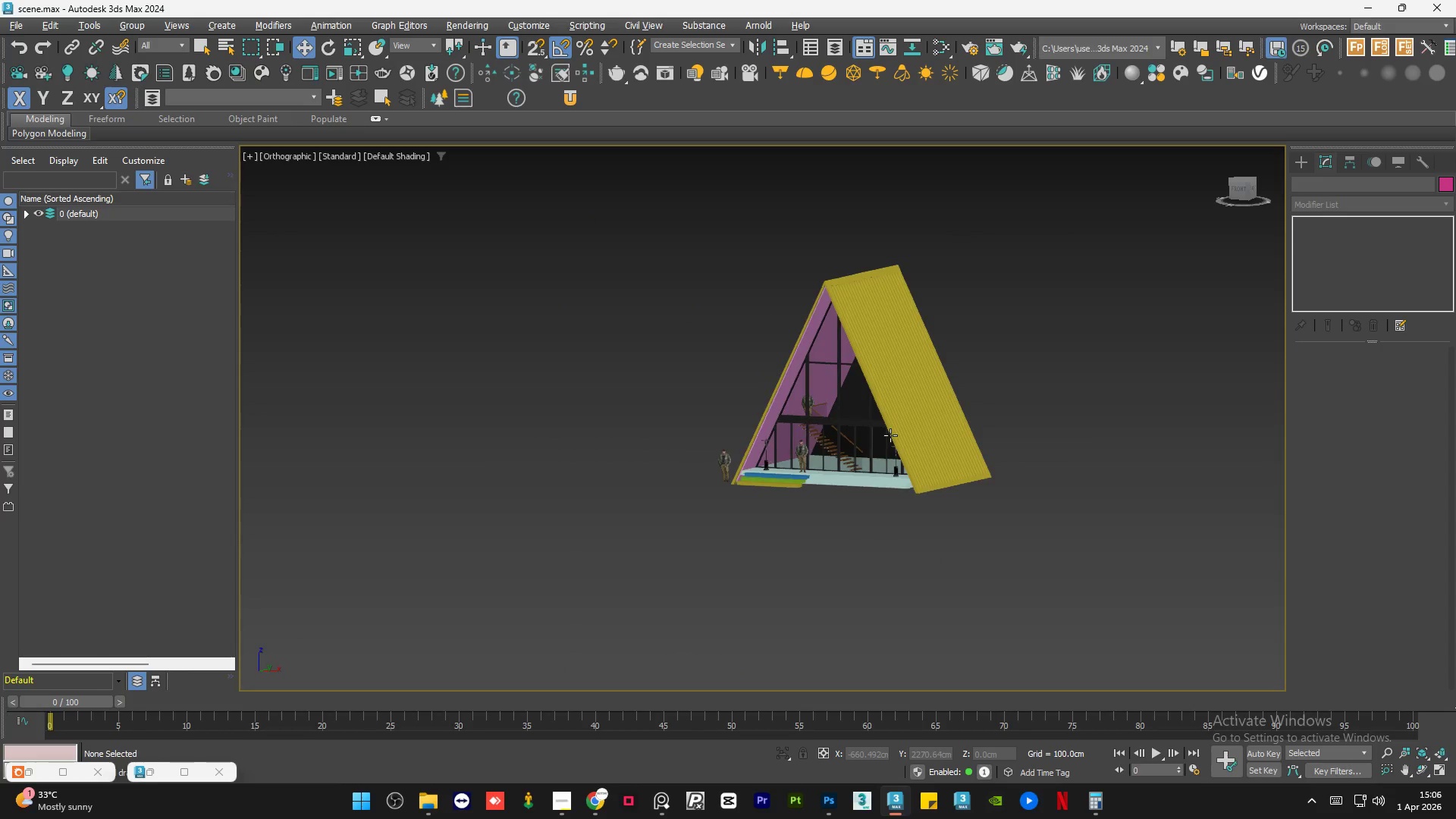 
key(Alt+AltLeft)
 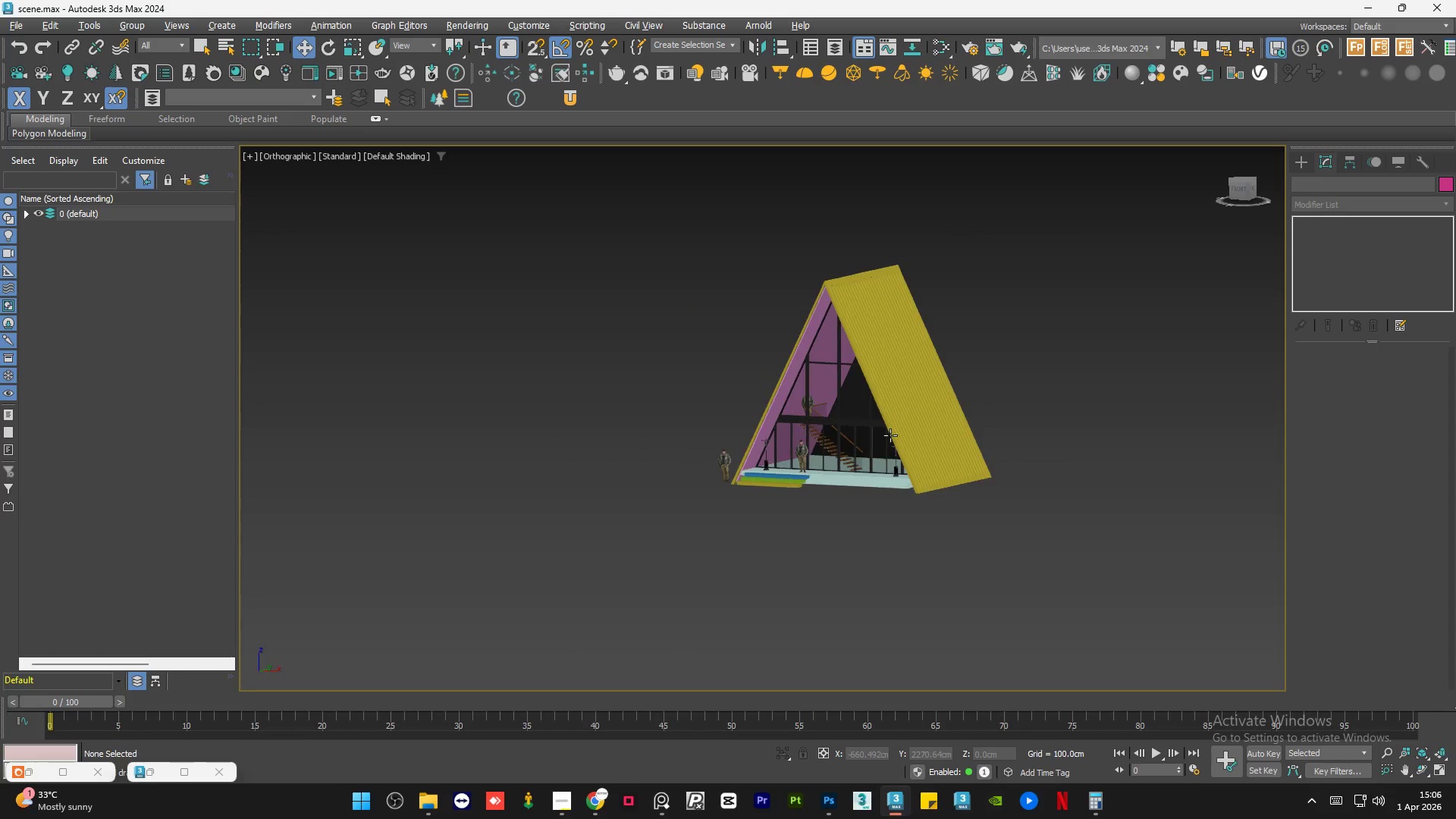 
key(Alt+AltLeft)
 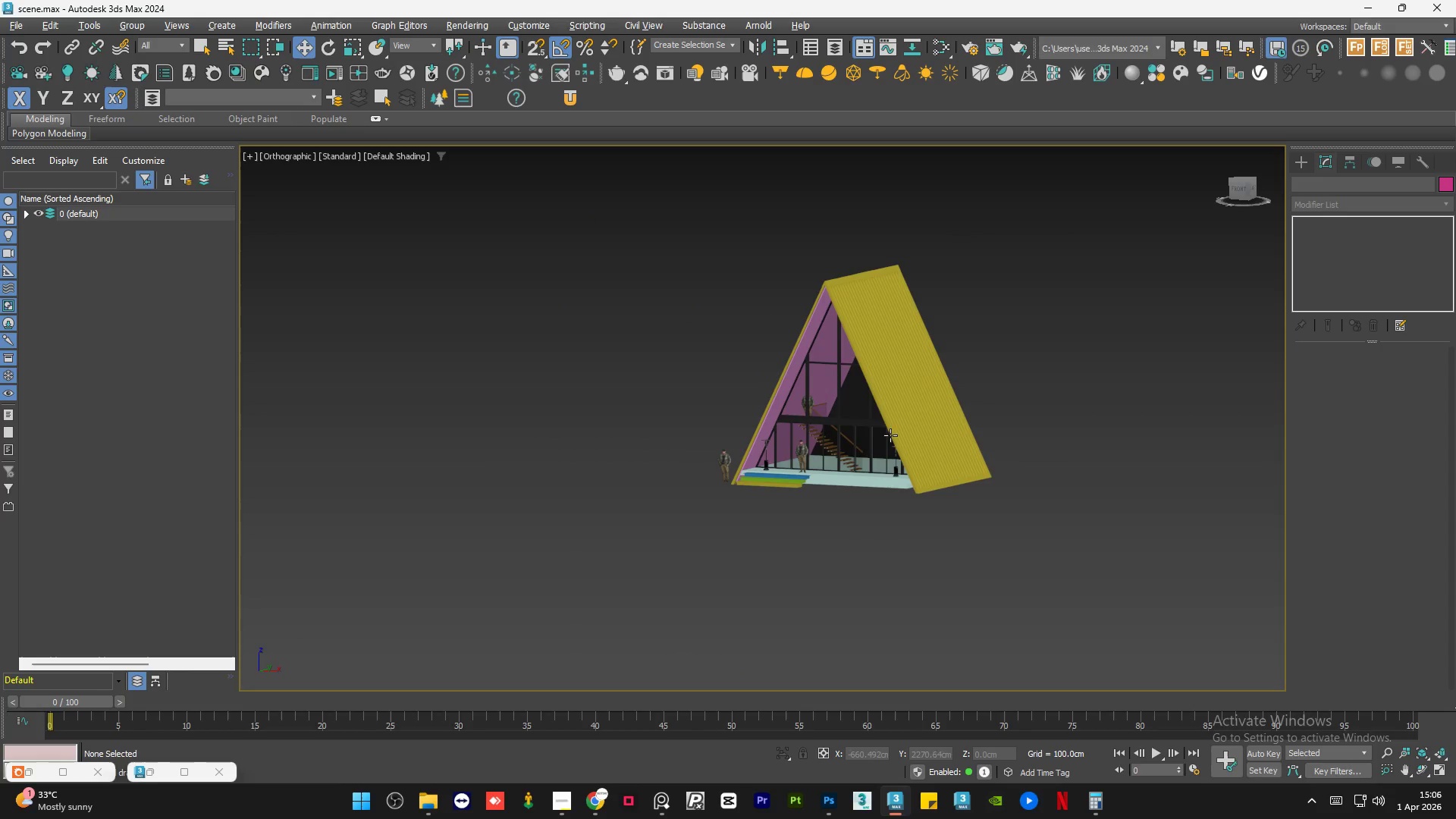 
key(Alt+AltLeft)
 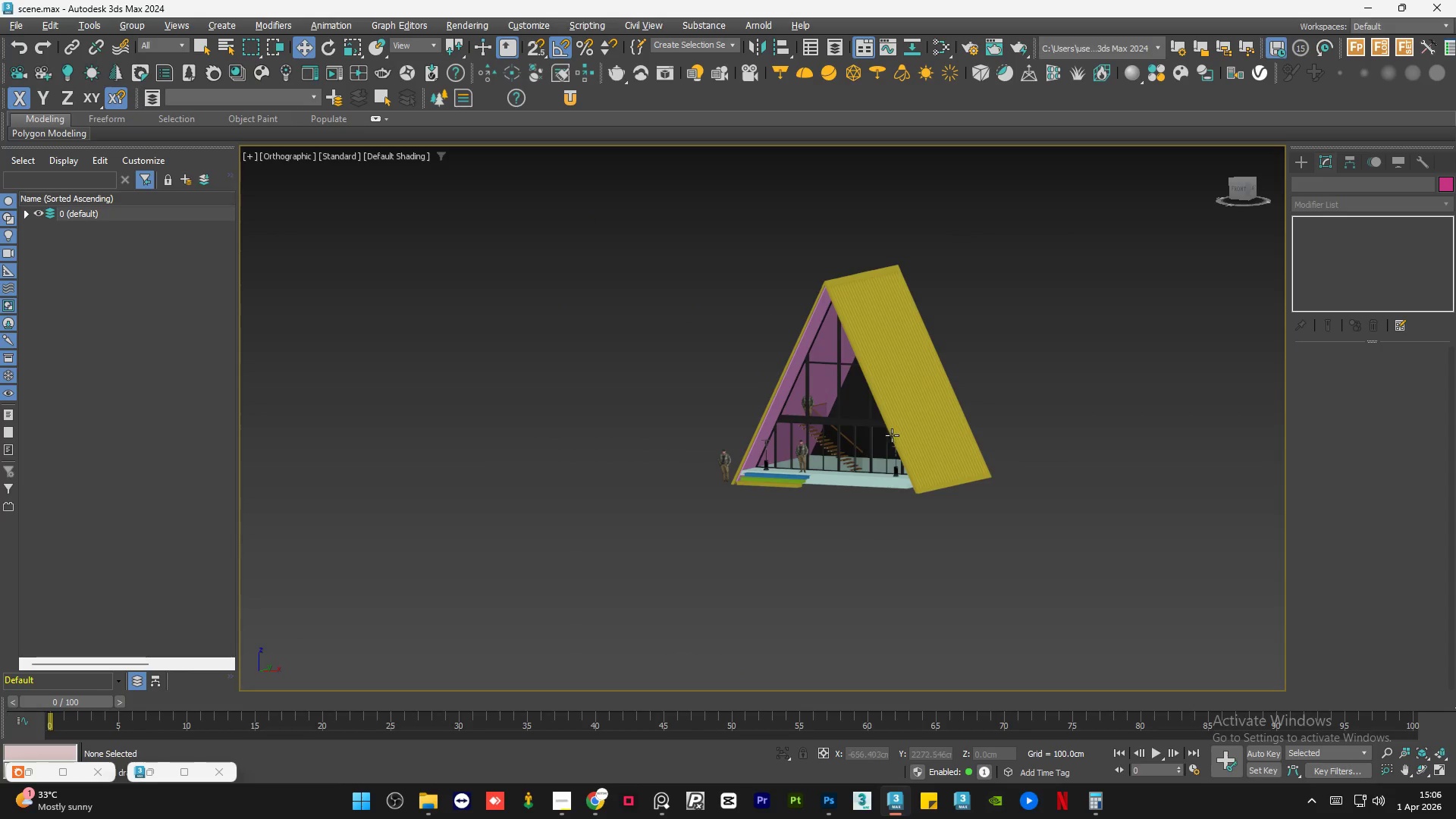 
key(Alt+AltLeft)
 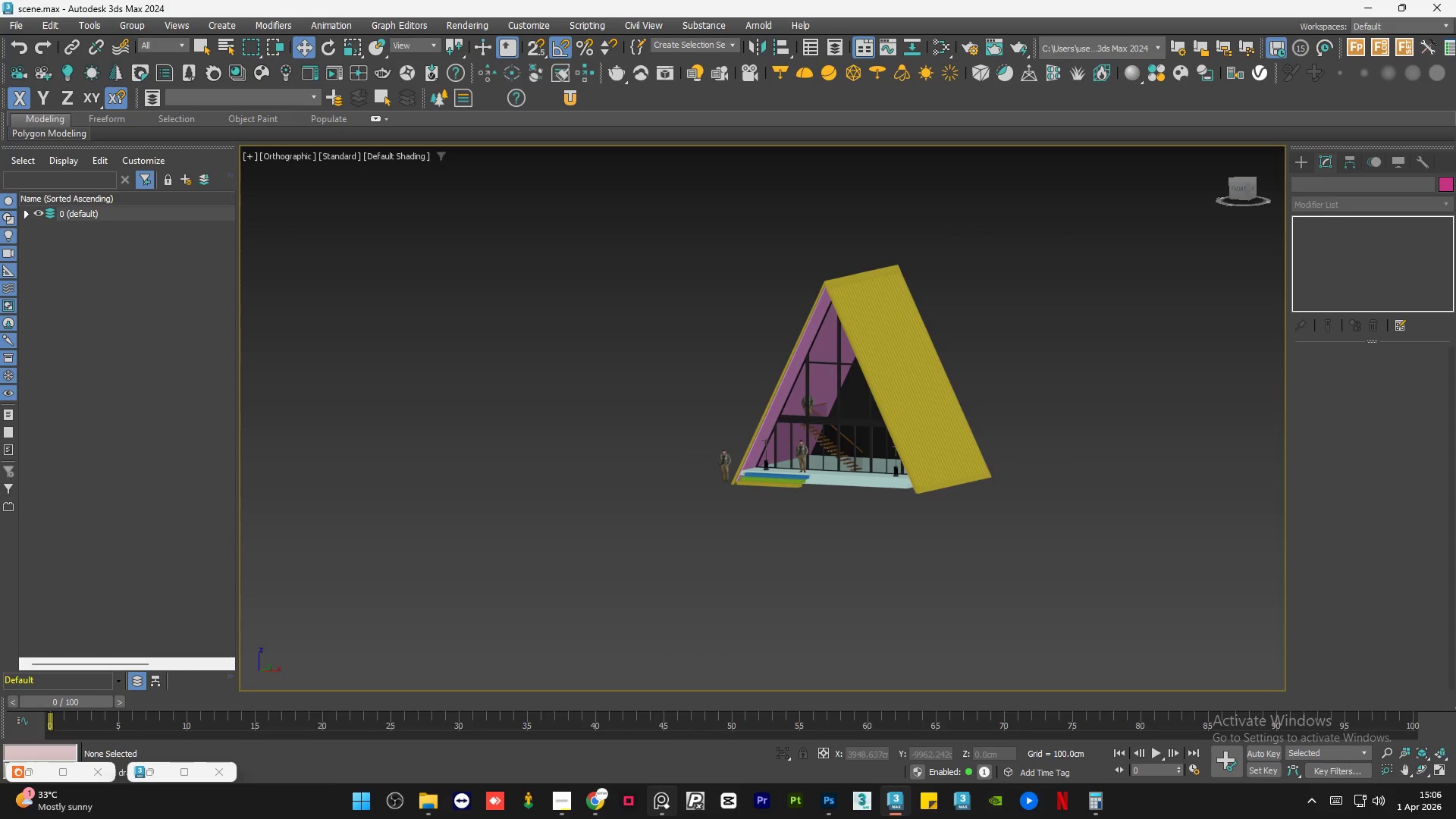 
left_click([656, 811])
 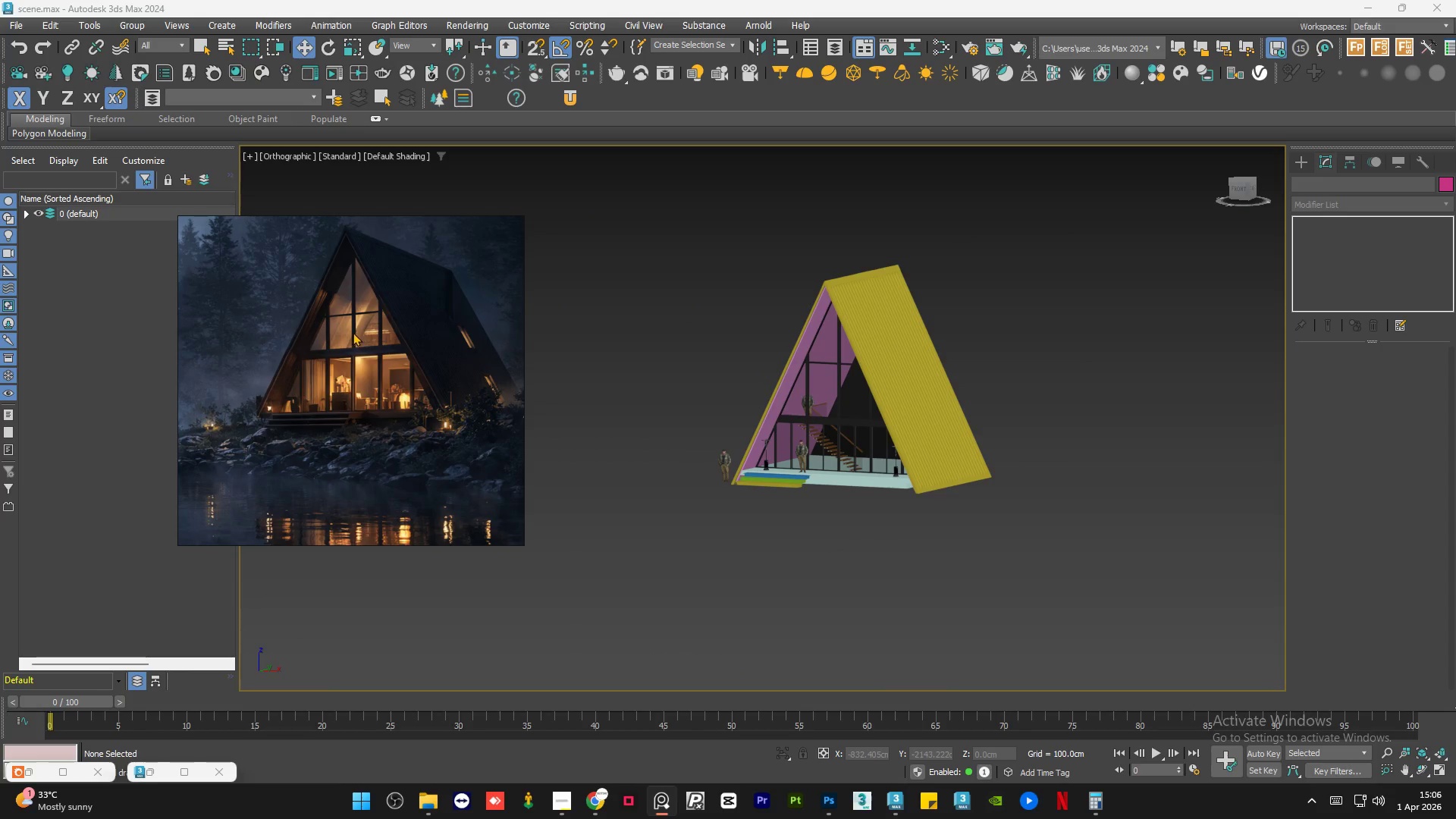 
scroll: coordinate [379, 337], scroll_direction: up, amount: 6.0
 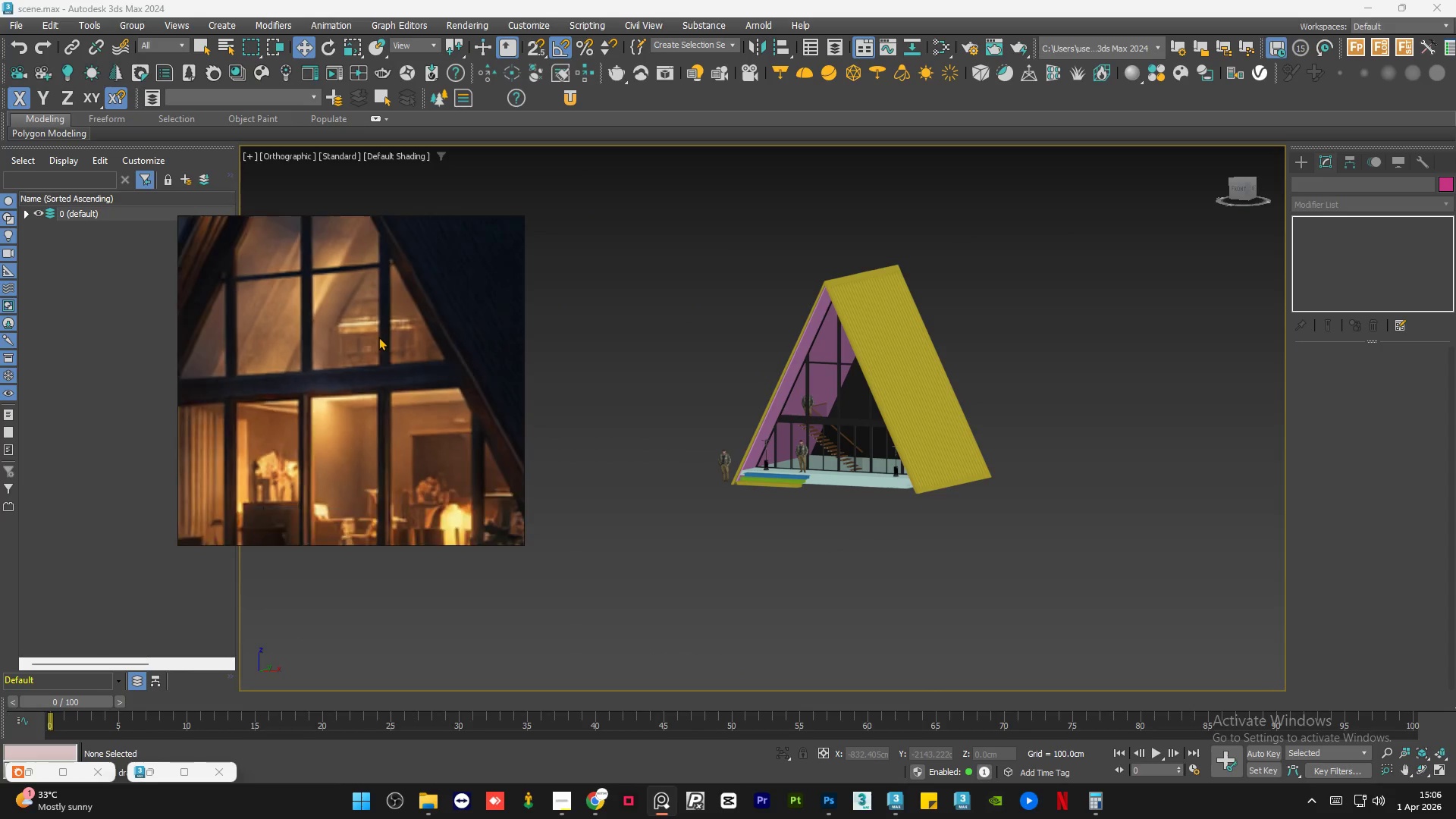 
scroll: coordinate [378, 337], scroll_direction: down, amount: 4.0
 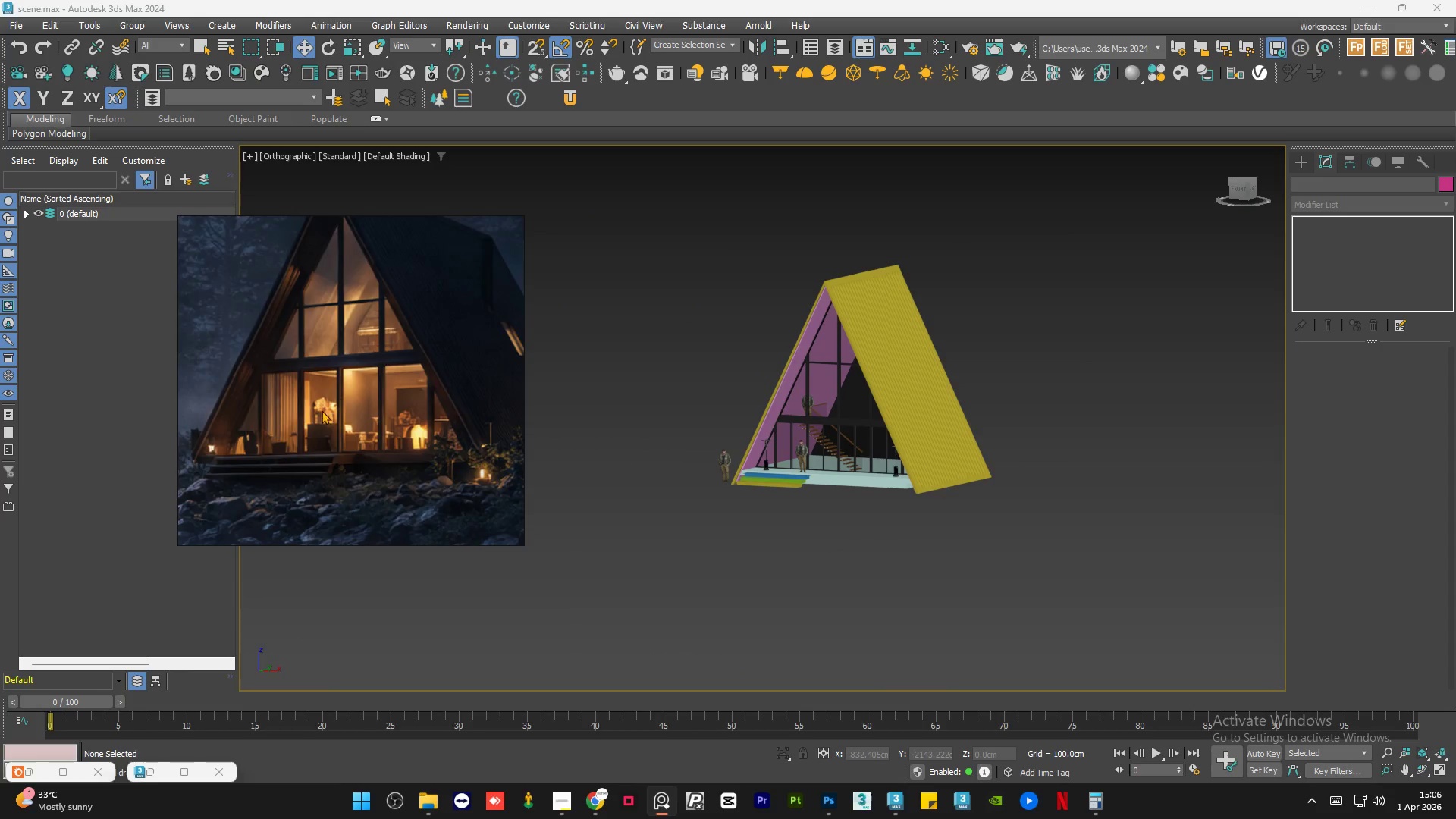 
scroll: coordinate [320, 410], scroll_direction: up, amount: 4.0
 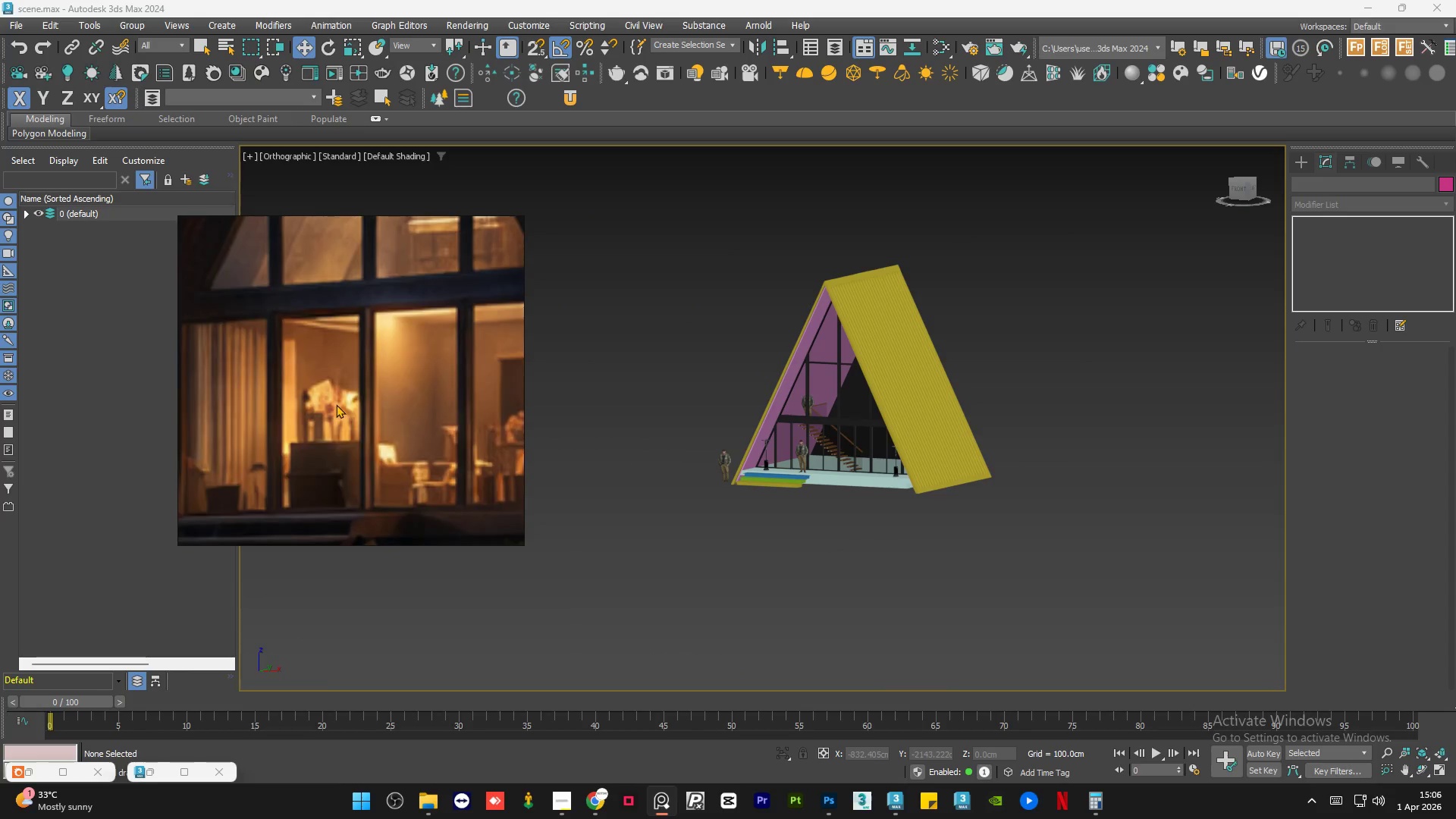 
scroll: coordinate [336, 404], scroll_direction: down, amount: 3.0
 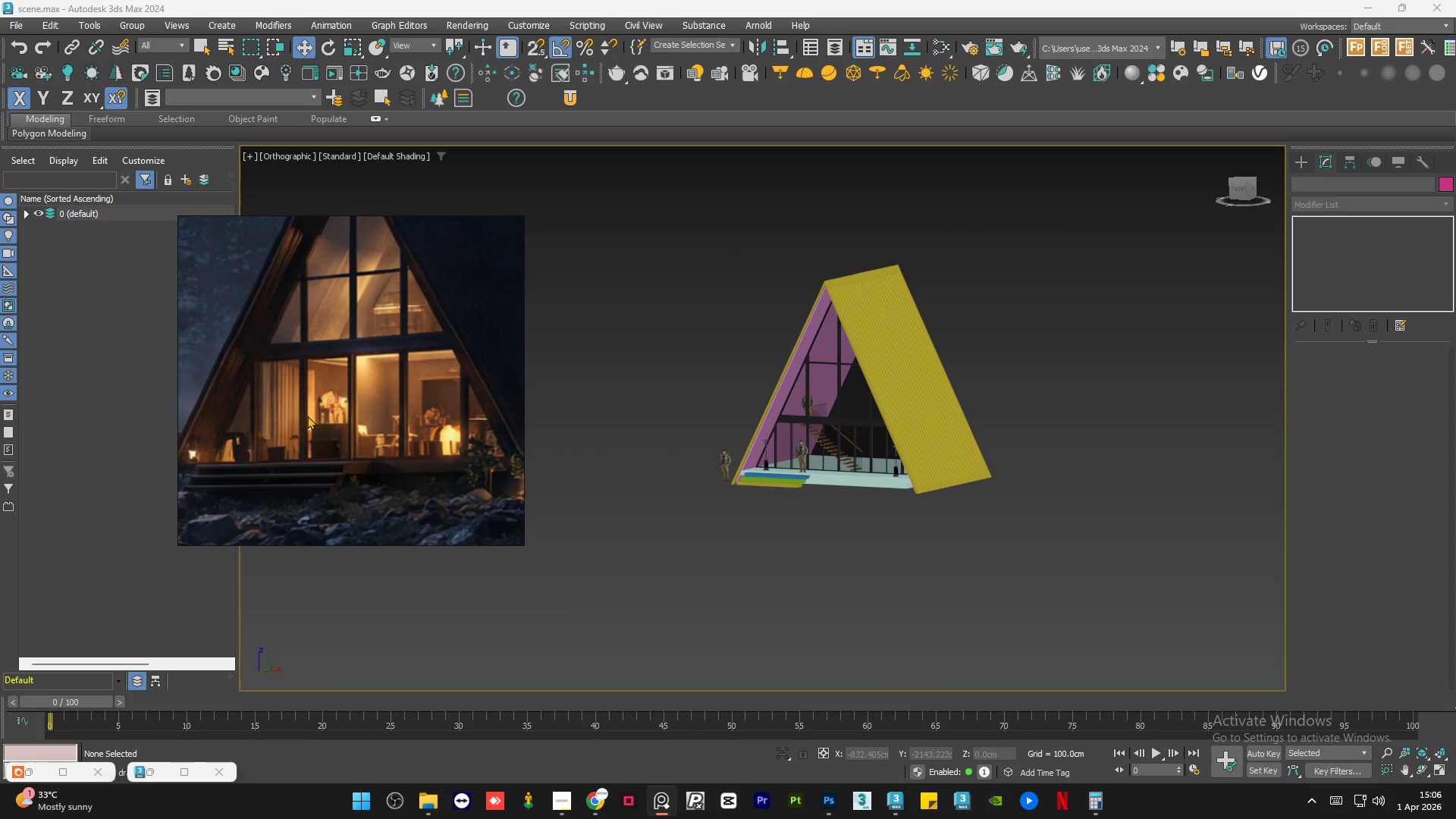 
scroll: coordinate [315, 413], scroll_direction: up, amount: 2.0
 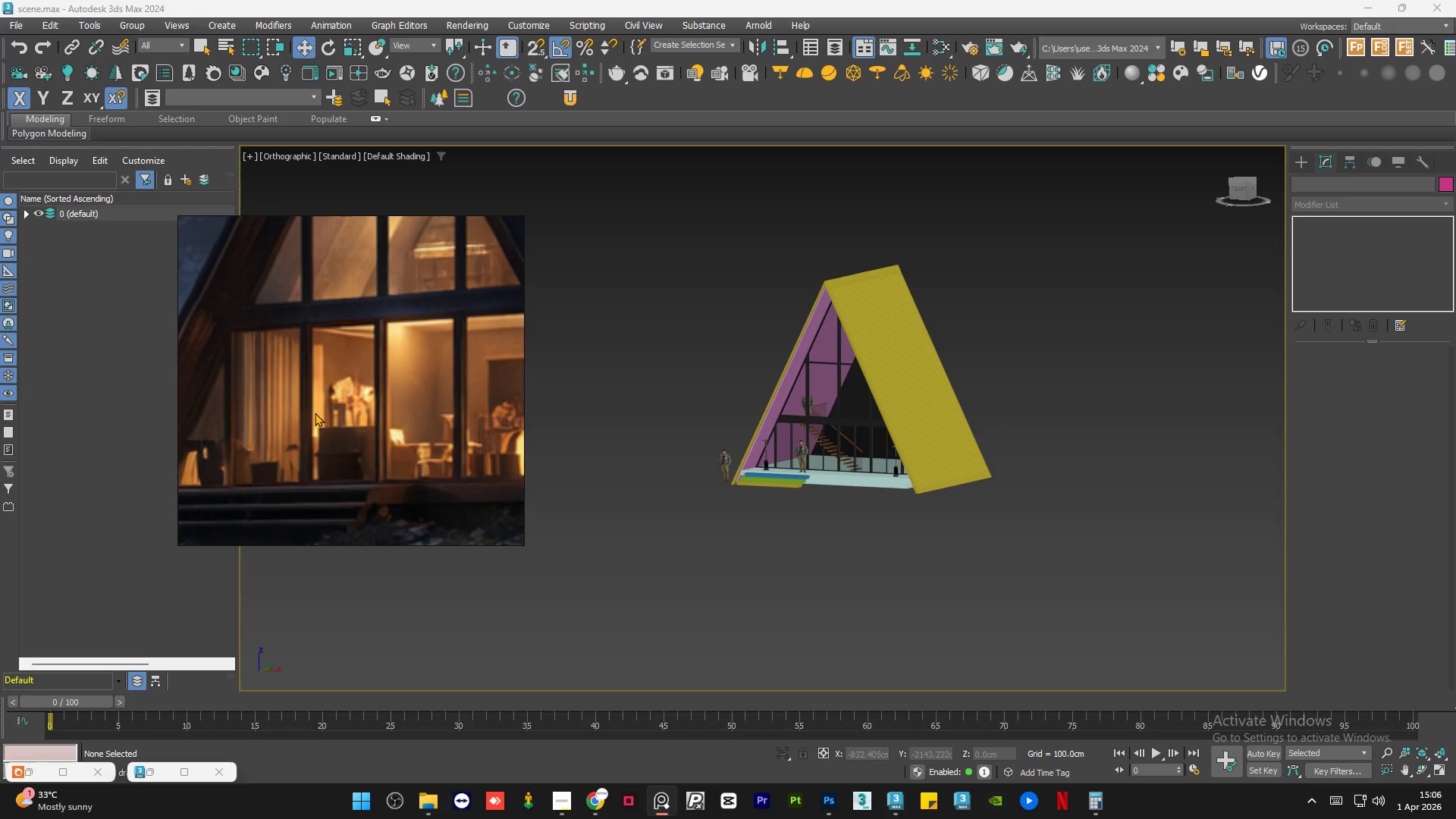 
scroll: coordinate [315, 413], scroll_direction: down, amount: 5.0
 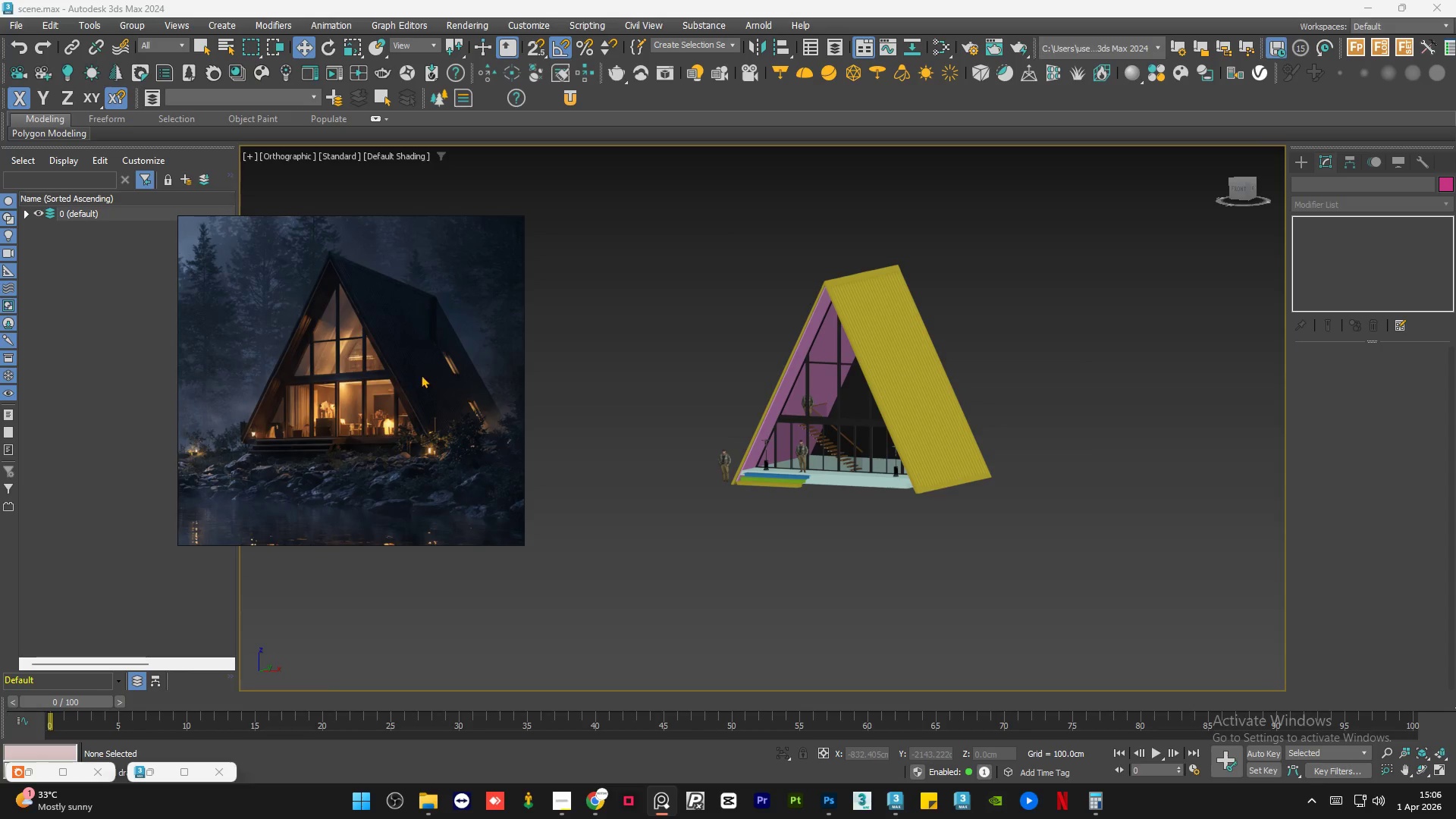 
scroll: coordinate [422, 359], scroll_direction: up, amount: 1.0
 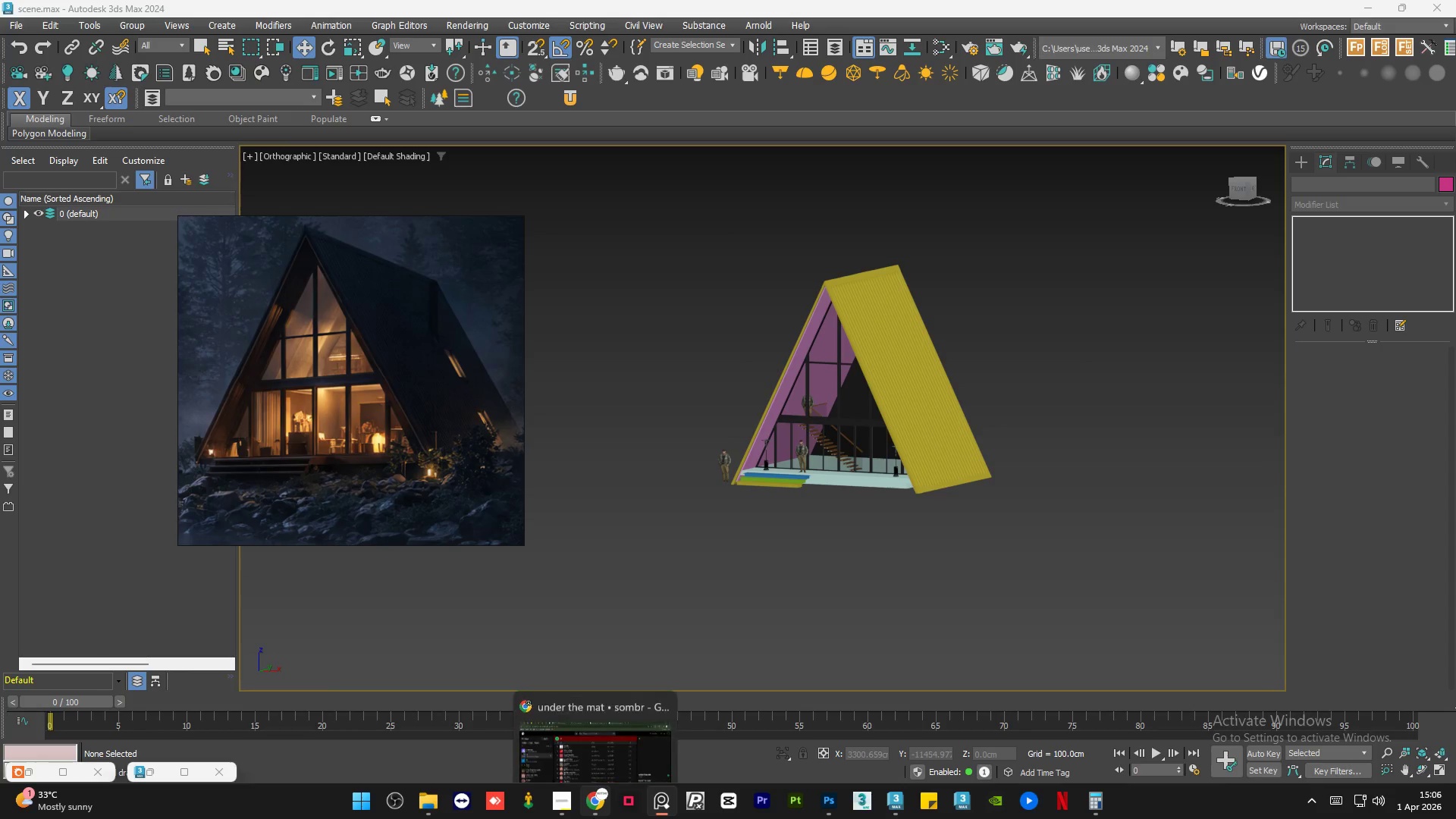 
left_click([593, 817])
 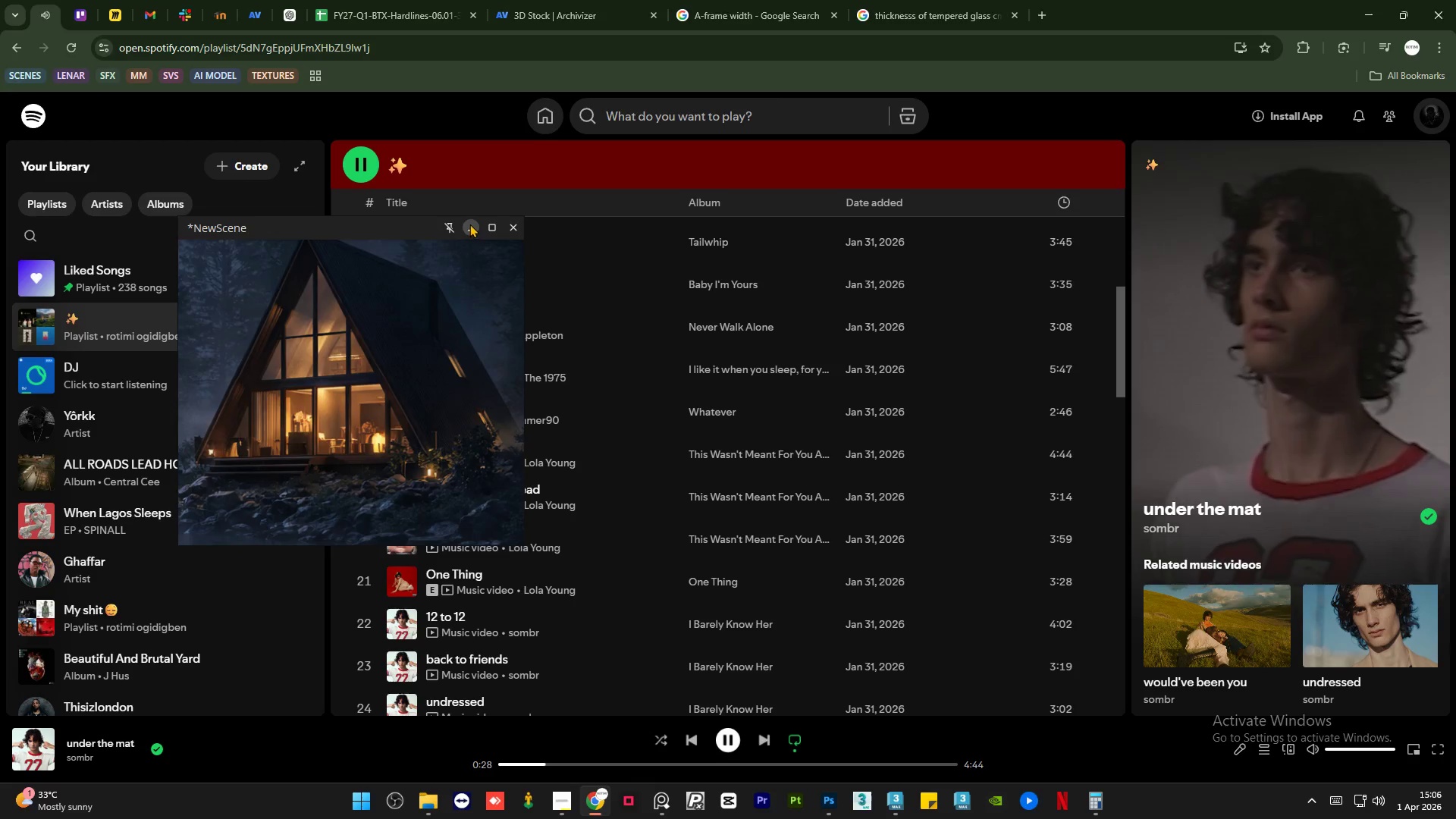 
double_click([510, 0])
 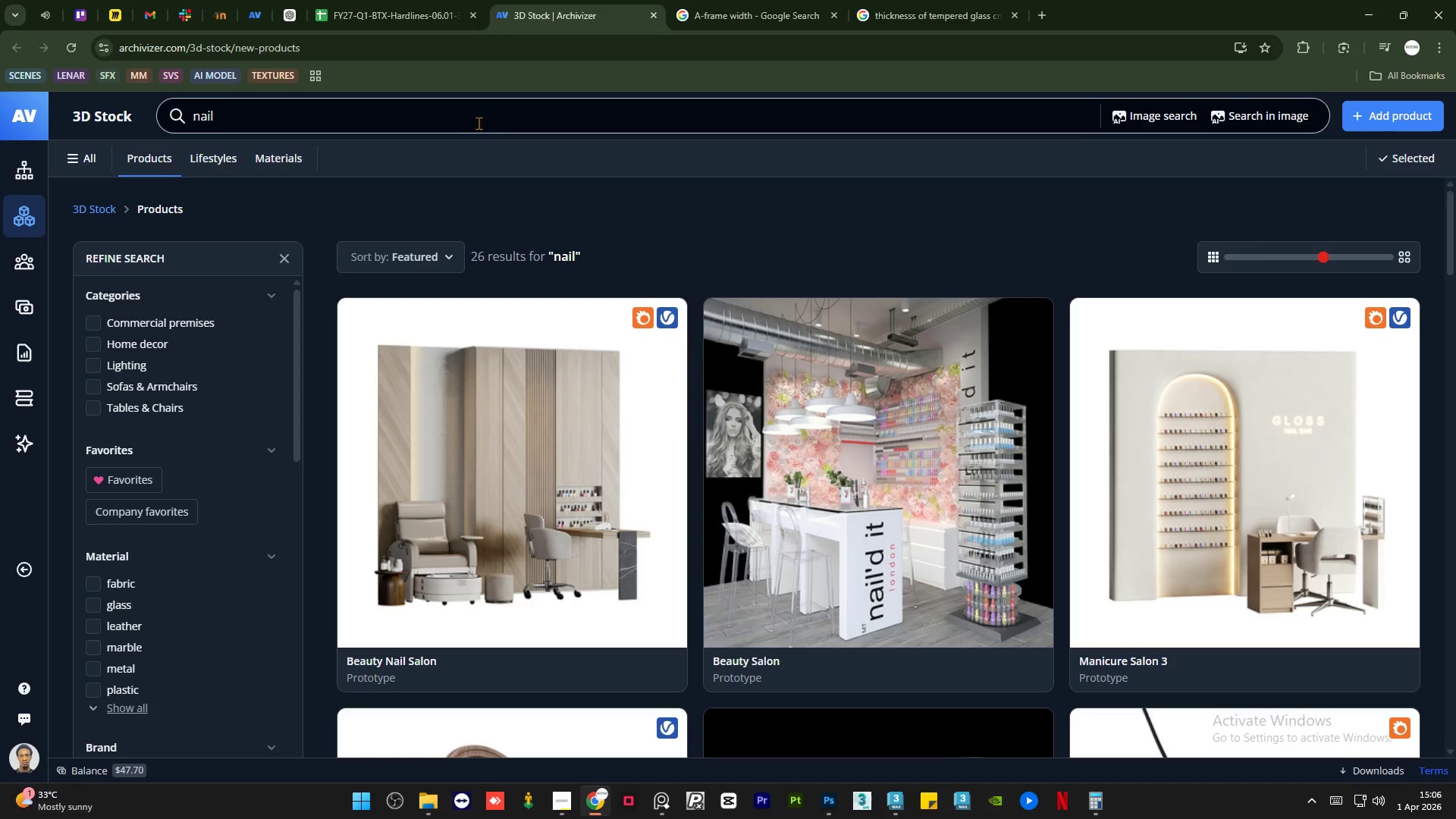 
double_click([479, 119])
 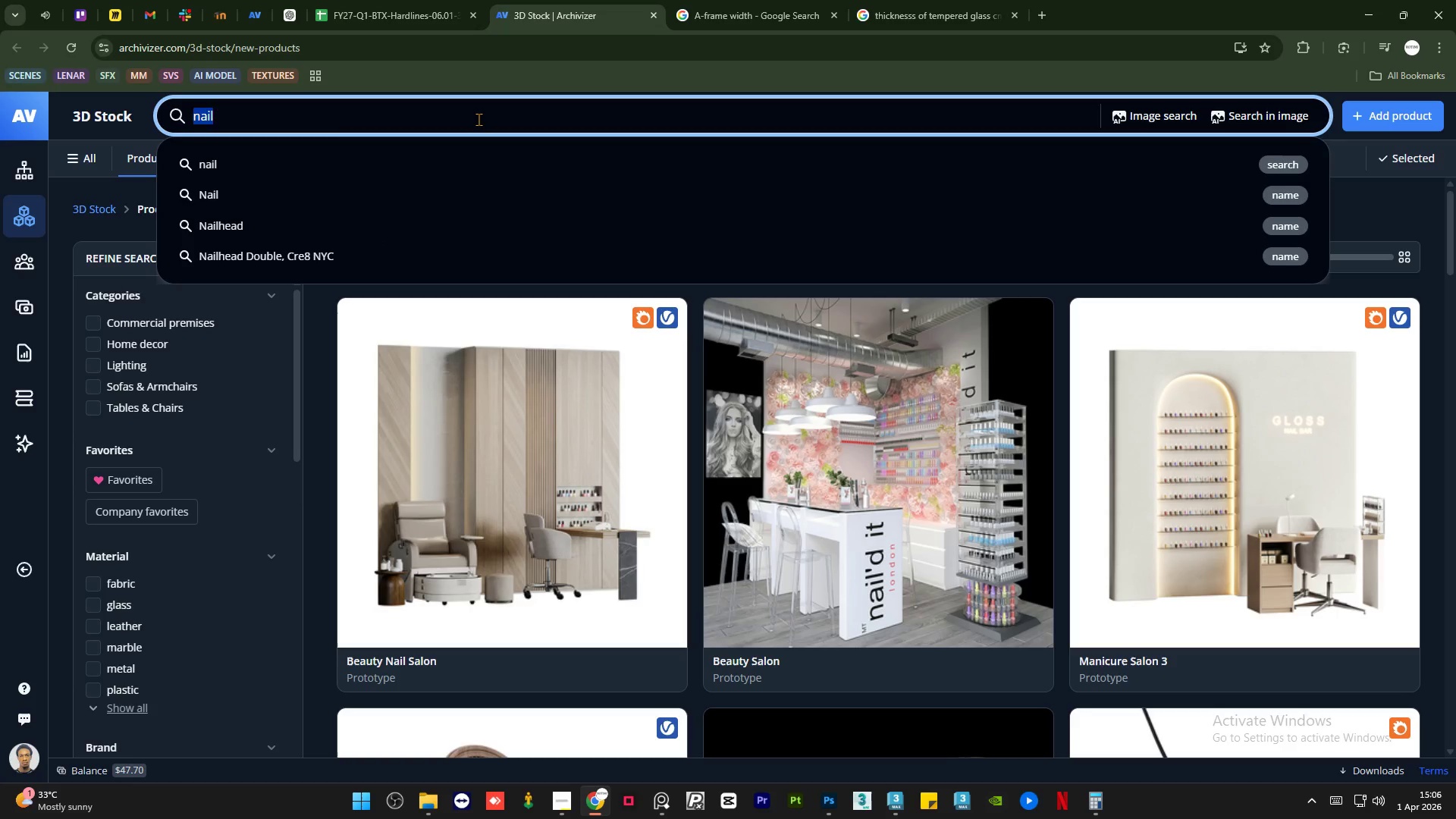 
type(chimney)
 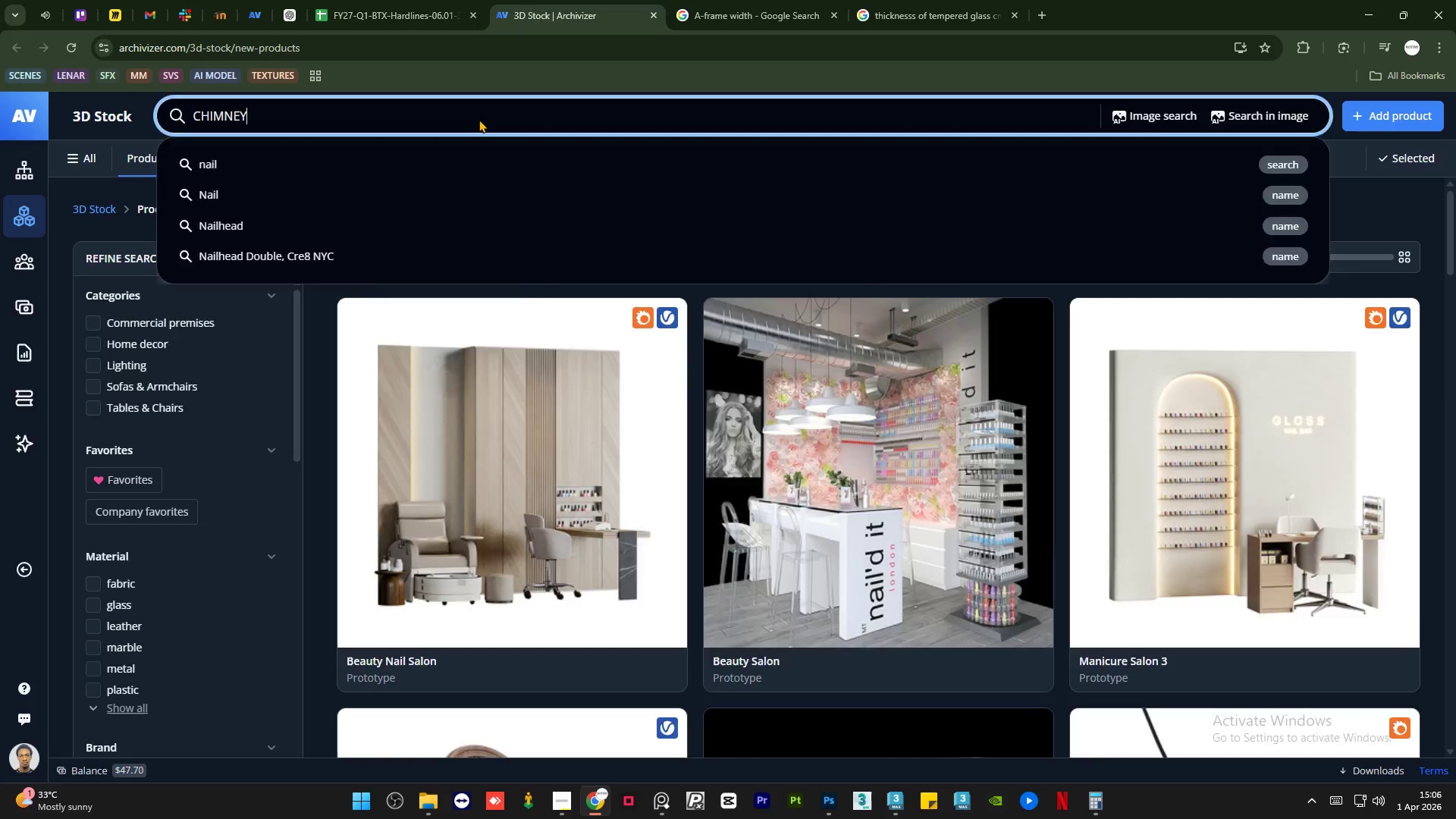 
key(Enter)
 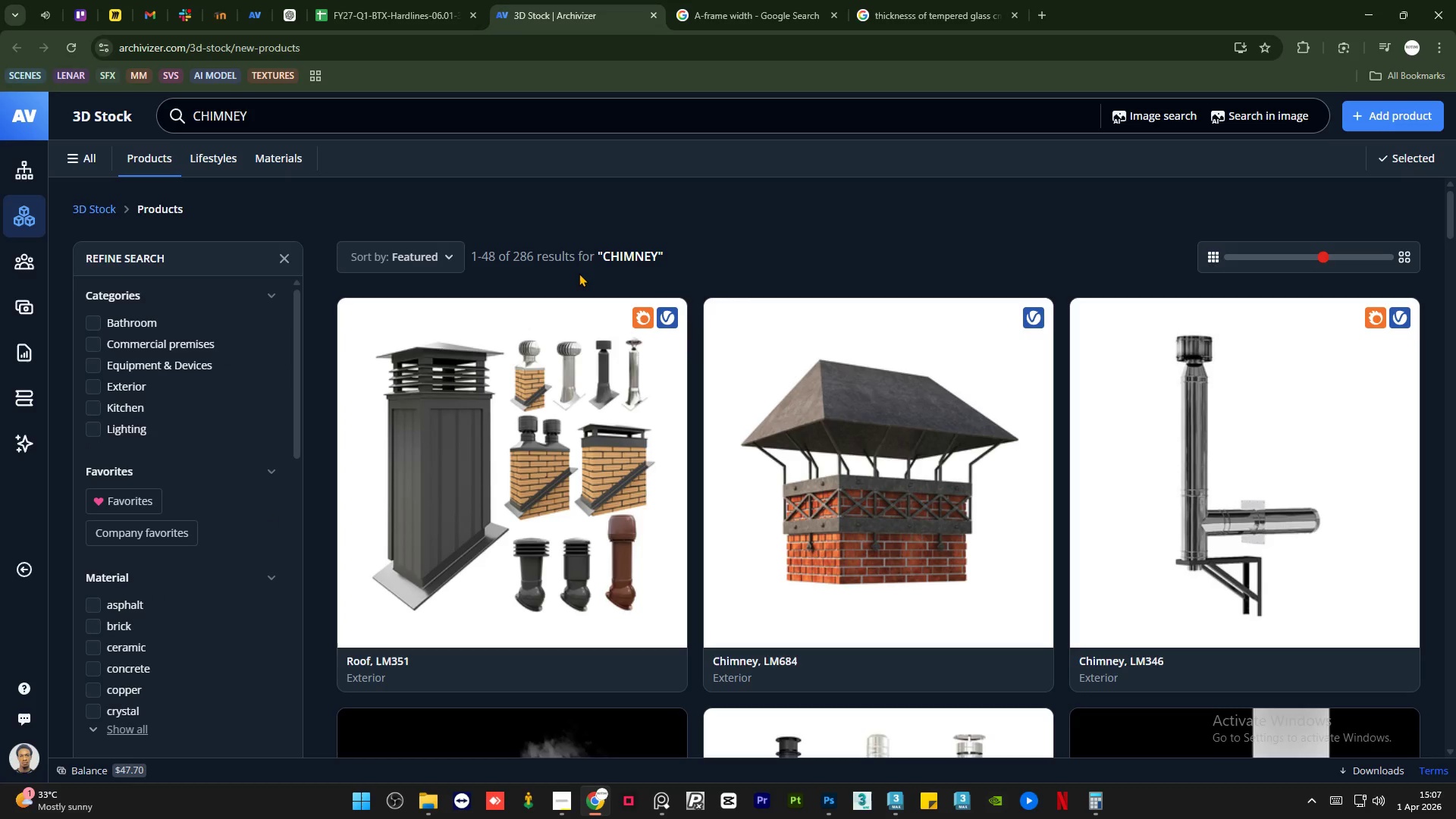 
wait(10.34)
 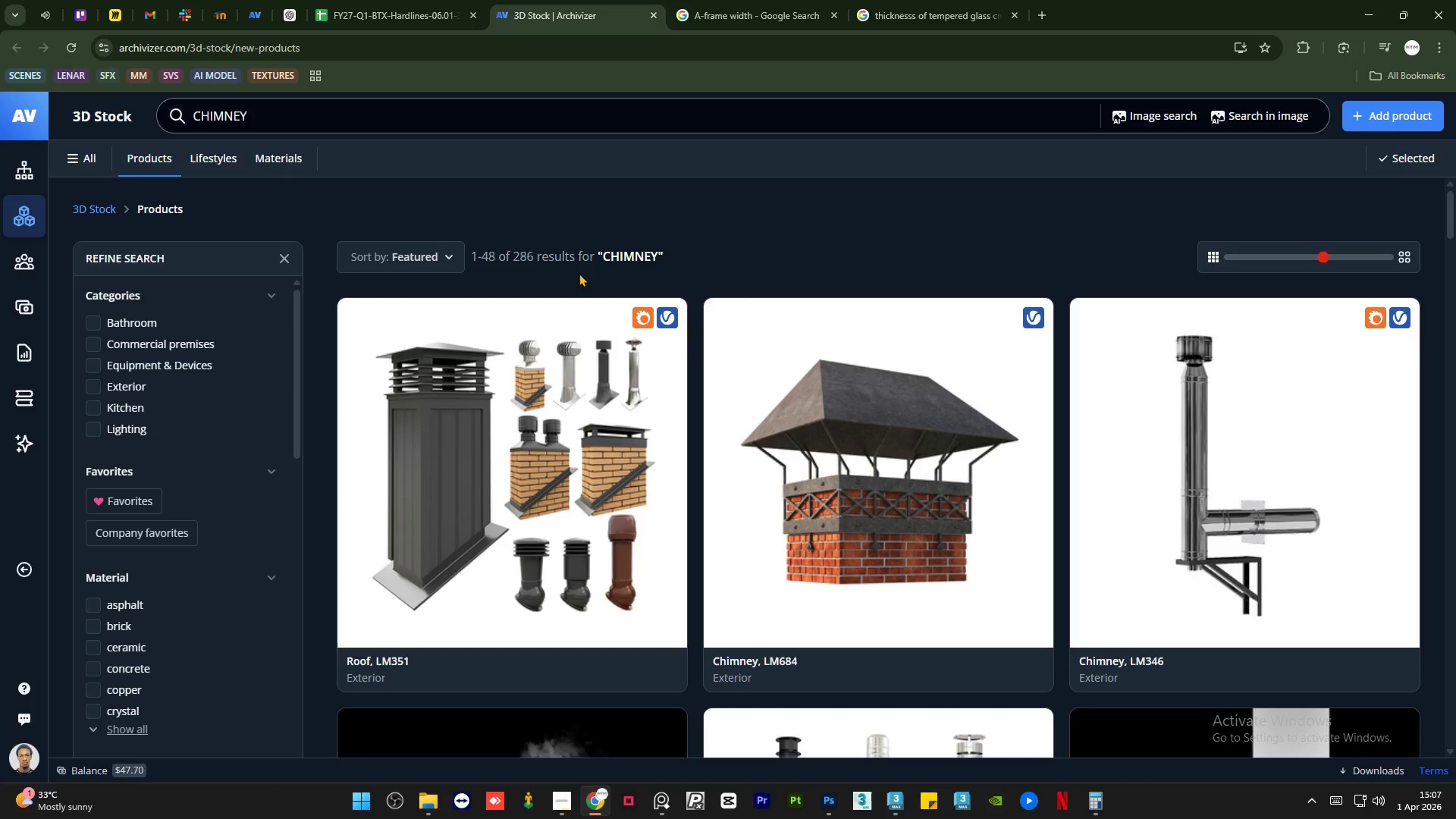 
scroll: coordinate [706, 240], scroll_direction: down, amount: 6.0
 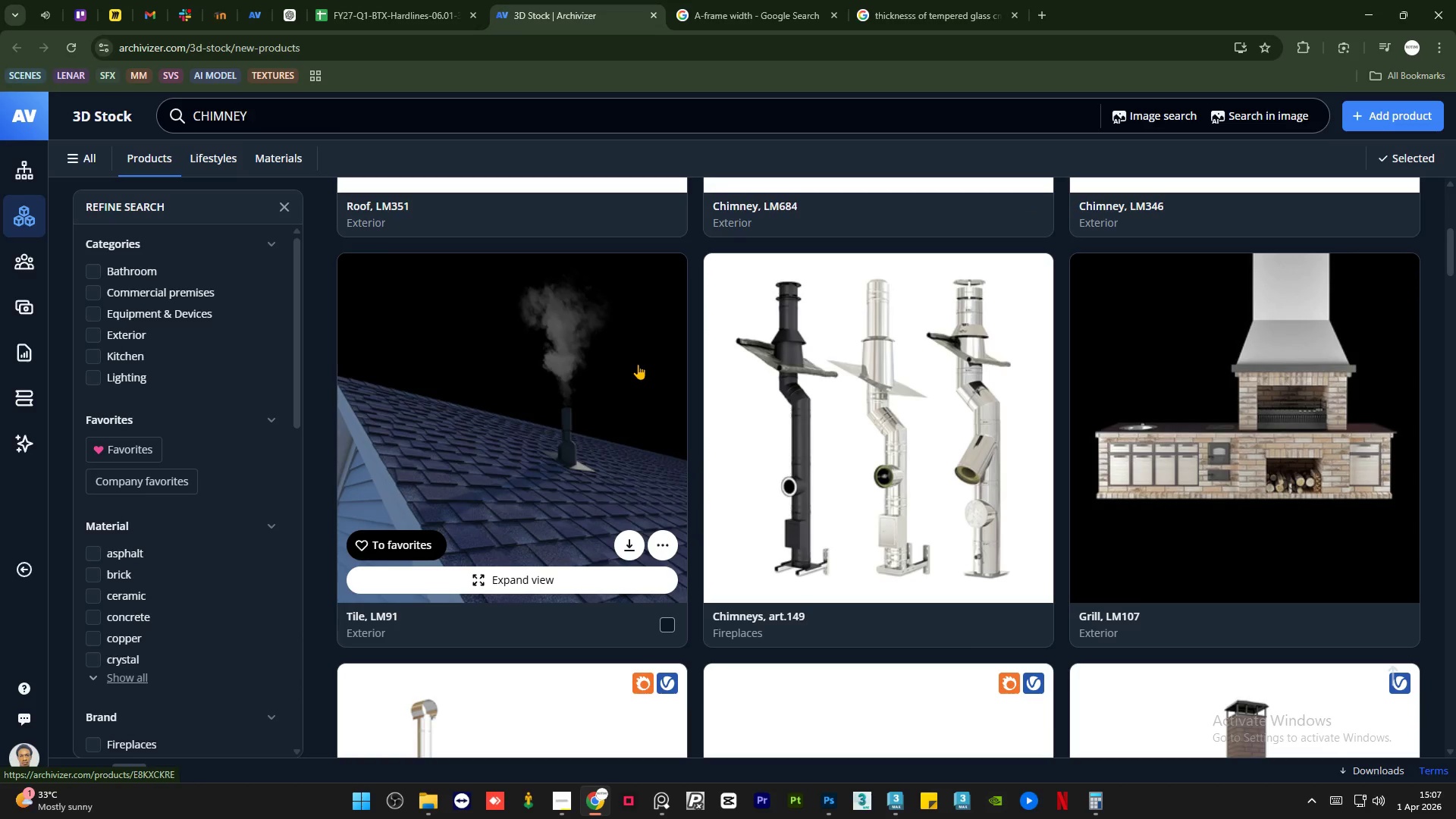 
wait(5.44)
 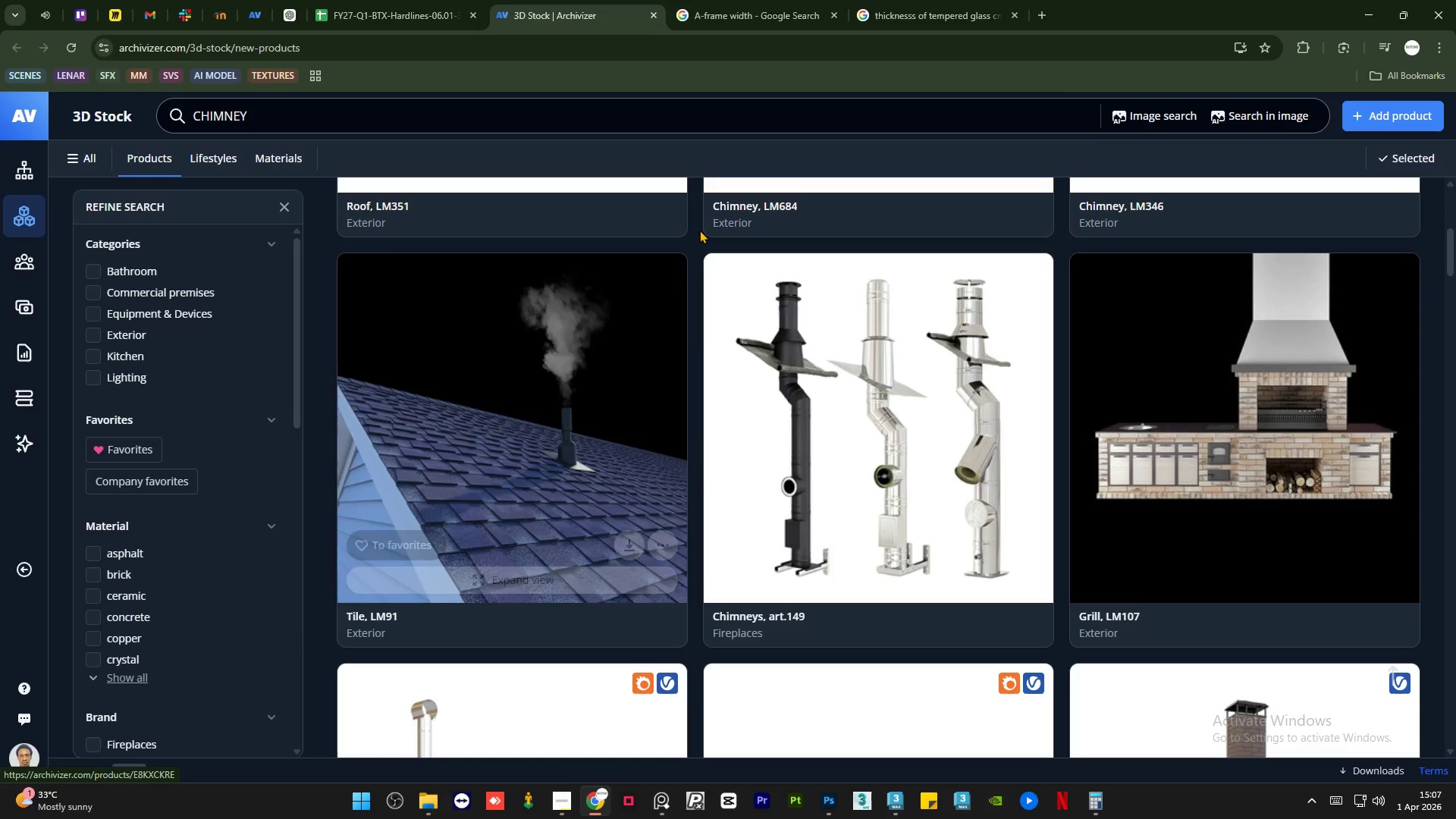 
scroll: coordinate [638, 364], scroll_direction: up, amount: 6.0
 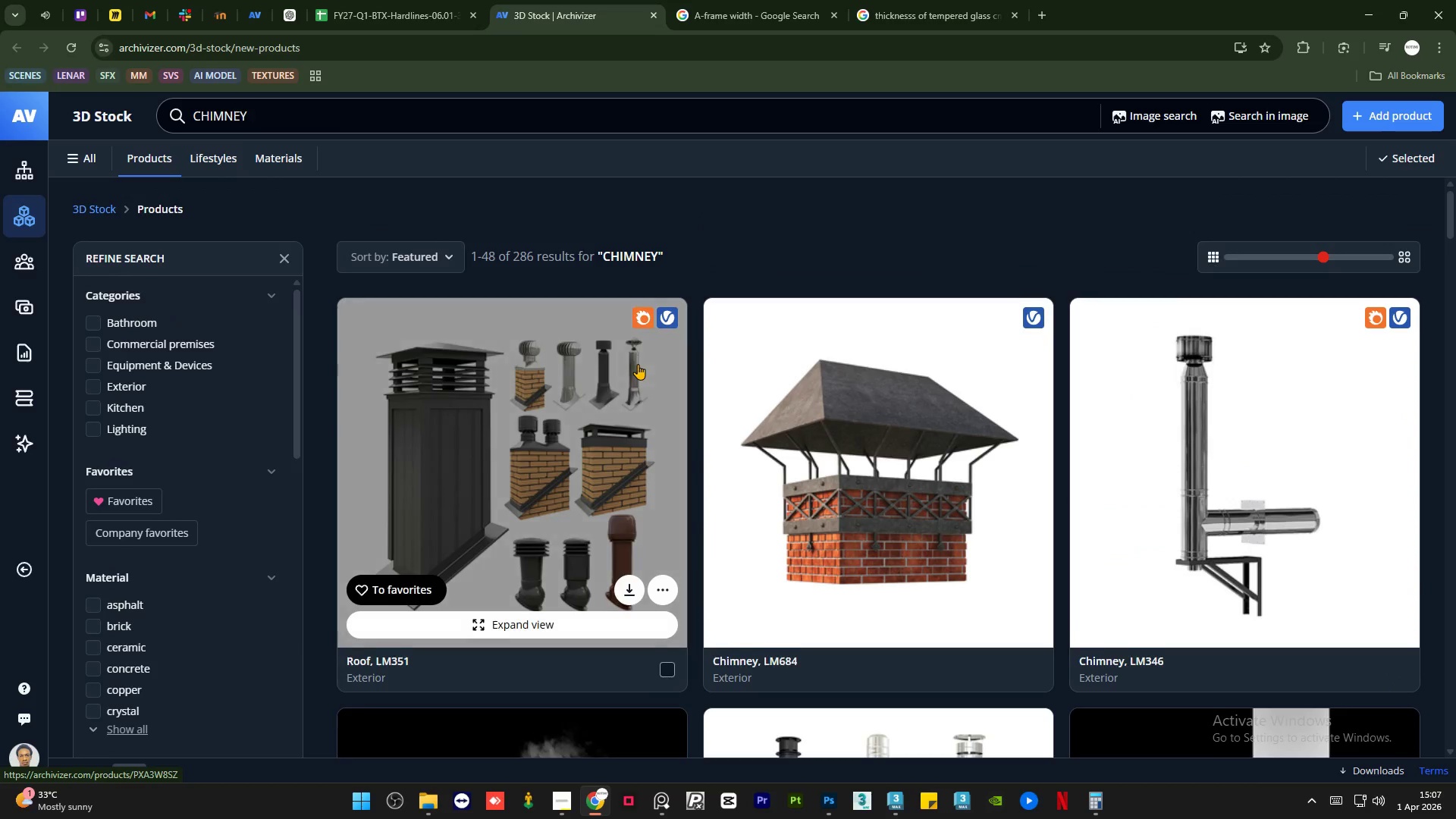 
scroll: coordinate [637, 373], scroll_direction: down, amount: 13.0
 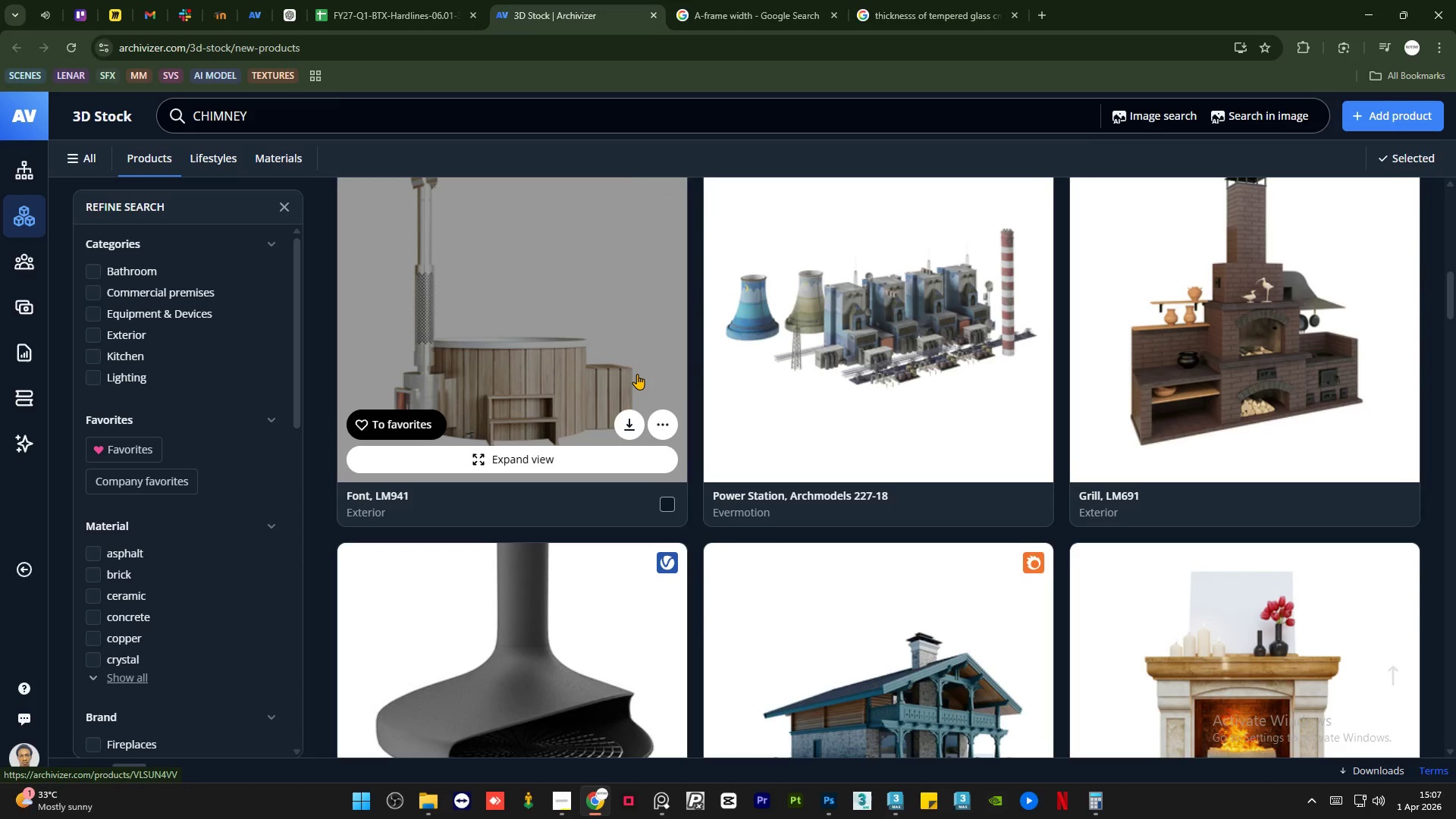 
scroll: coordinate [637, 374], scroll_direction: up, amount: 2.0
 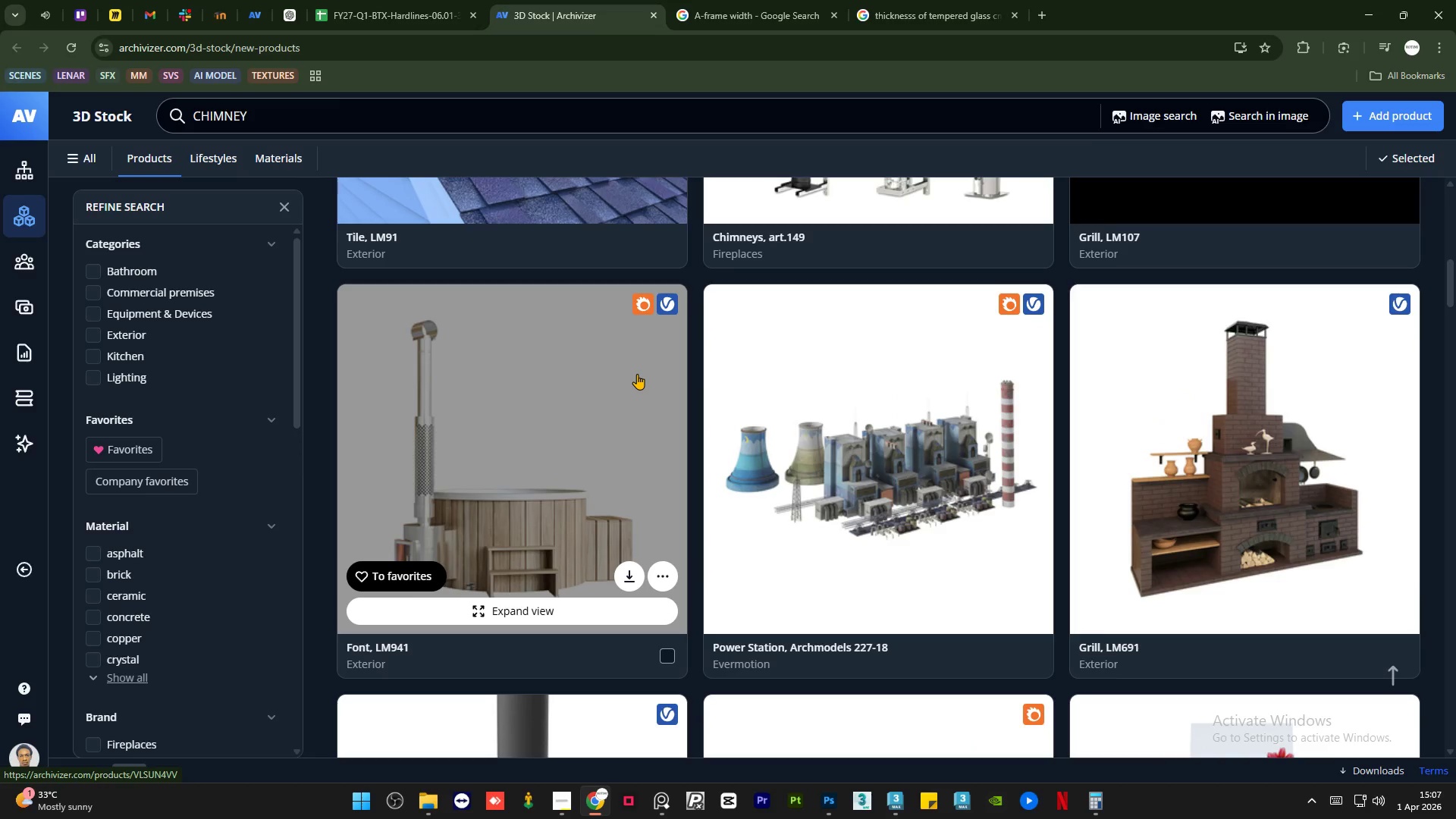 
scroll: coordinate [618, 403], scroll_direction: down, amount: 31.0
 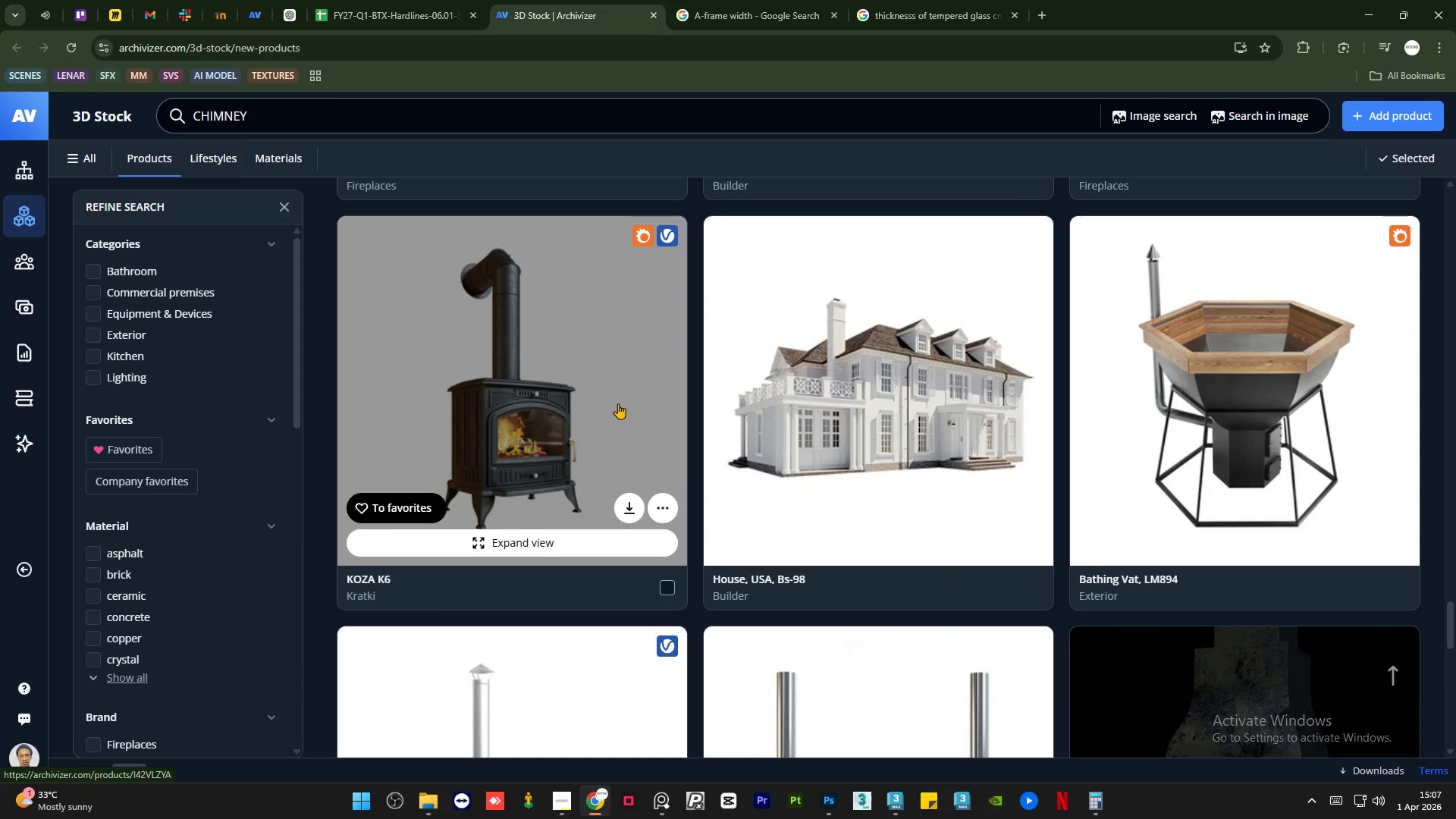 
scroll: coordinate [618, 403], scroll_direction: down, amount: 4.0
 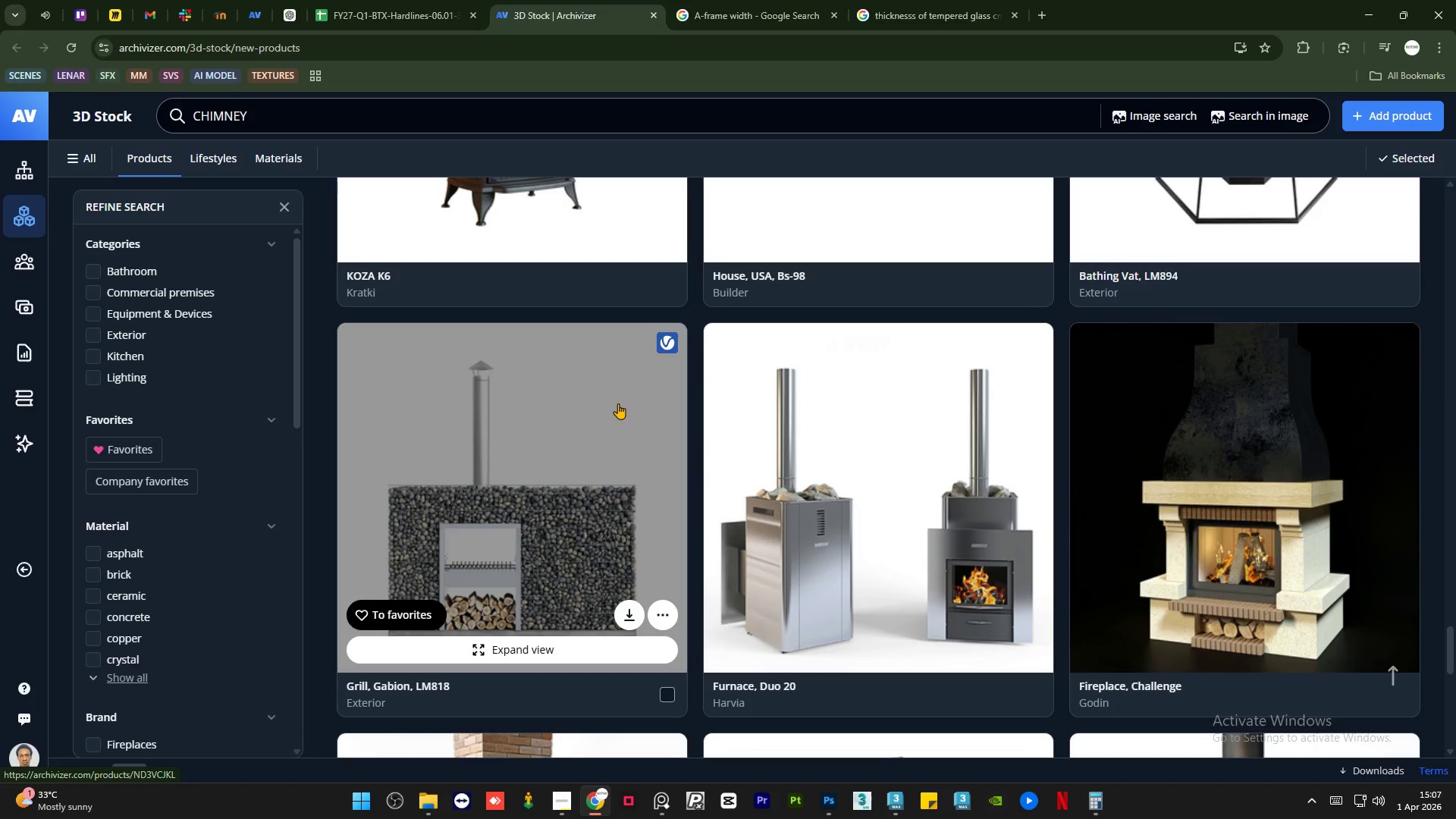 
scroll: coordinate [619, 403], scroll_direction: up, amount: 55.0
 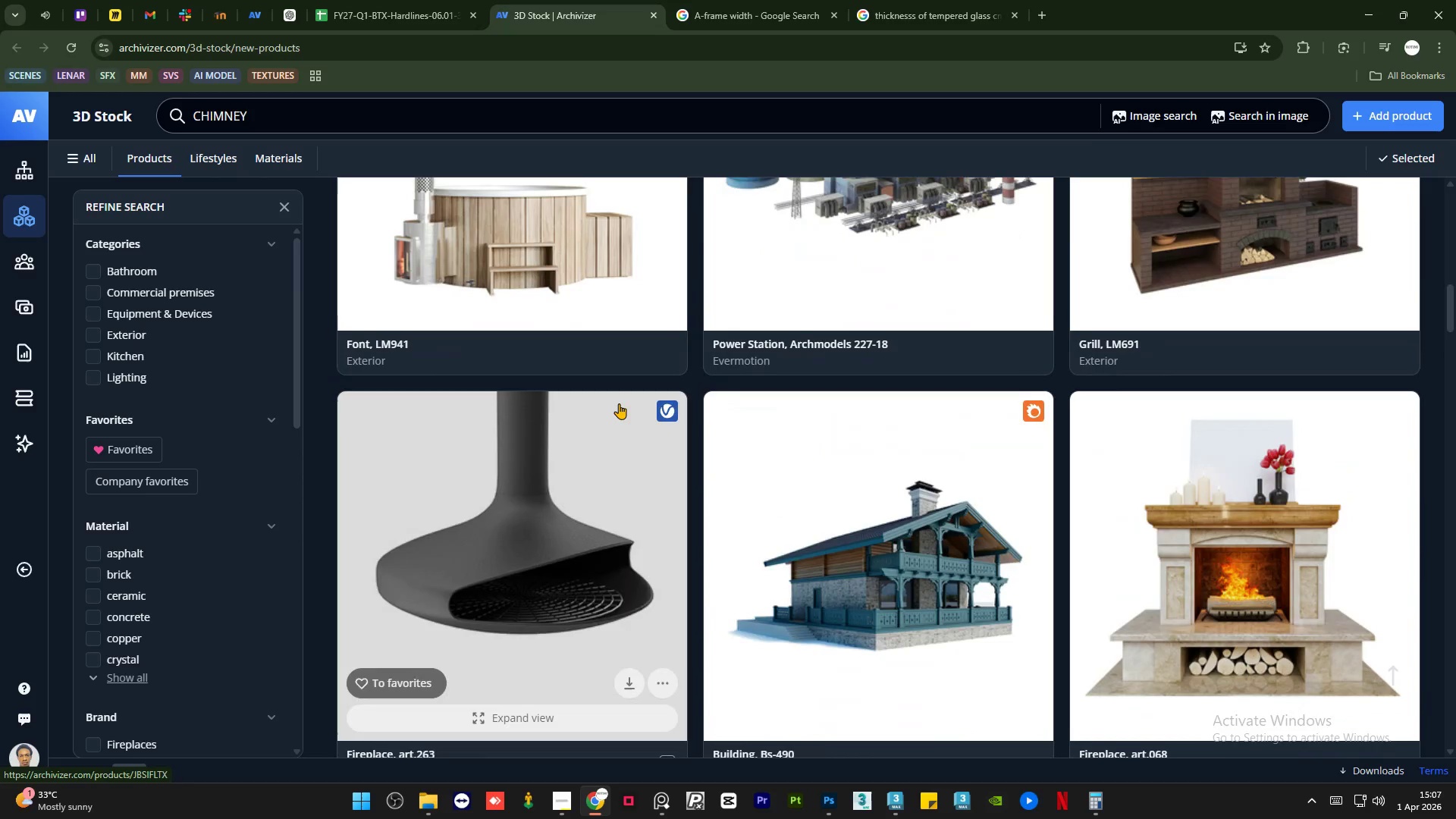 
scroll: coordinate [618, 405], scroll_direction: down, amount: 24.0
 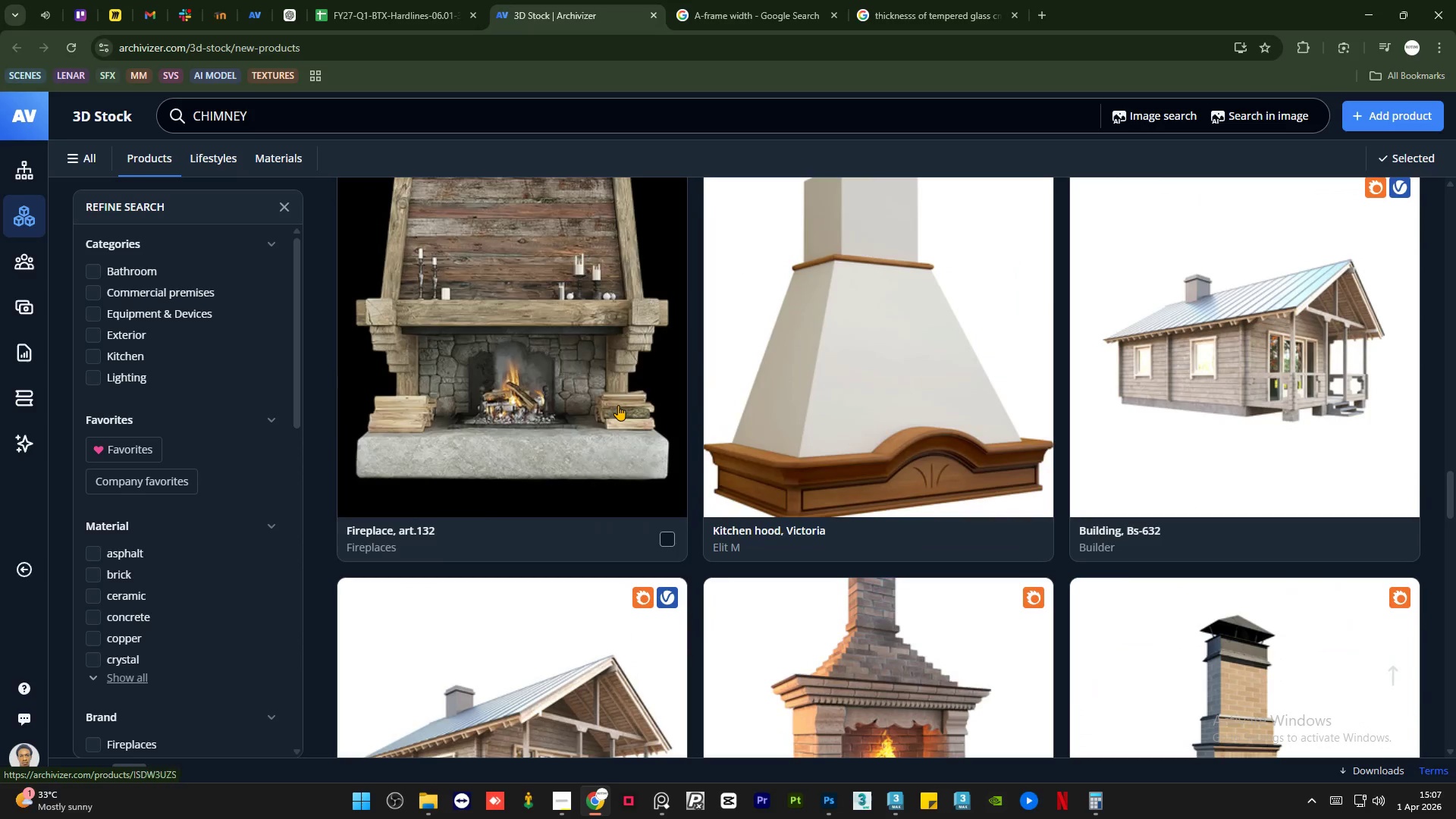 
scroll: coordinate [618, 405], scroll_direction: up, amount: 56.0
 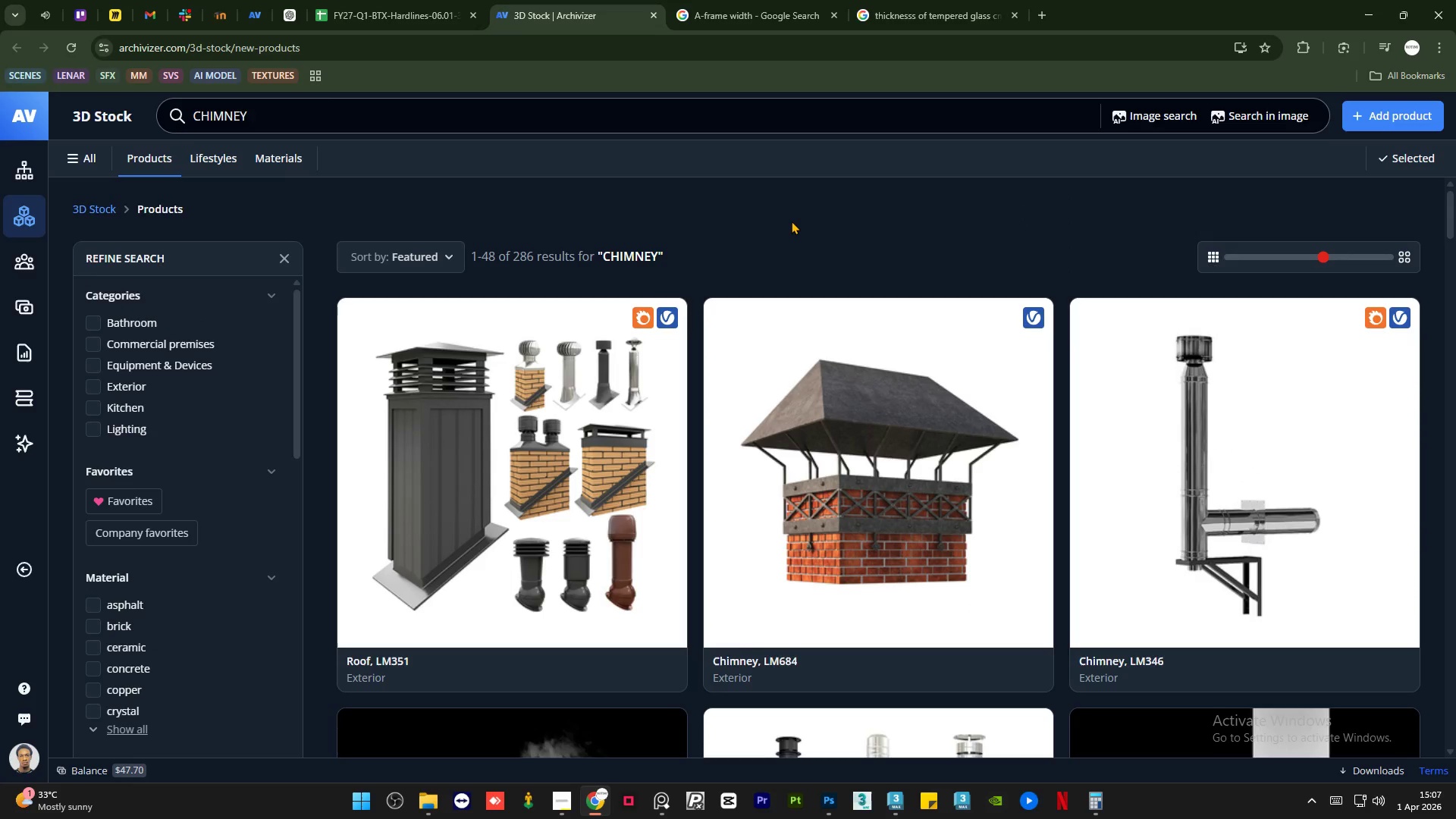 
scroll: coordinate [777, 236], scroll_direction: down, amount: 7.0
 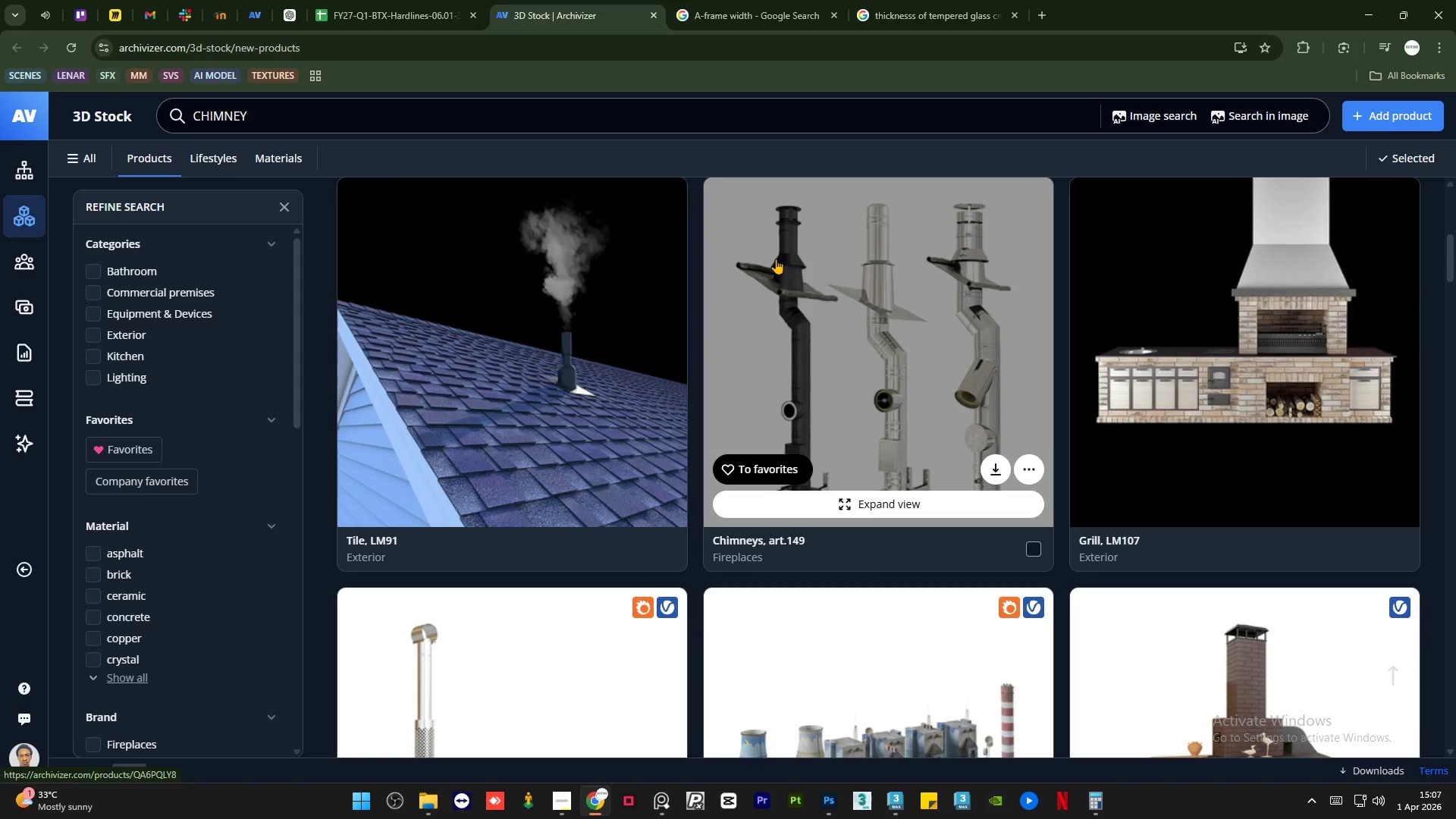 
scroll: coordinate [725, 347], scroll_direction: up, amount: 7.0
 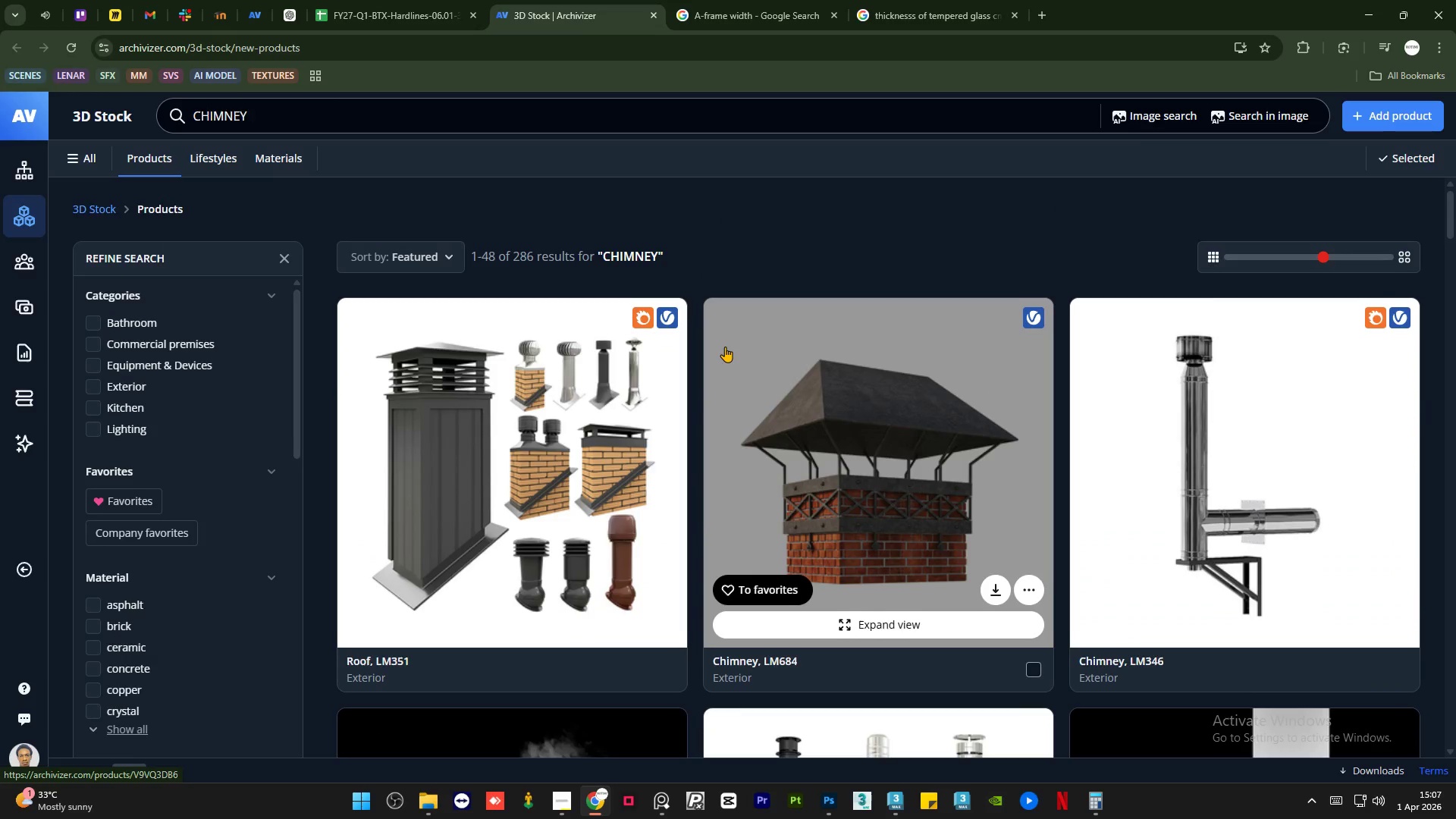 
scroll: coordinate [725, 347], scroll_direction: down, amount: 15.0
 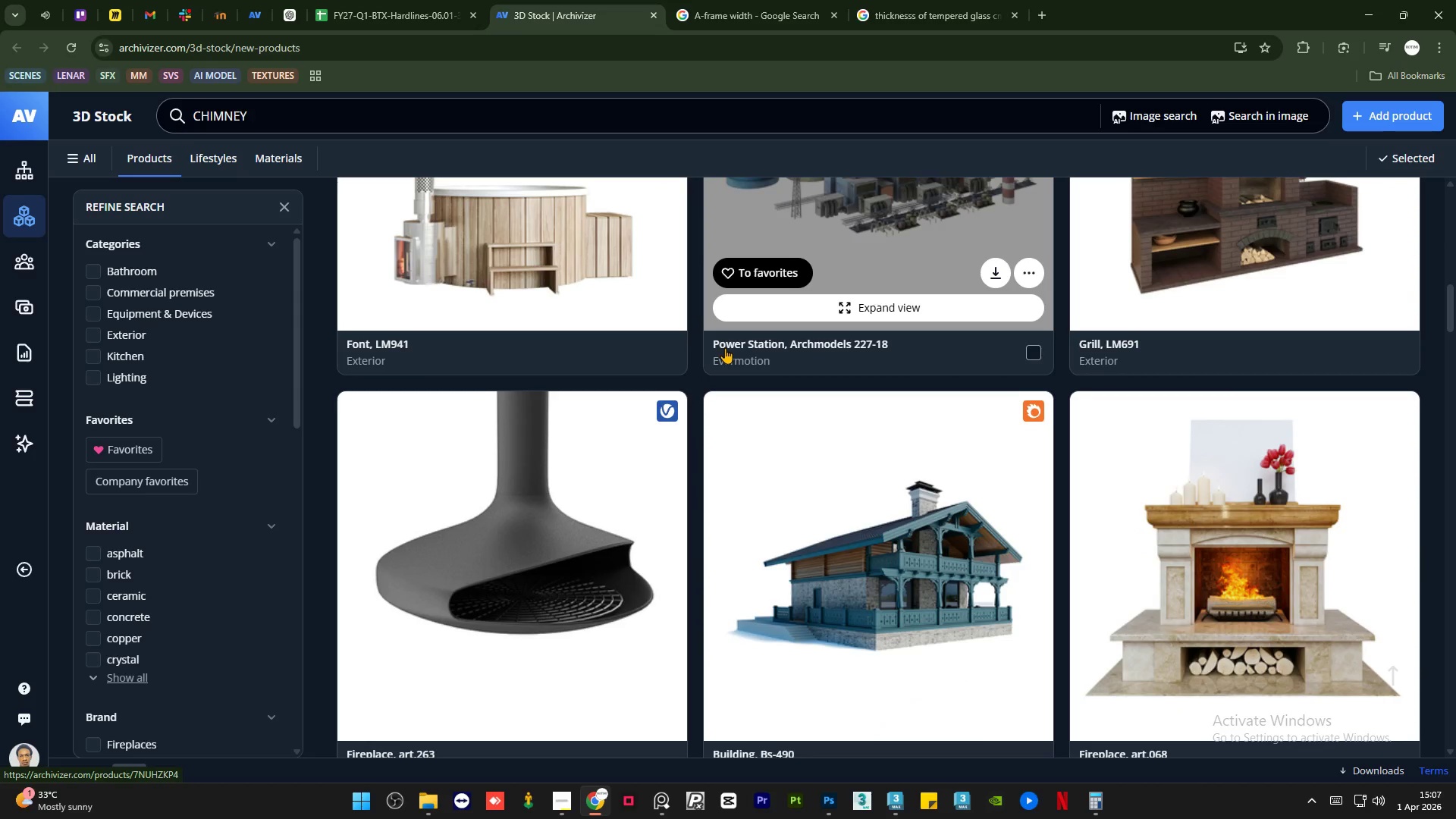 
scroll: coordinate [725, 349], scroll_direction: up, amount: 14.0
 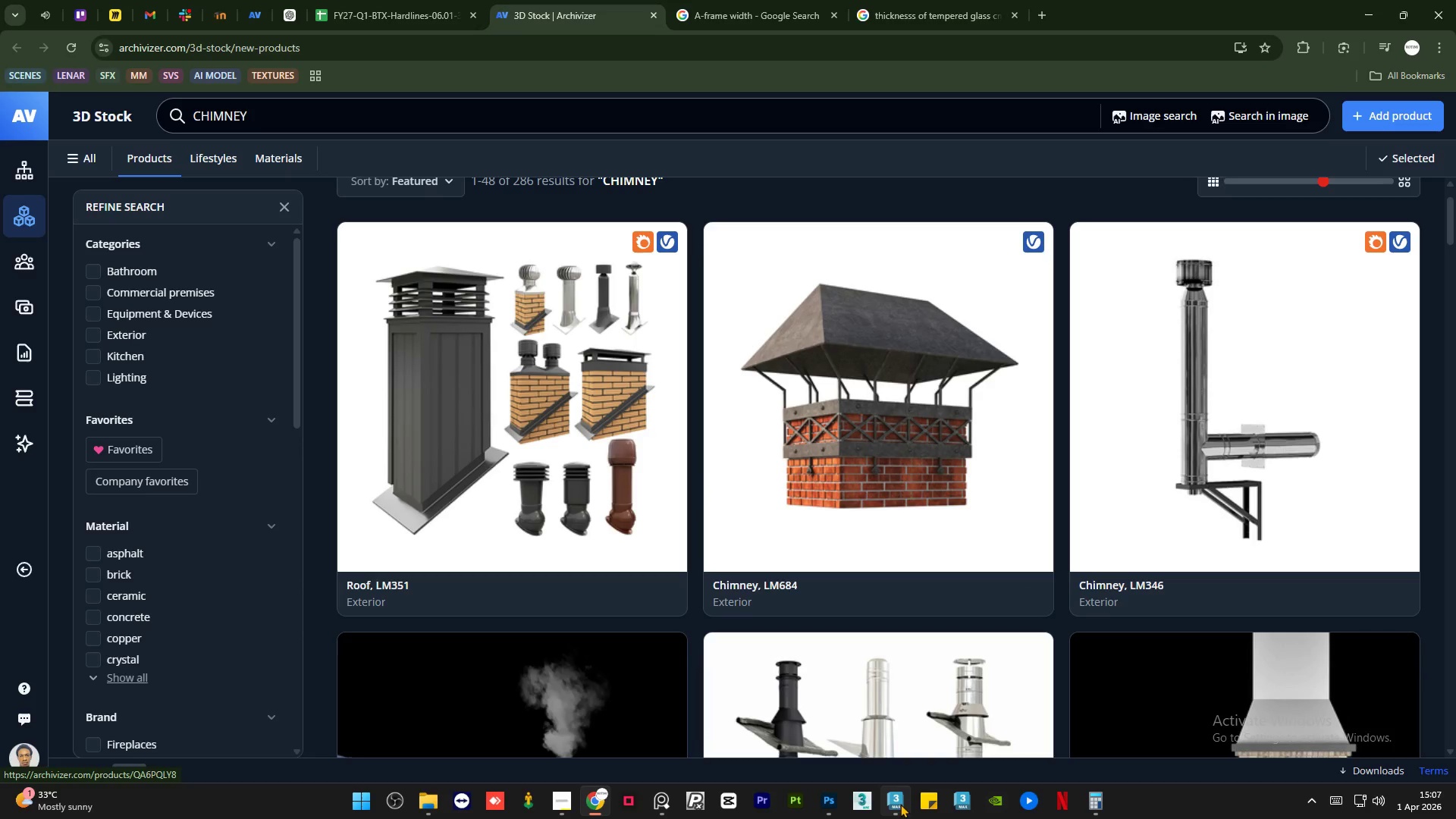 
left_click([893, 817])
 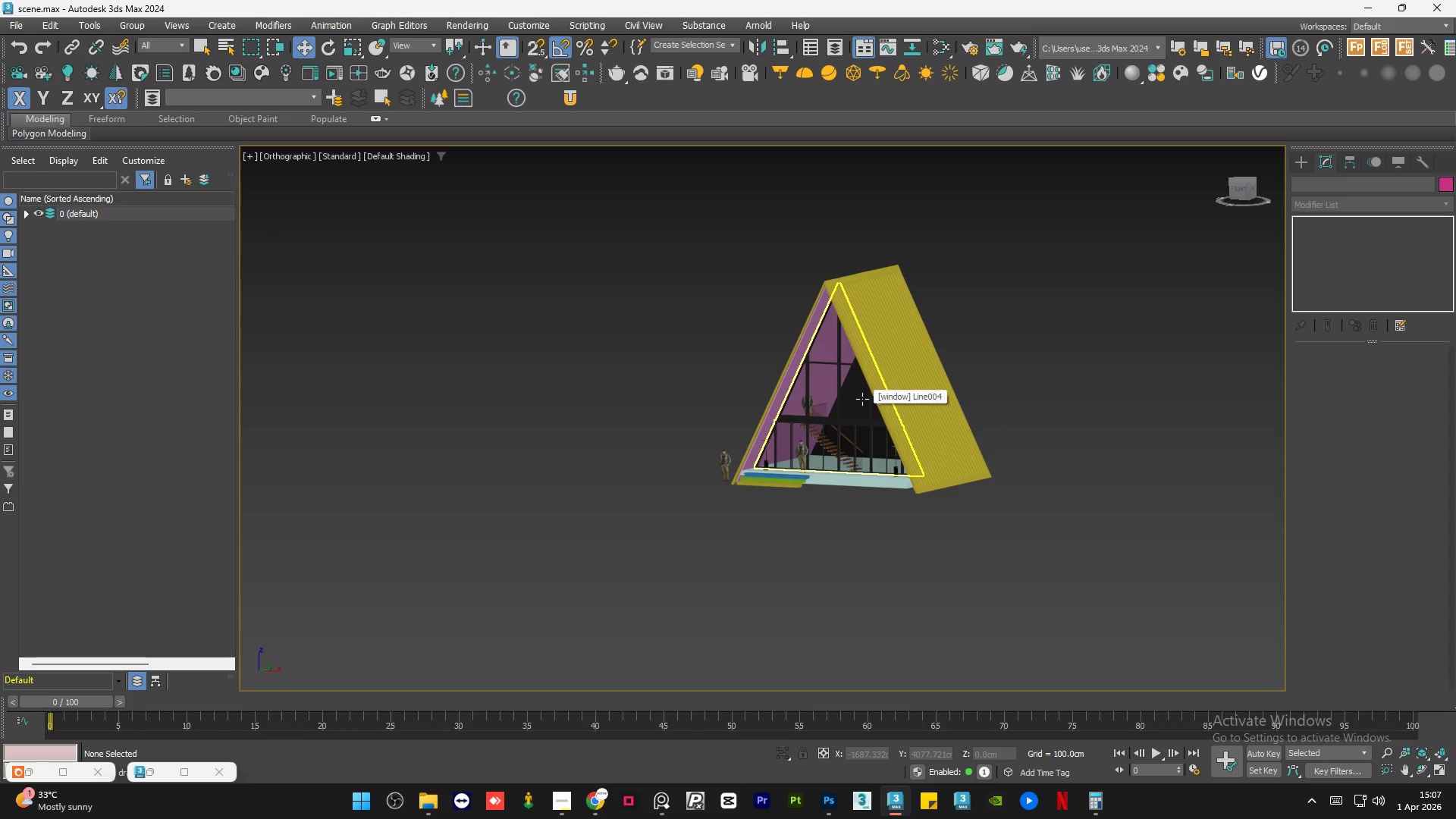 
scroll: coordinate [818, 419], scroll_direction: up, amount: 6.0
 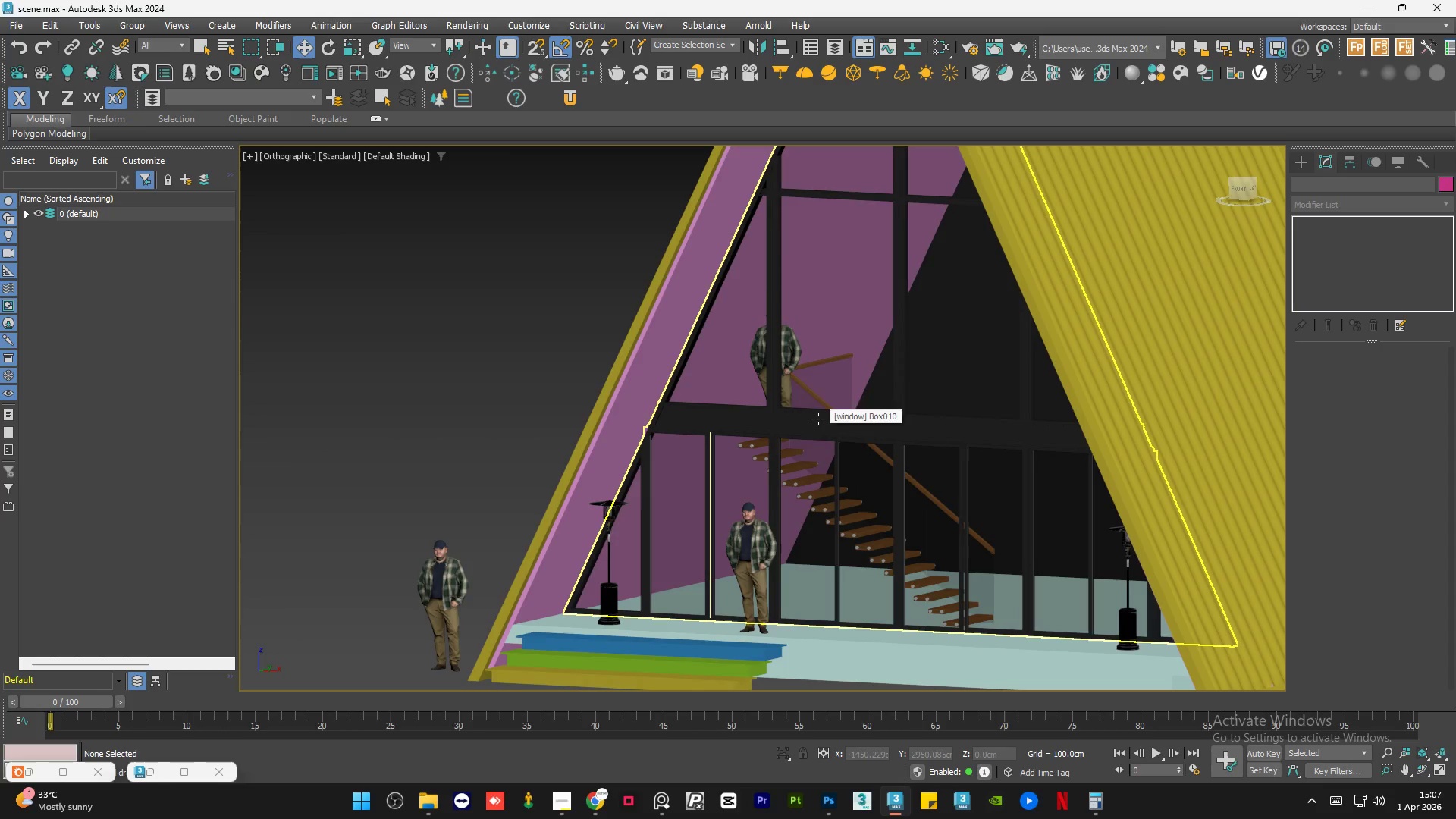 
hold_key(key=AltLeft, duration=0.59)
 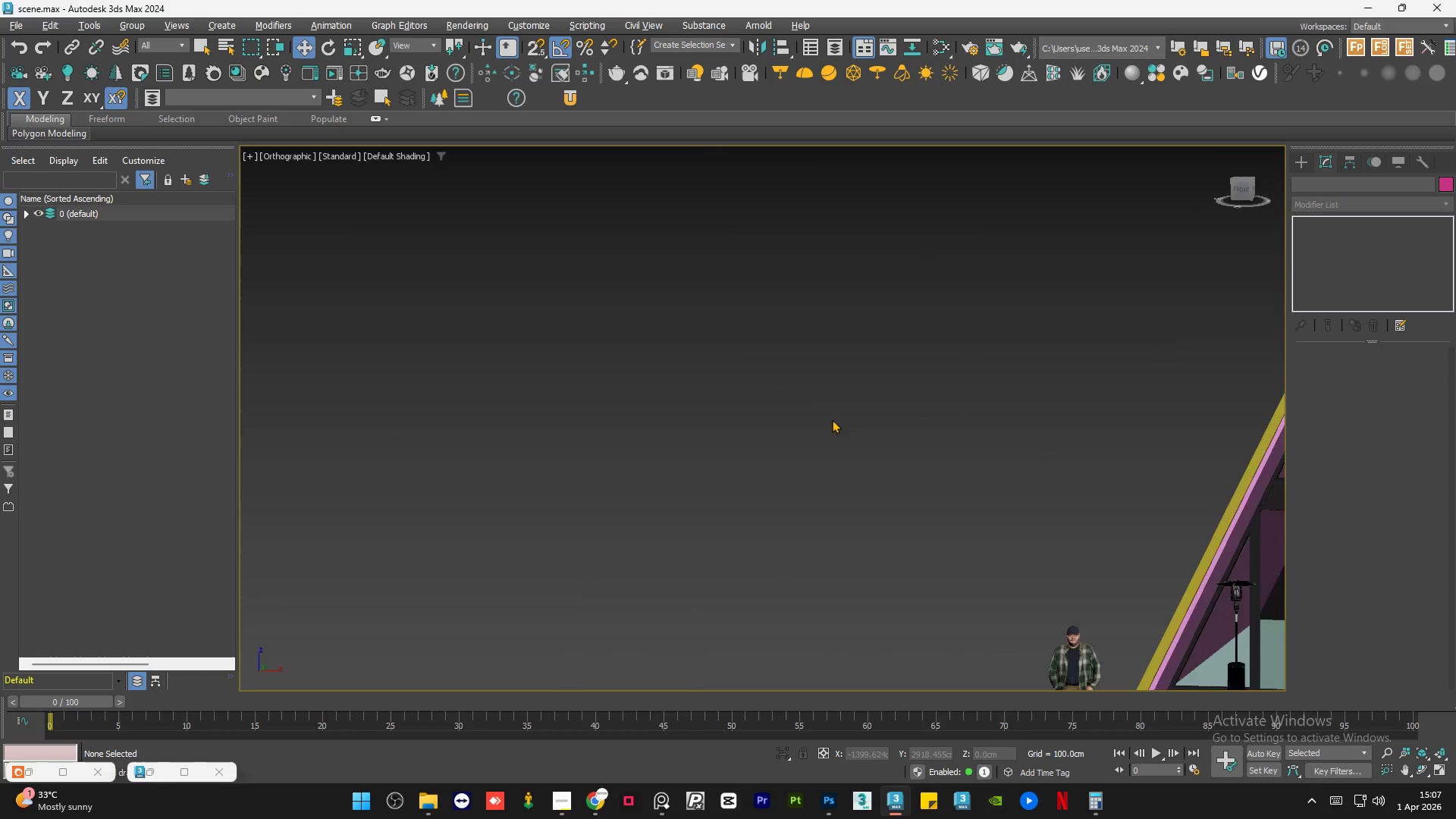 
hold_key(key=AltLeft, duration=0.84)
 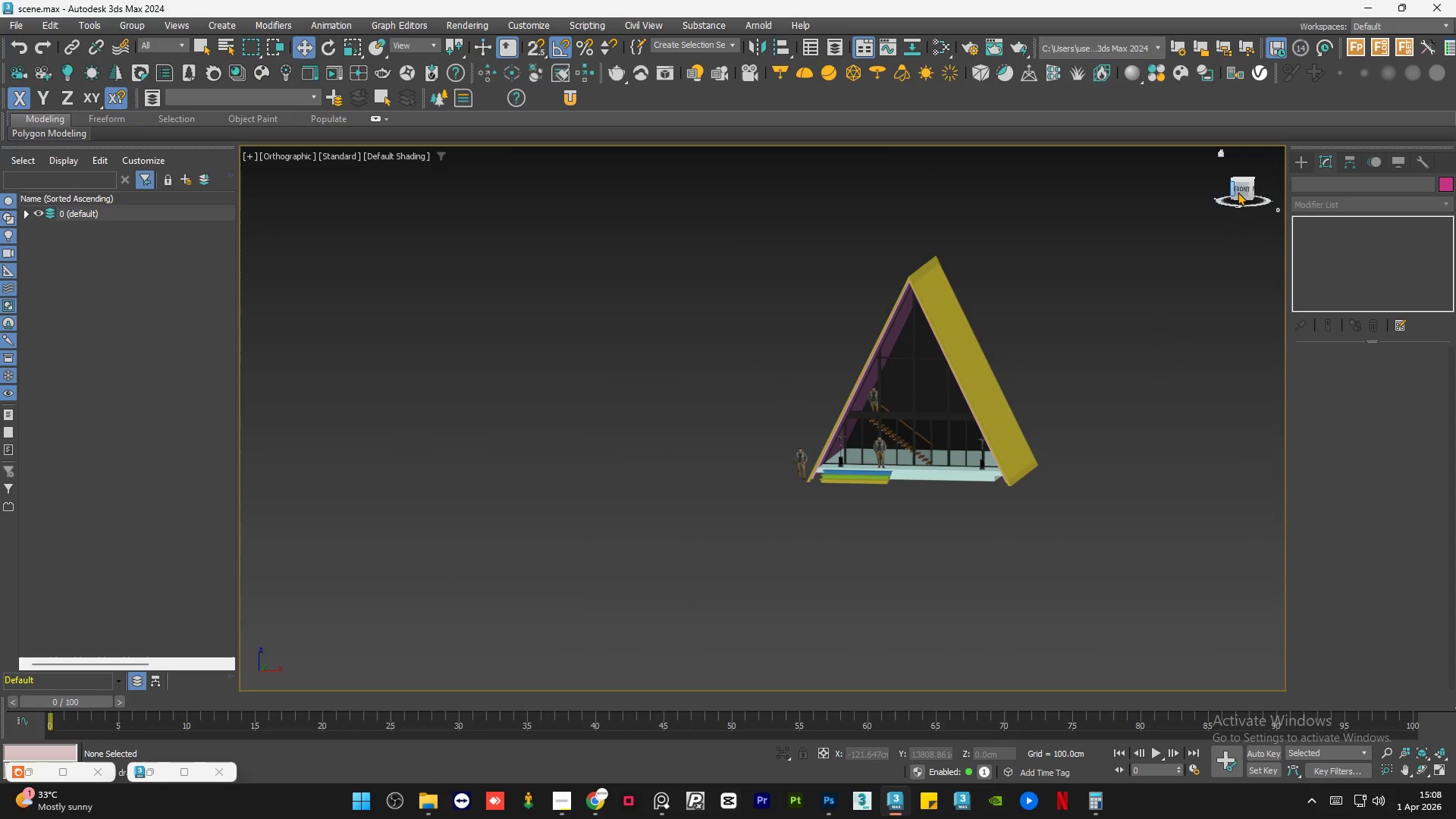 
scroll: coordinate [670, 390], scroll_direction: down, amount: 4.0
 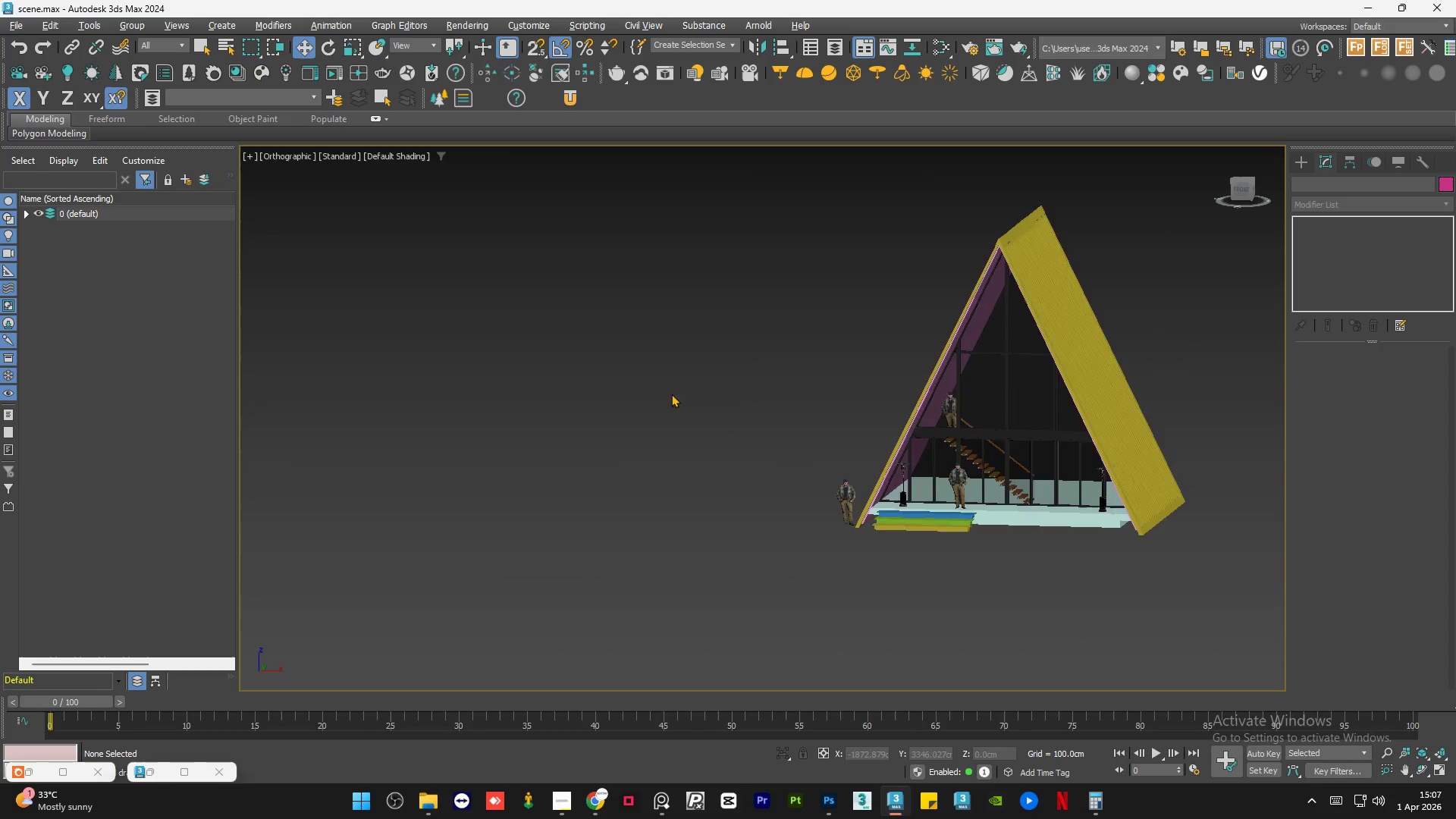 
left_click([1242, 191])
 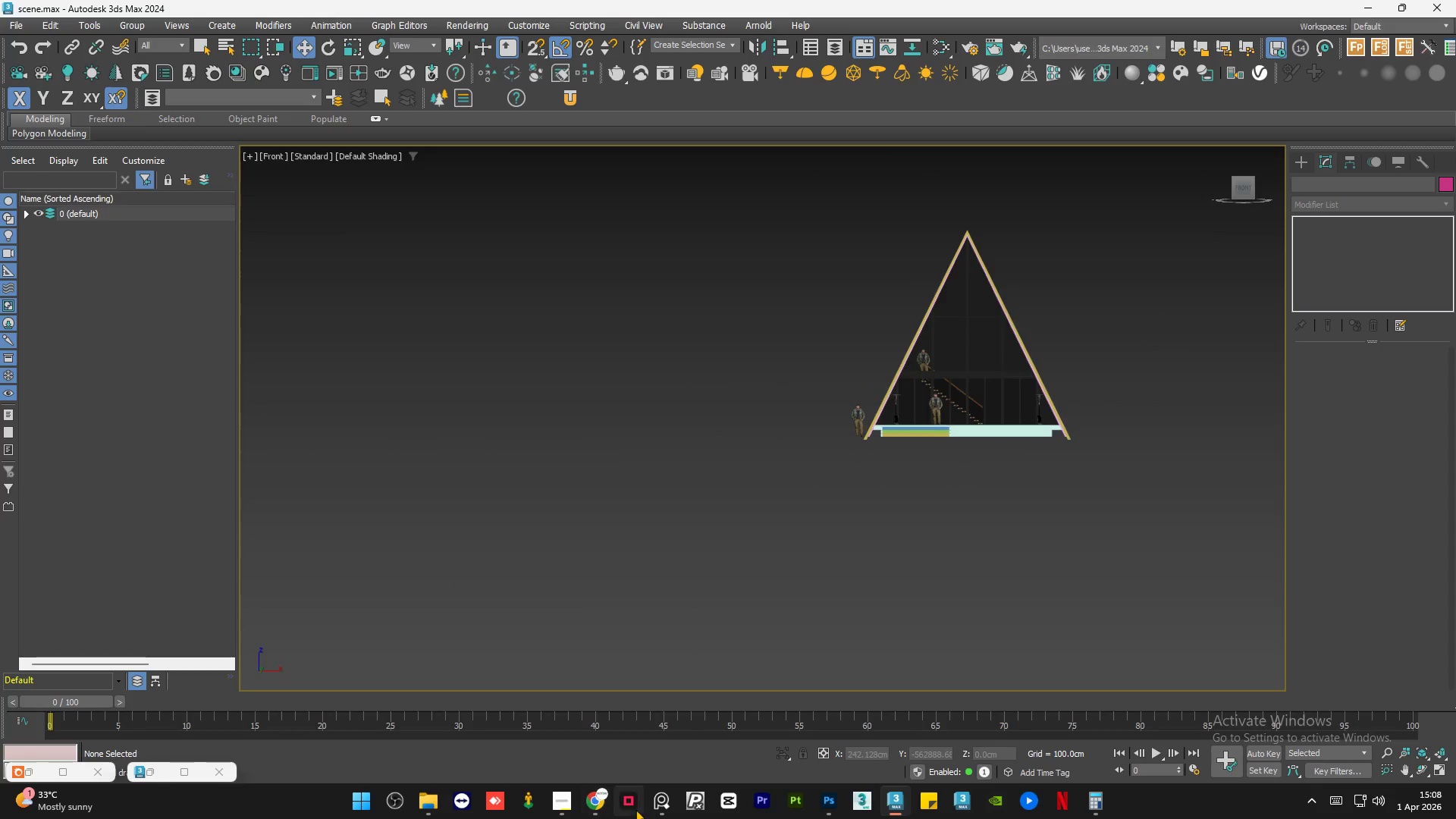 
left_click([658, 804])
 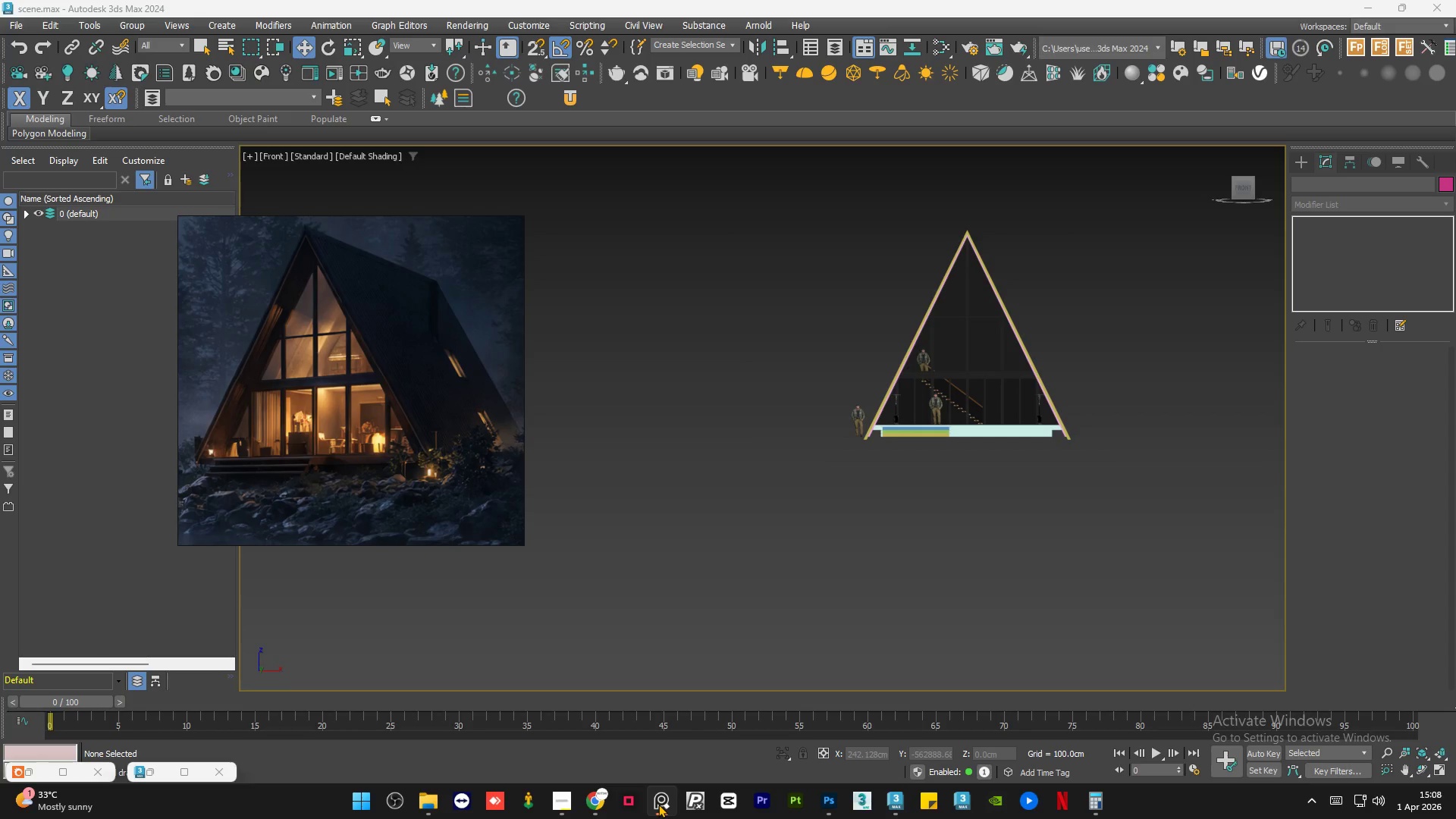 
left_click([658, 804])
 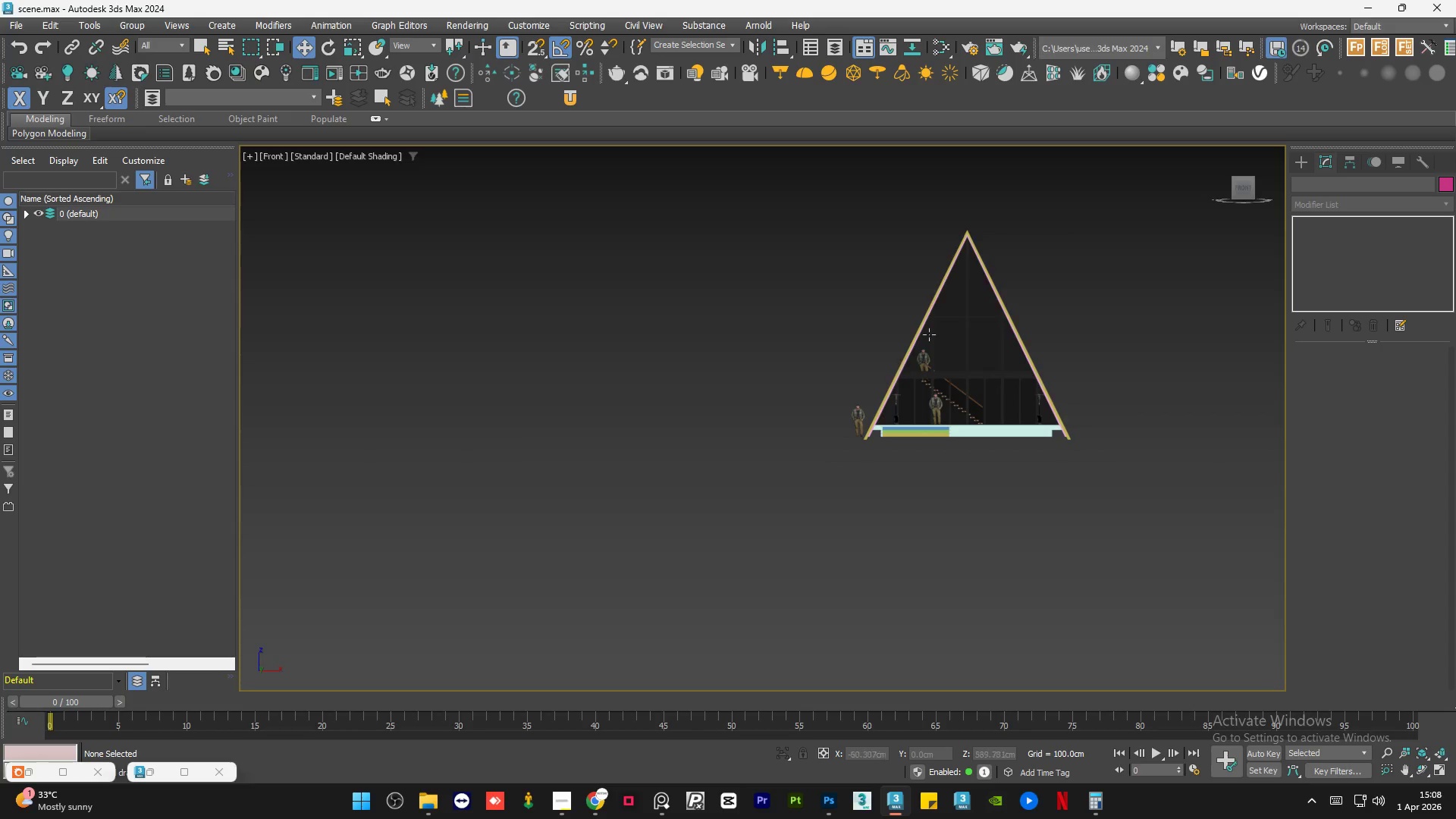 
hold_key(key=AltLeft, duration=0.83)
 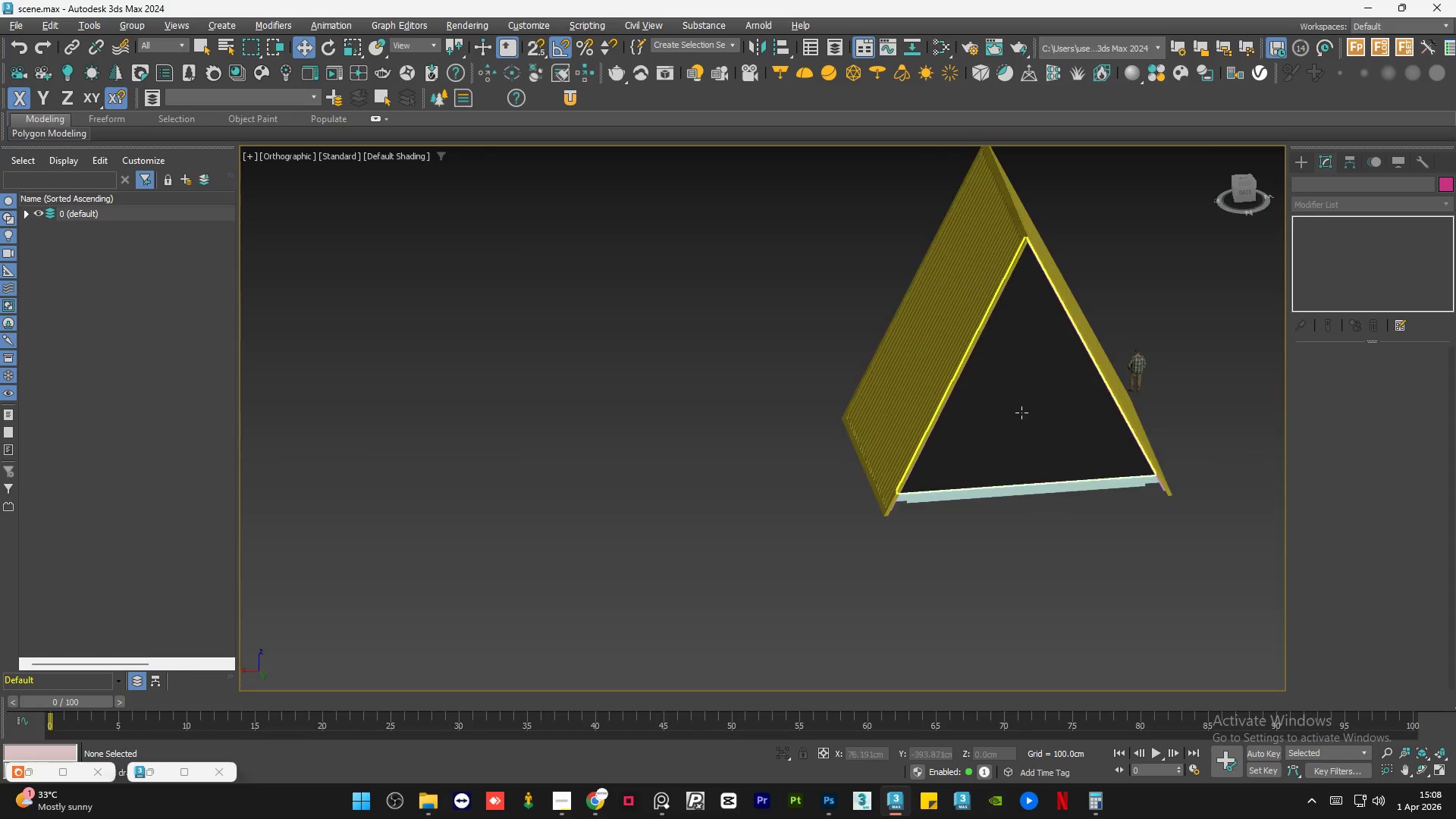 
scroll: coordinate [920, 362], scroll_direction: up, amount: 1.0
 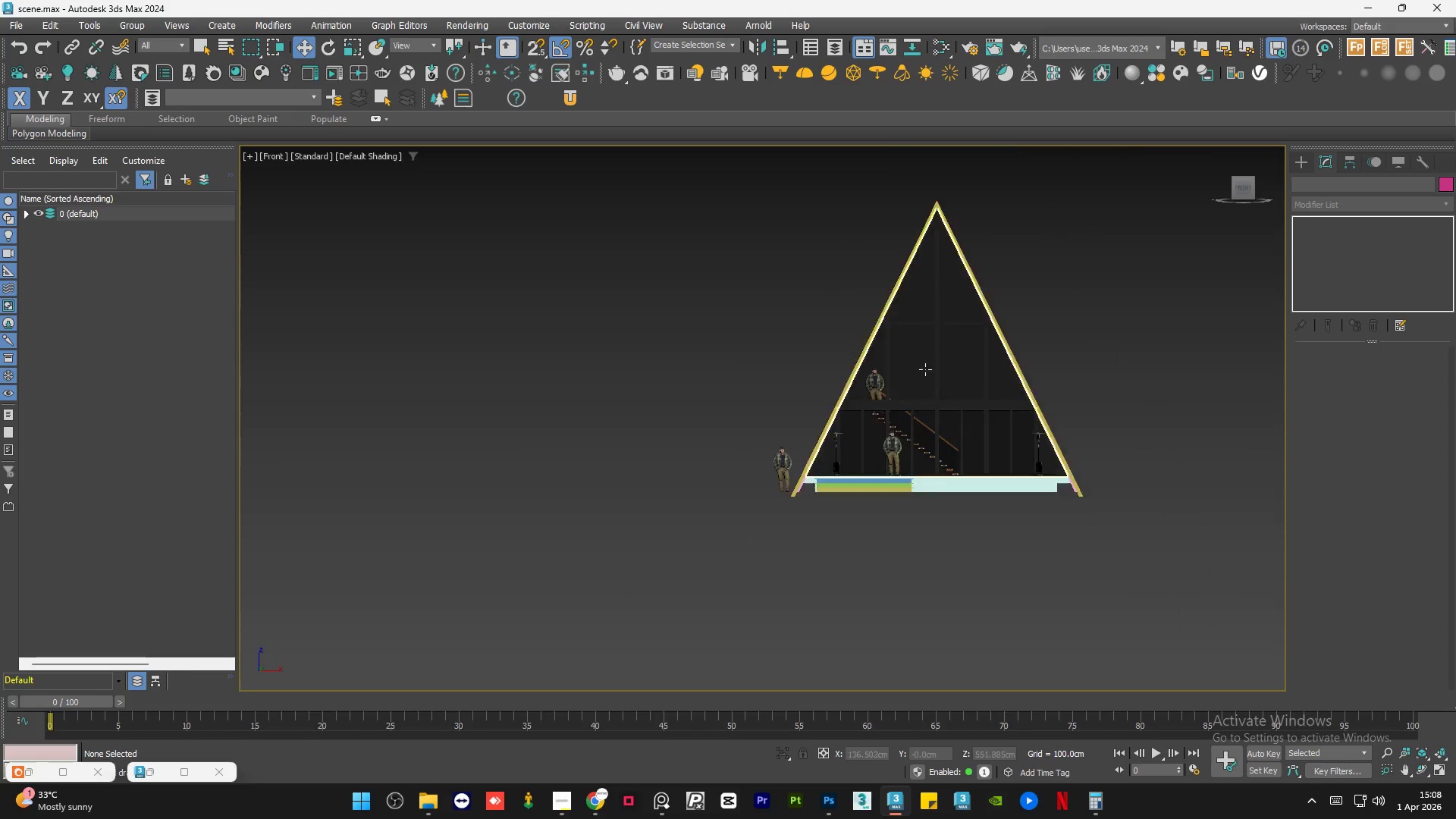 
left_click([1021, 413])
 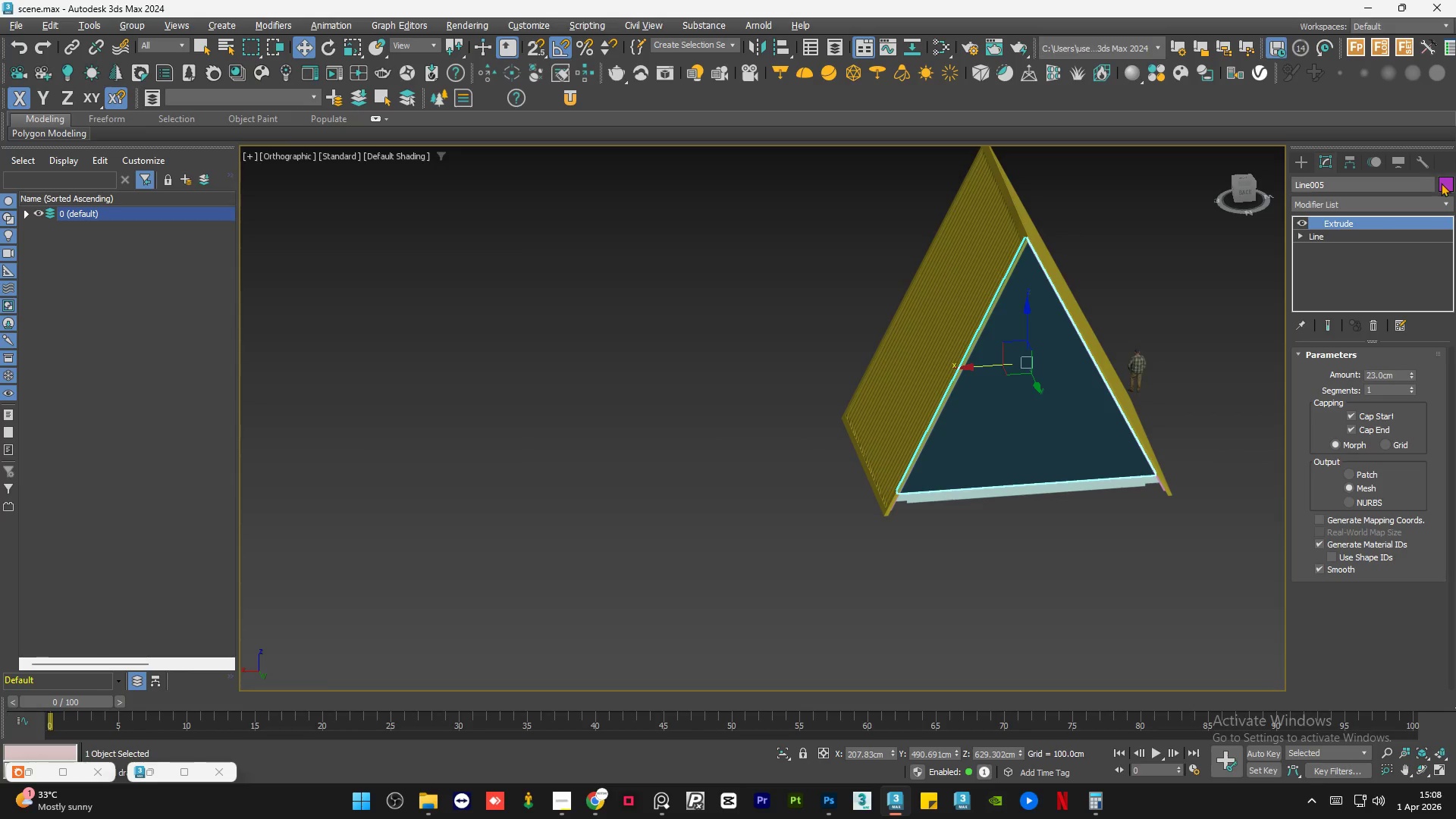 
left_click([1445, 183])
 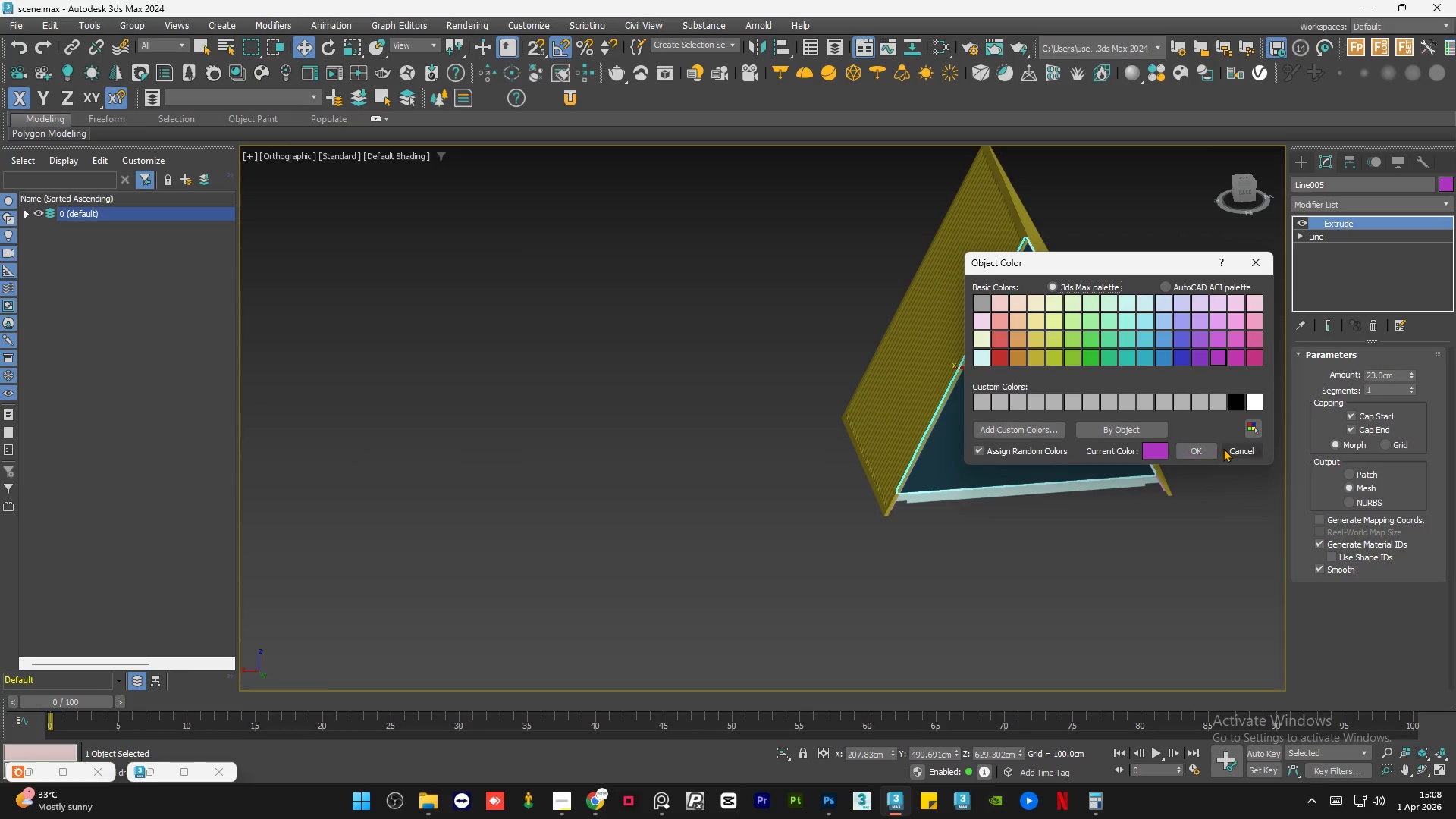 
double_click([1050, 548])
 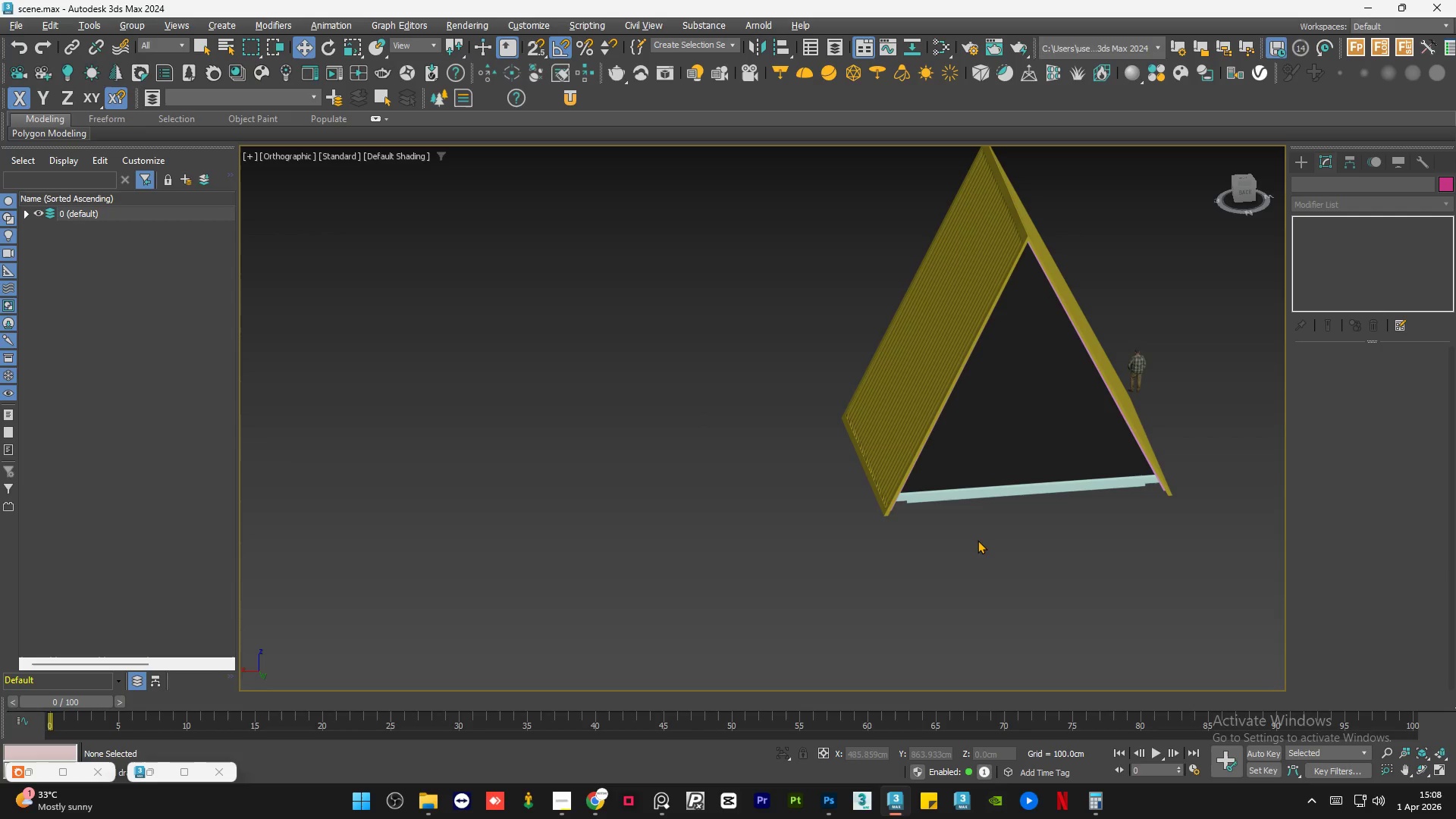 
scroll: coordinate [868, 485], scroll_direction: up, amount: 7.0
 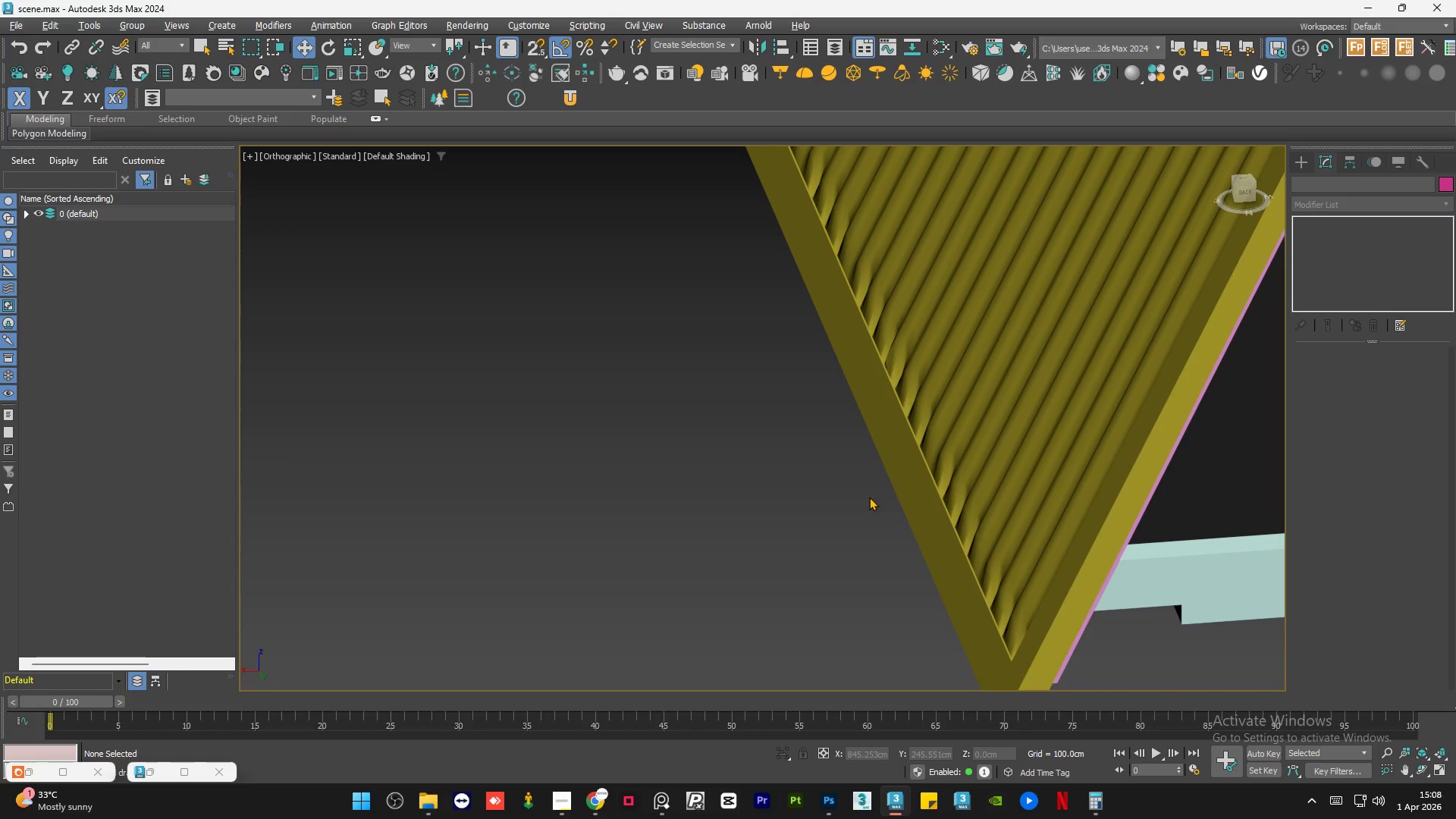 
hold_key(key=AltLeft, duration=0.91)
 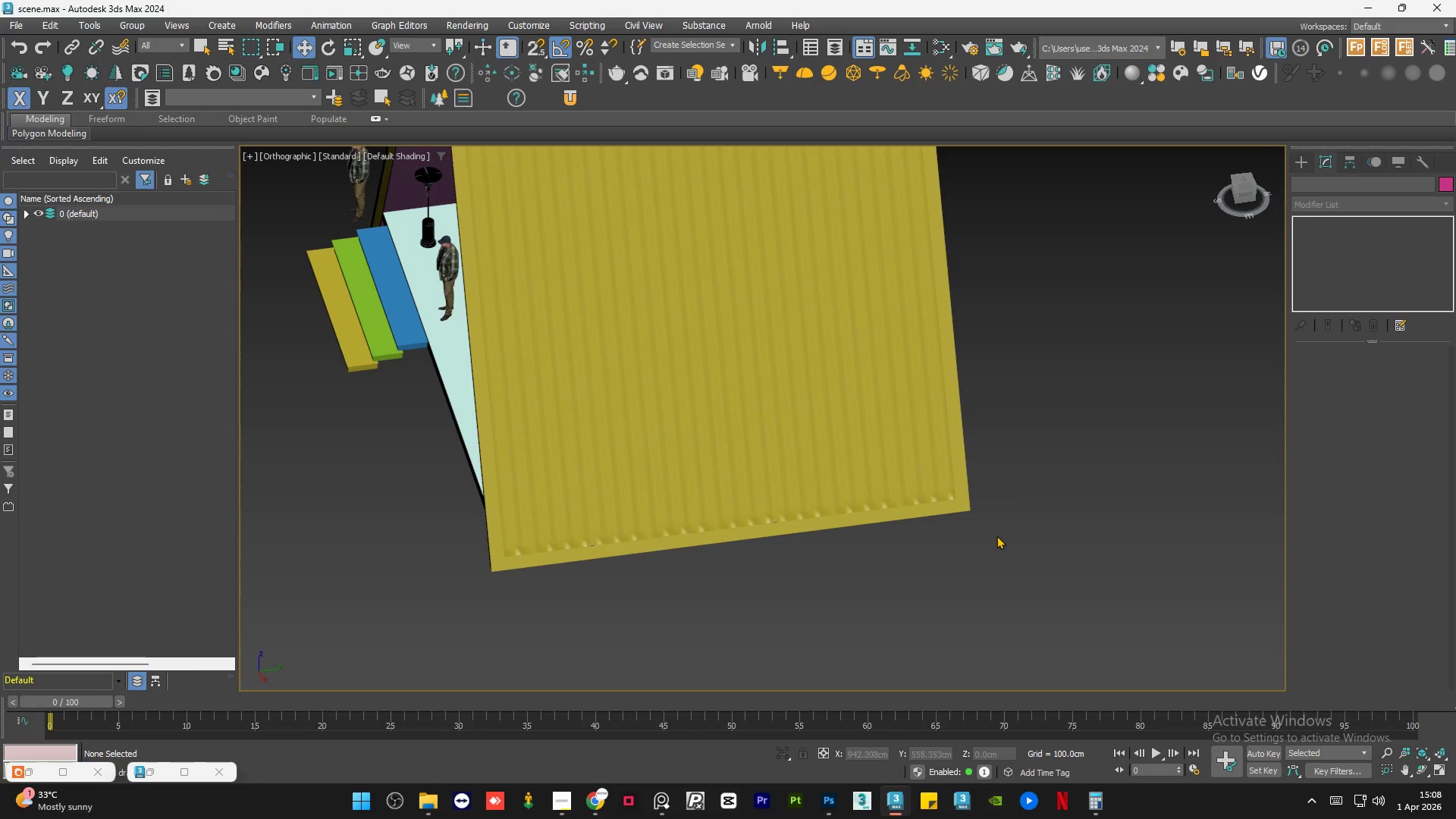 
scroll: coordinate [869, 500], scroll_direction: down, amount: 5.0
 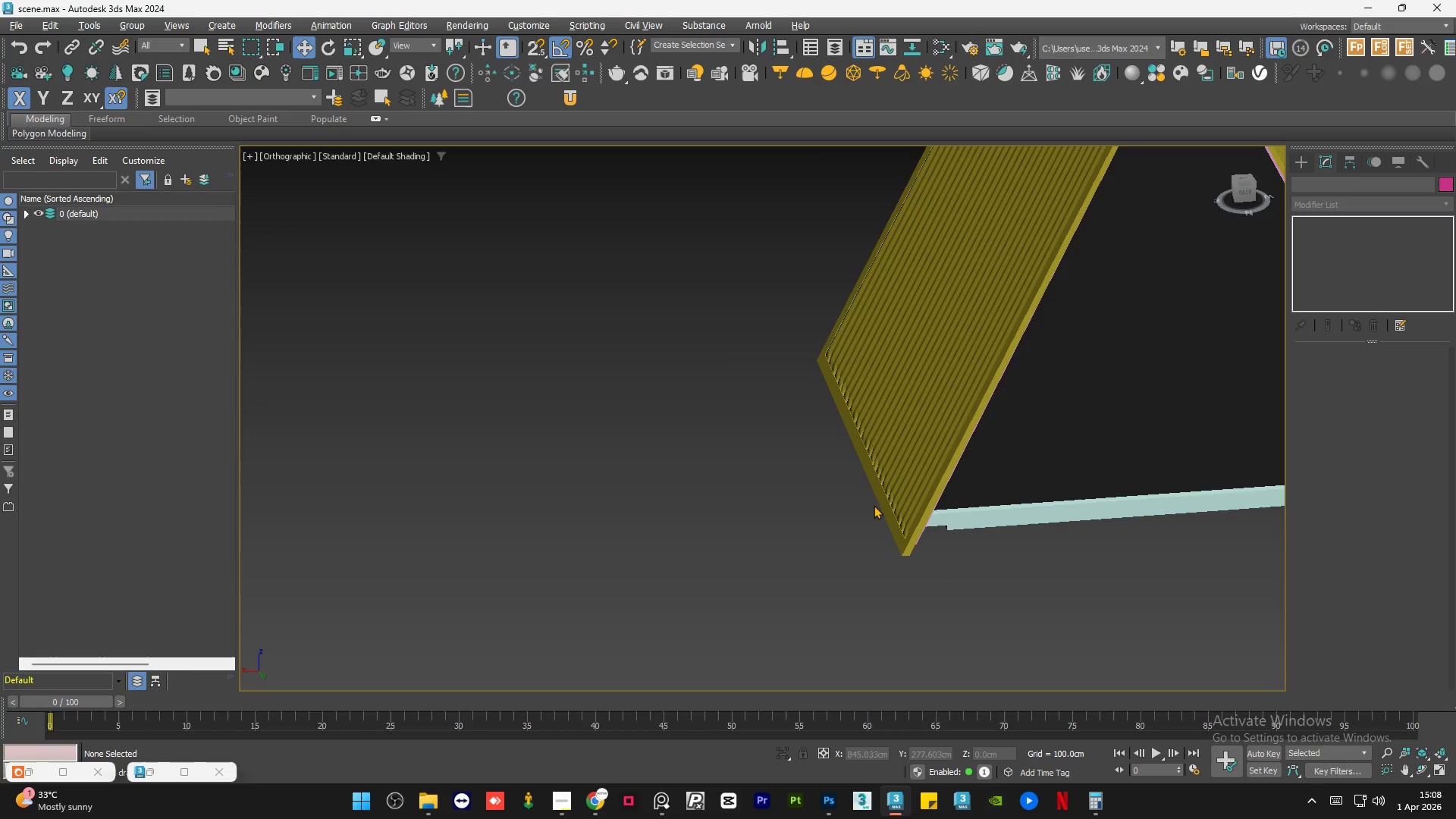 
hold_key(key=AltLeft, duration=0.58)
 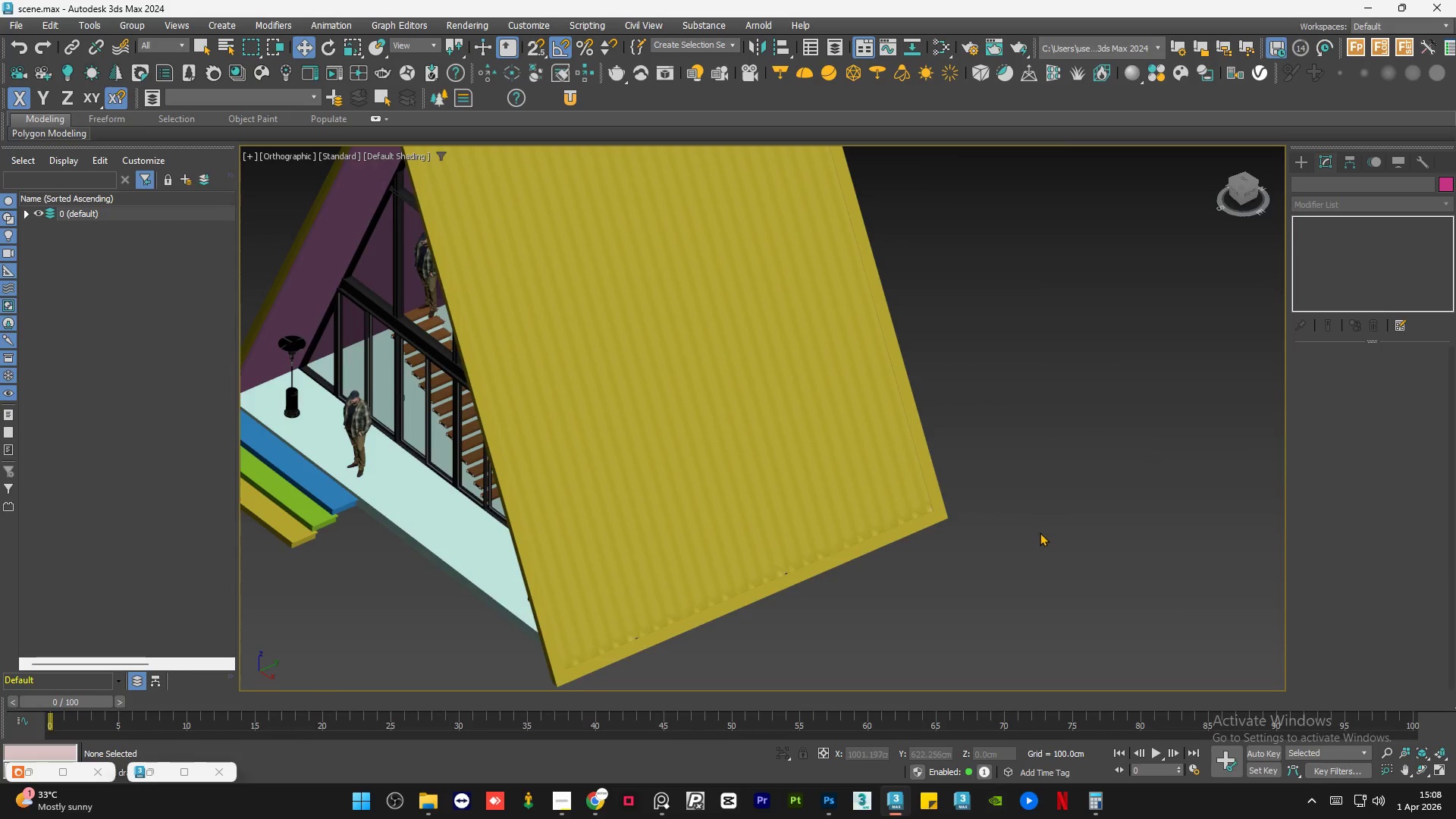 
hold_key(key=AltLeft, duration=0.78)
 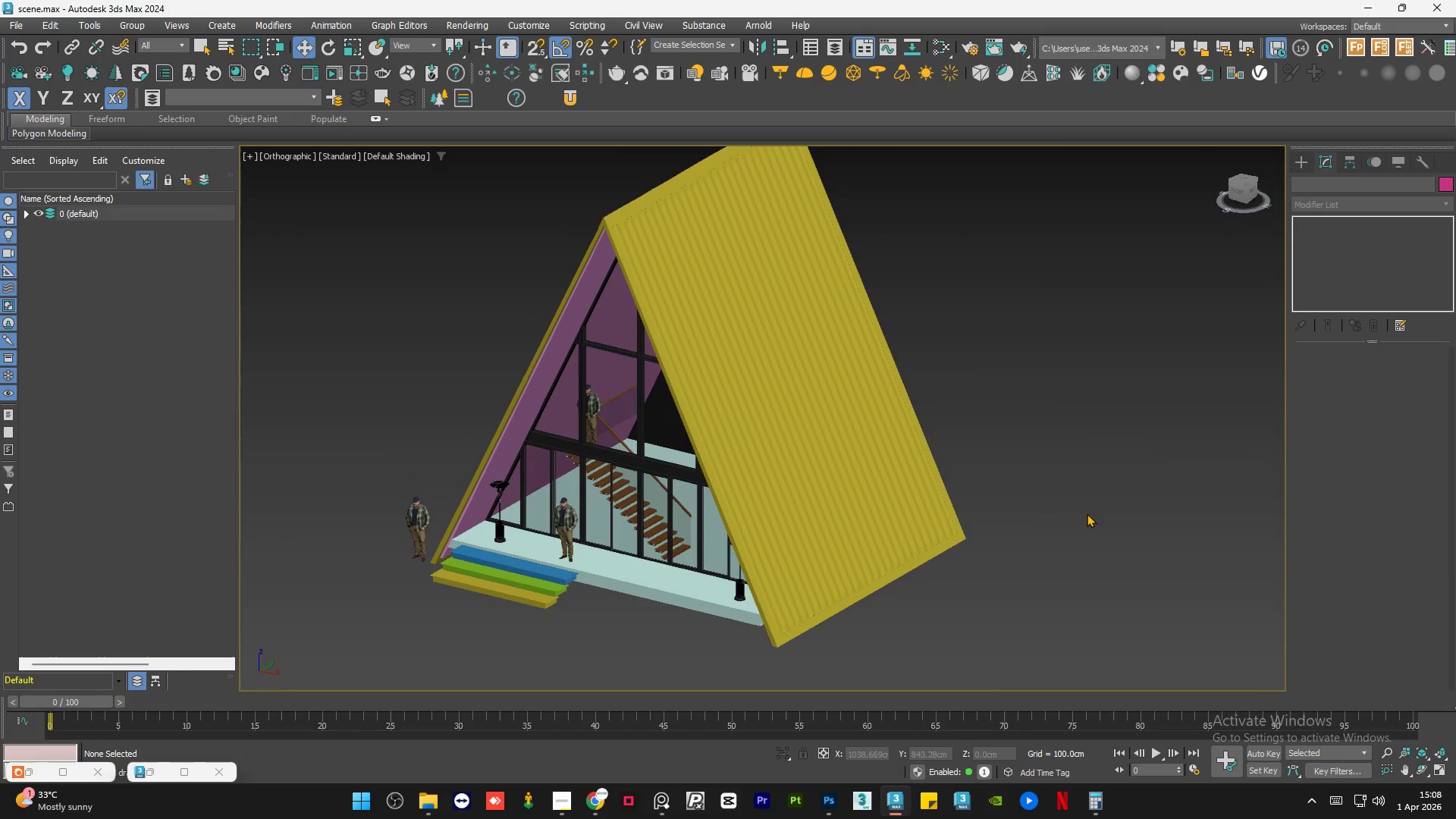 
scroll: coordinate [1040, 532], scroll_direction: down, amount: 1.0
 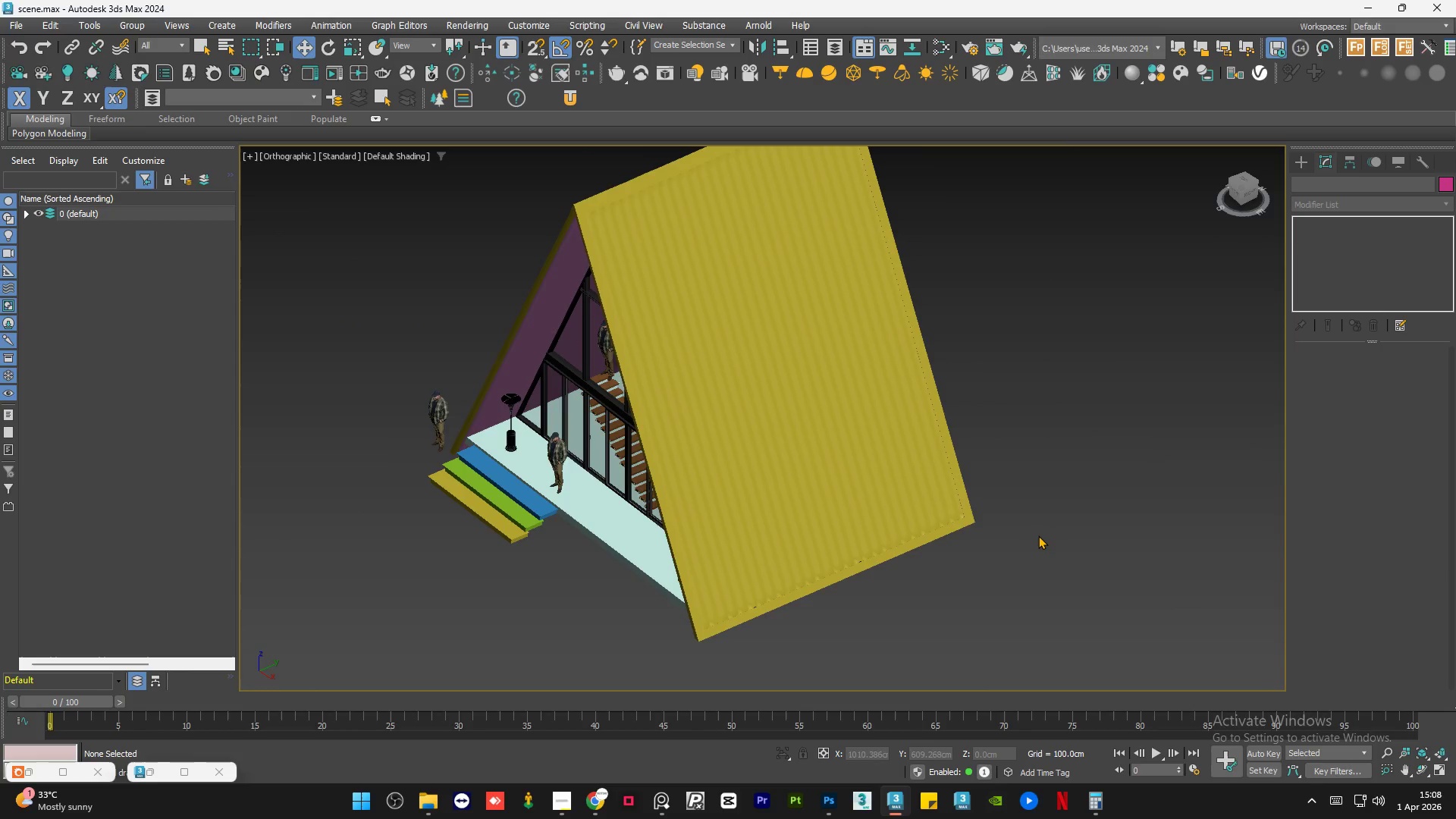 
hold_key(key=AltLeft, duration=1.5)
 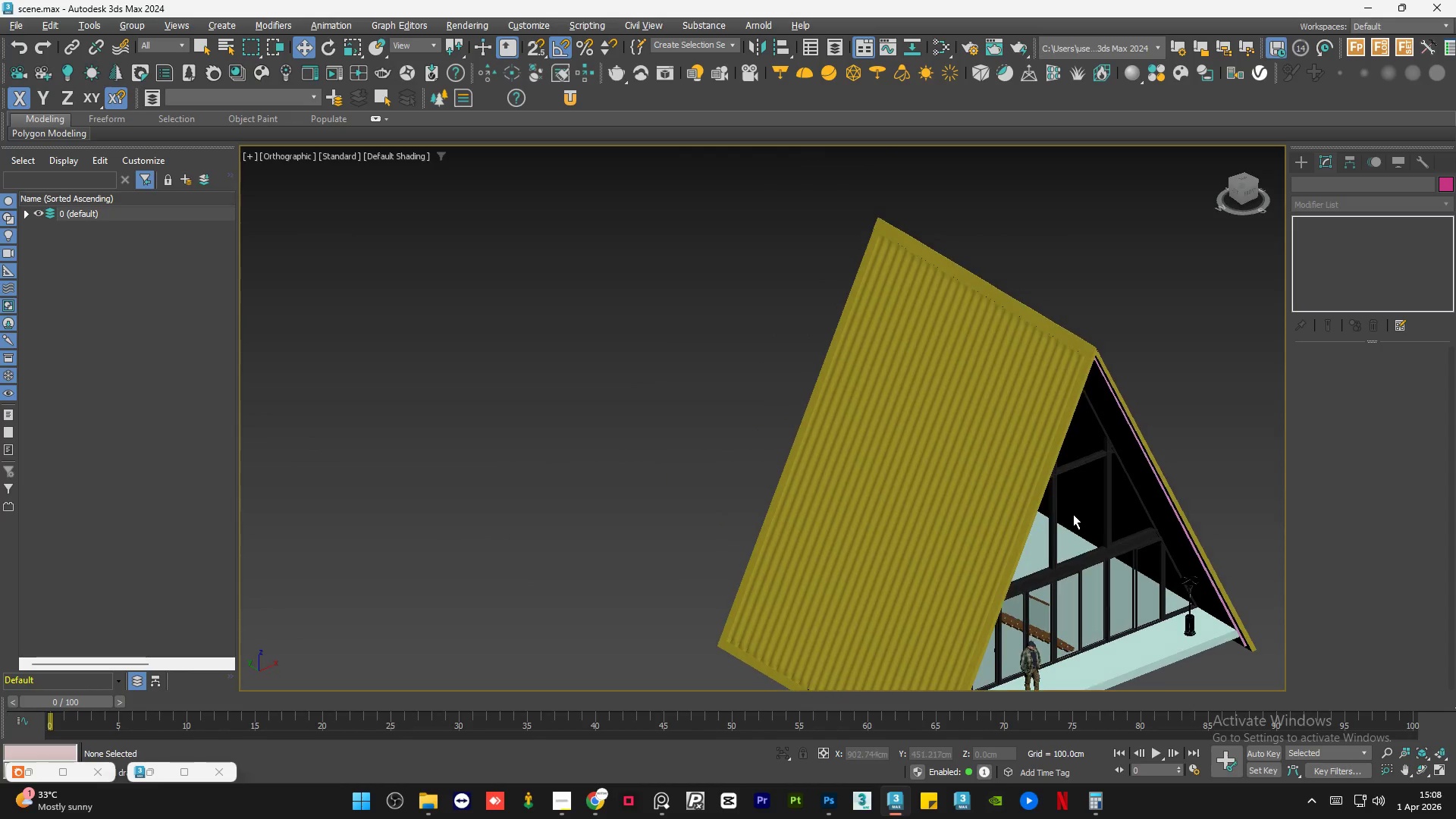 
hold_key(key=AltLeft, duration=0.73)
 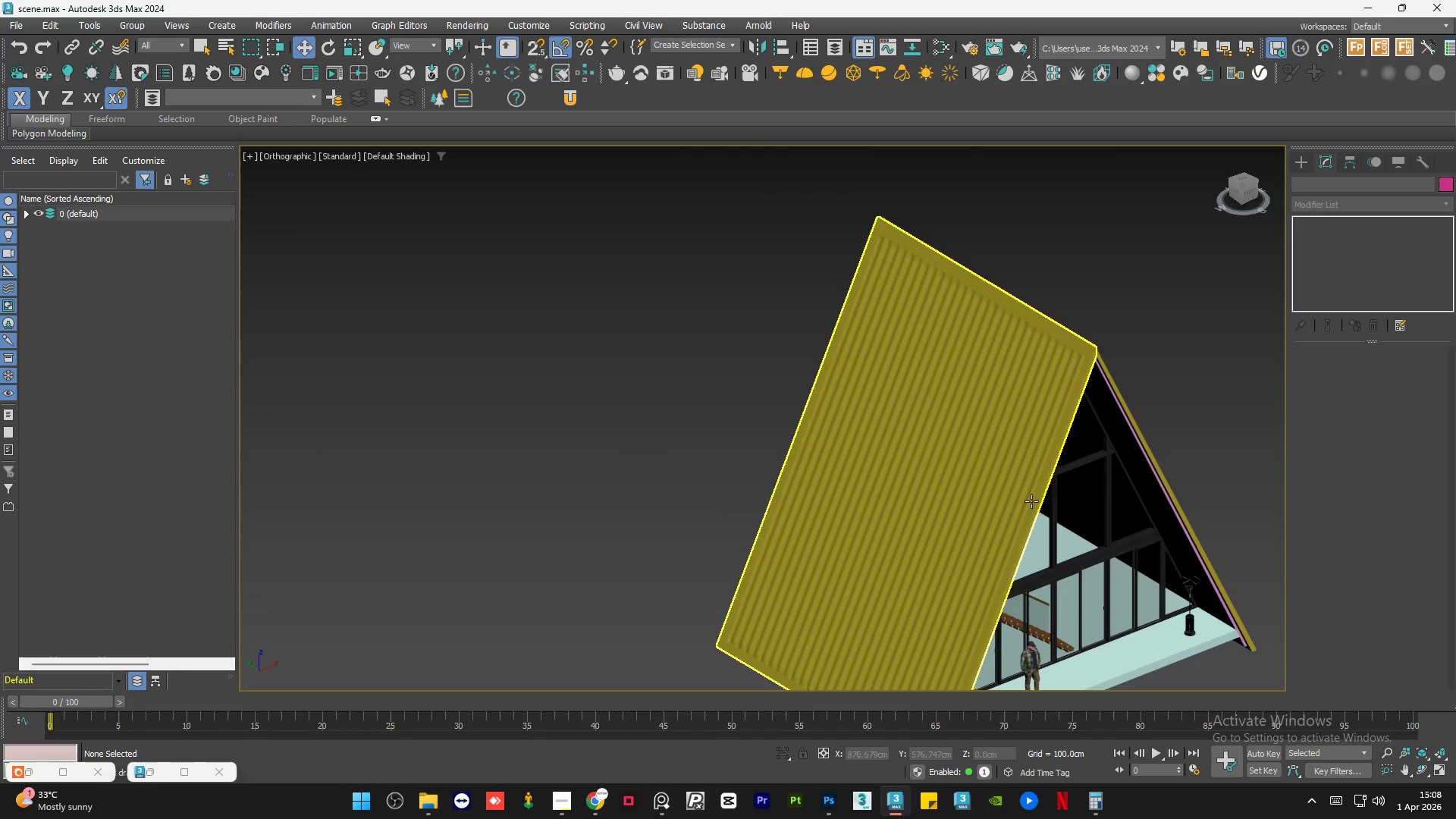 
hold_key(key=AltLeft, duration=1.5)
 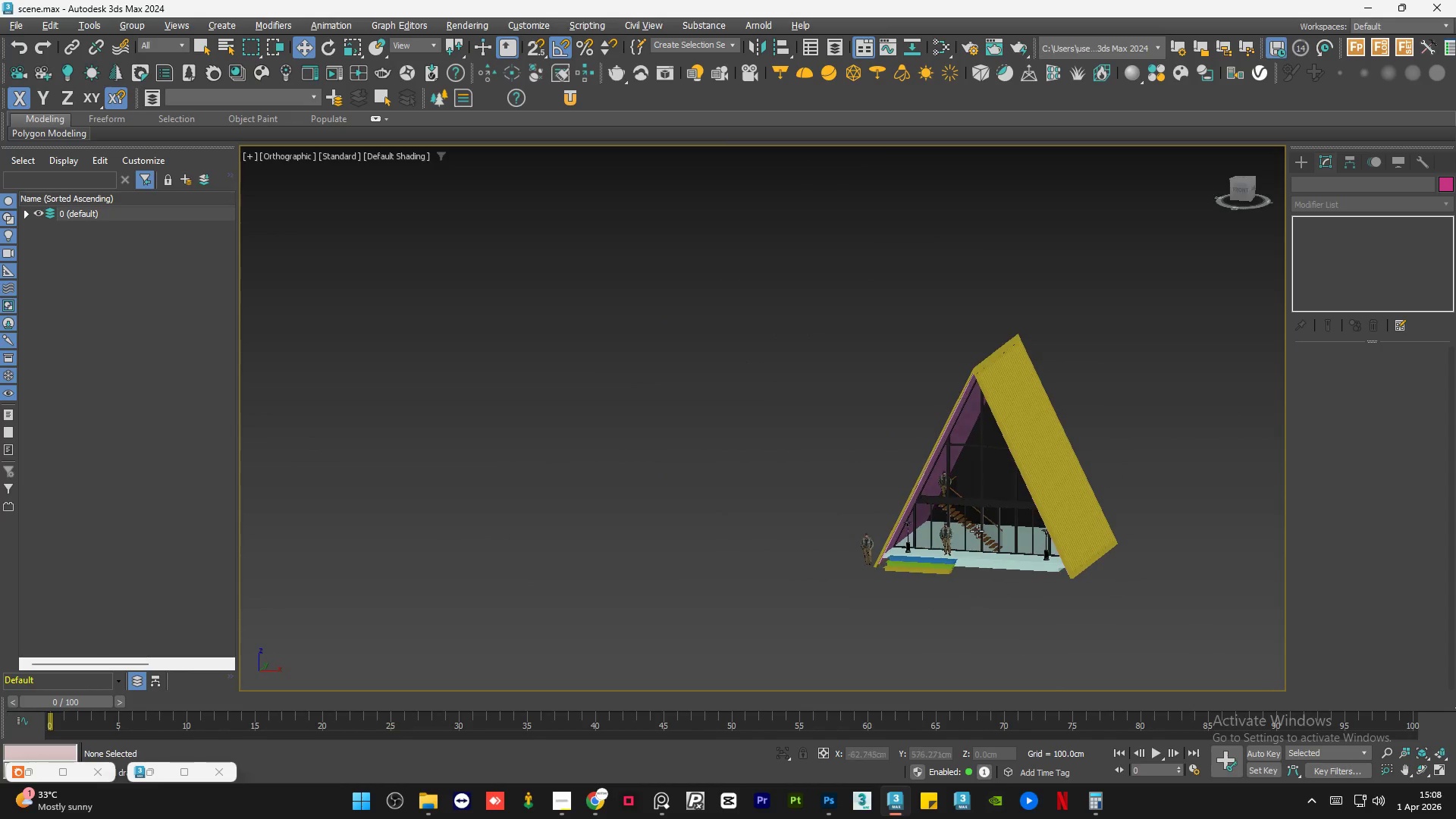 
scroll: coordinate [1028, 509], scroll_direction: down, amount: 2.0
 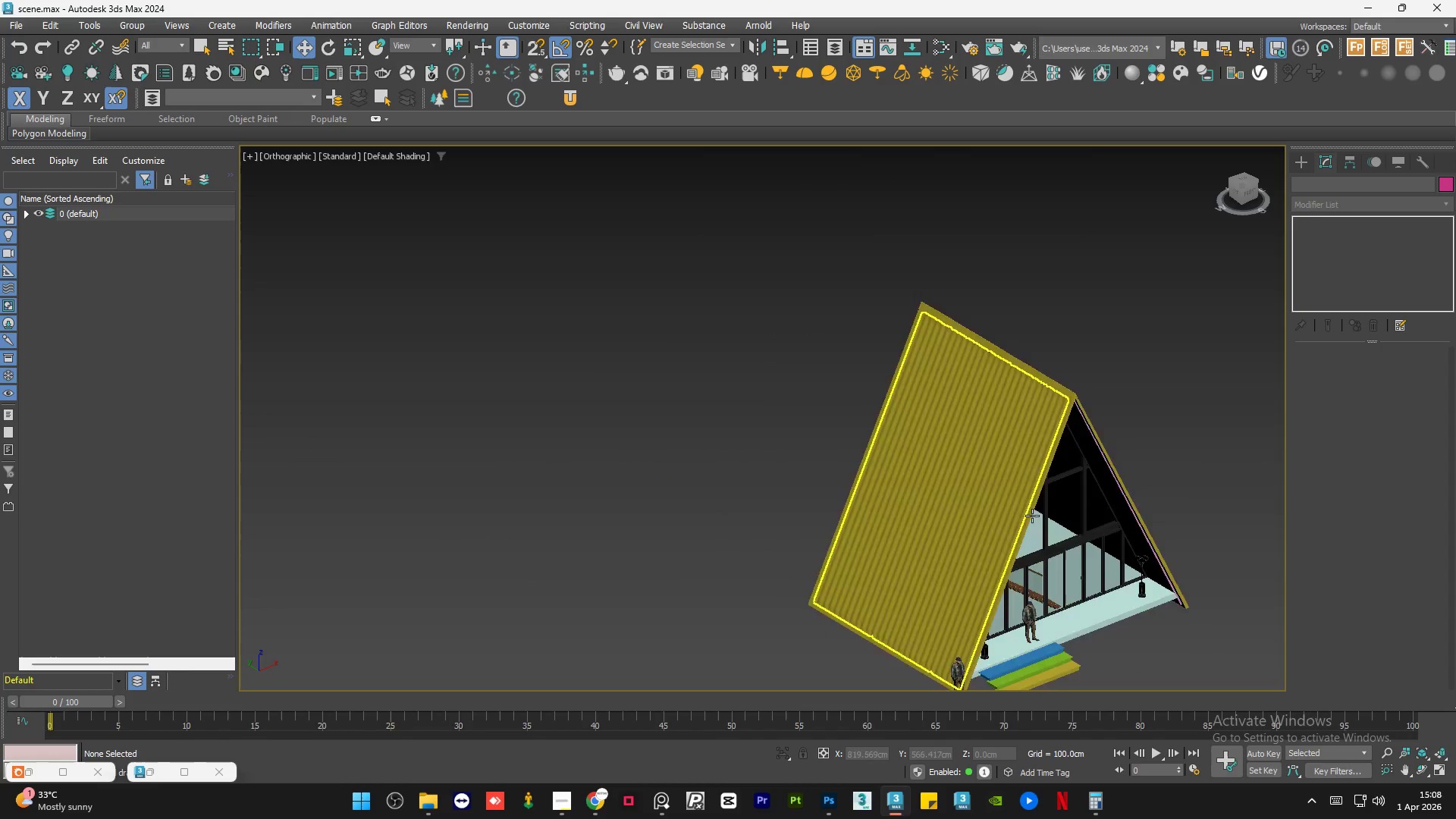 
key(Alt+AltLeft)
 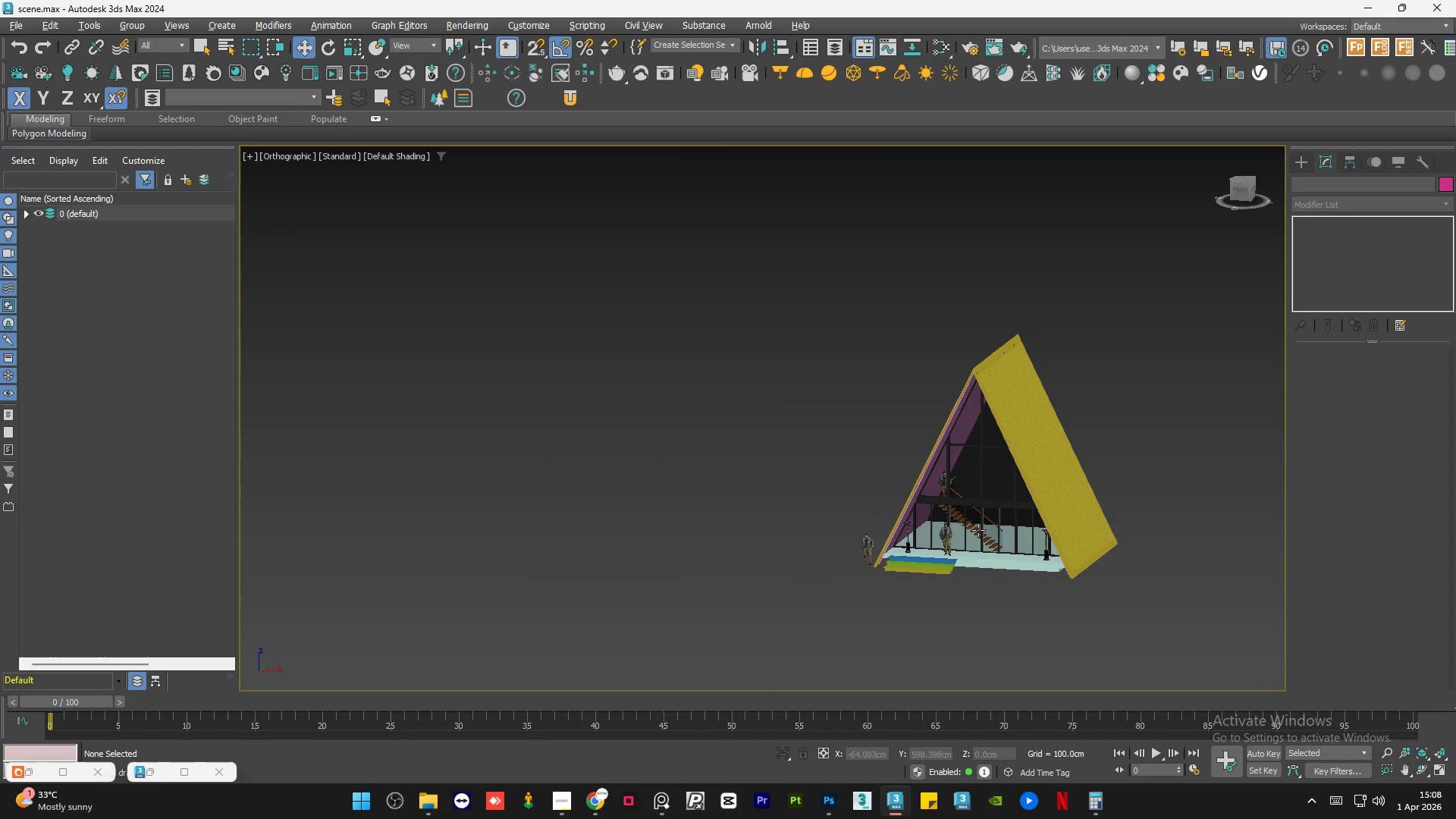 
hold_key(key=AltLeft, duration=2.92)
scroll: coordinate [1065, 532], scroll_direction: up, amount: 6.0
 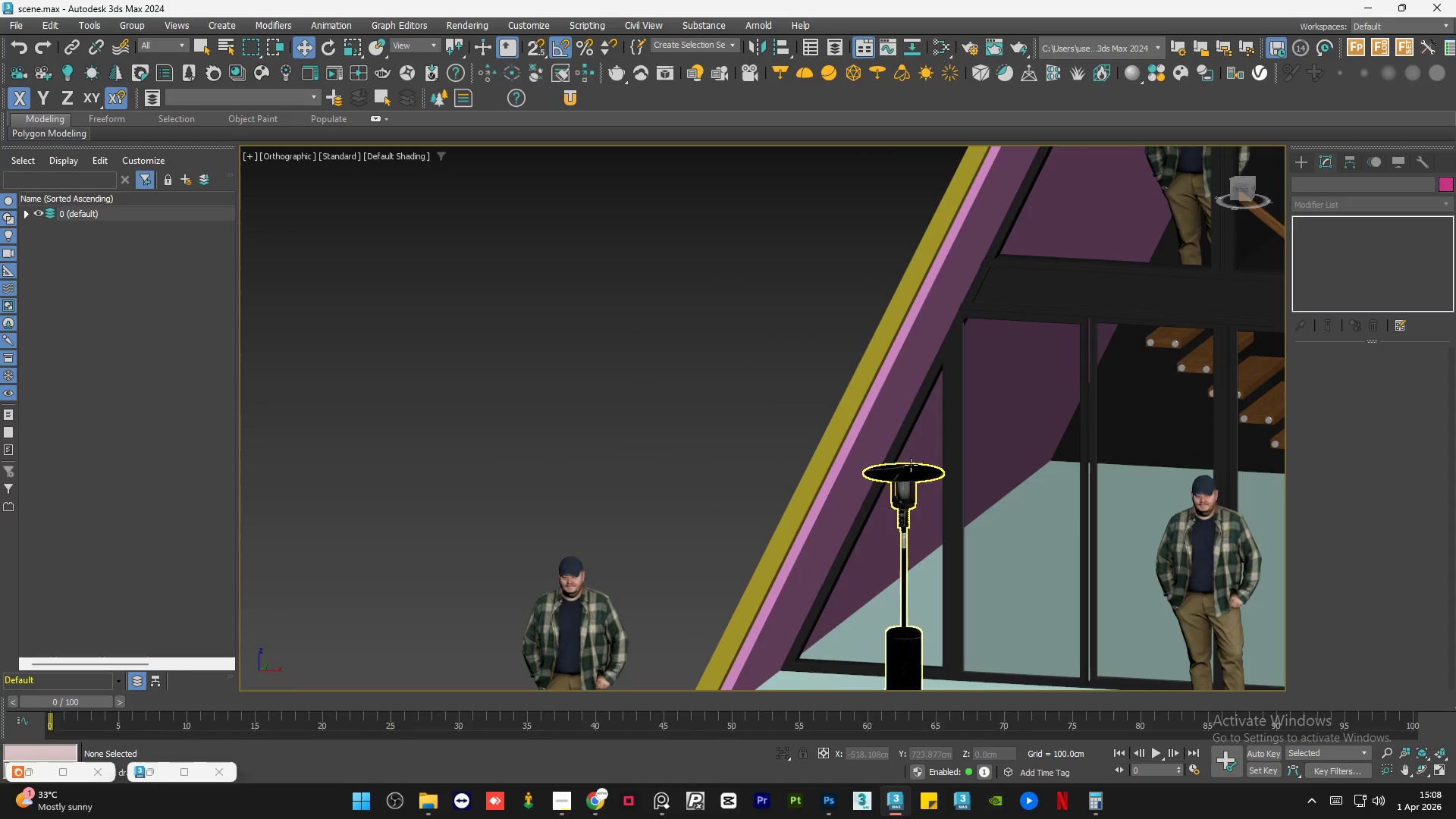 
hold_key(key=AltLeft, duration=0.69)
 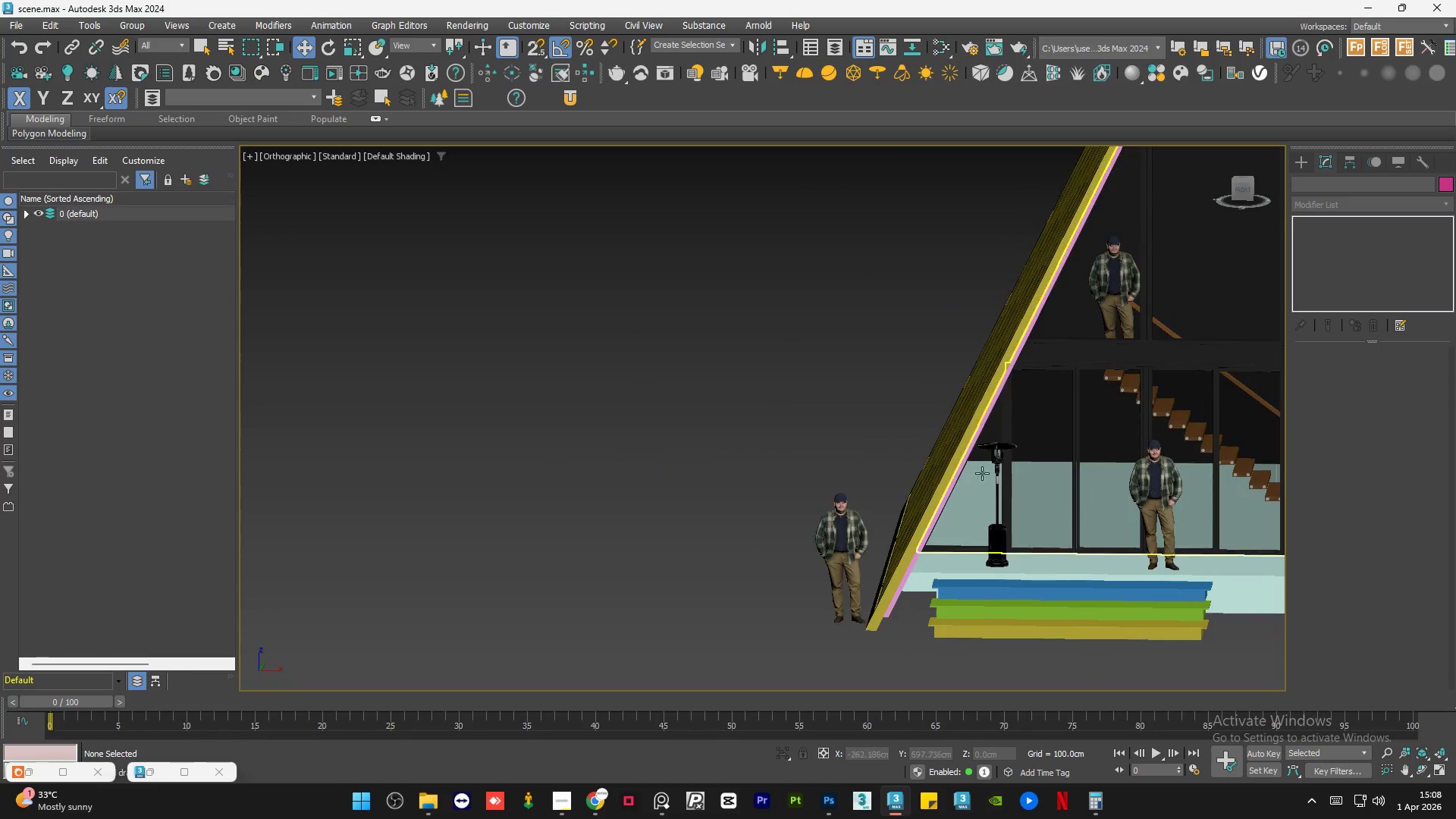 
scroll: coordinate [826, 453], scroll_direction: down, amount: 2.0
 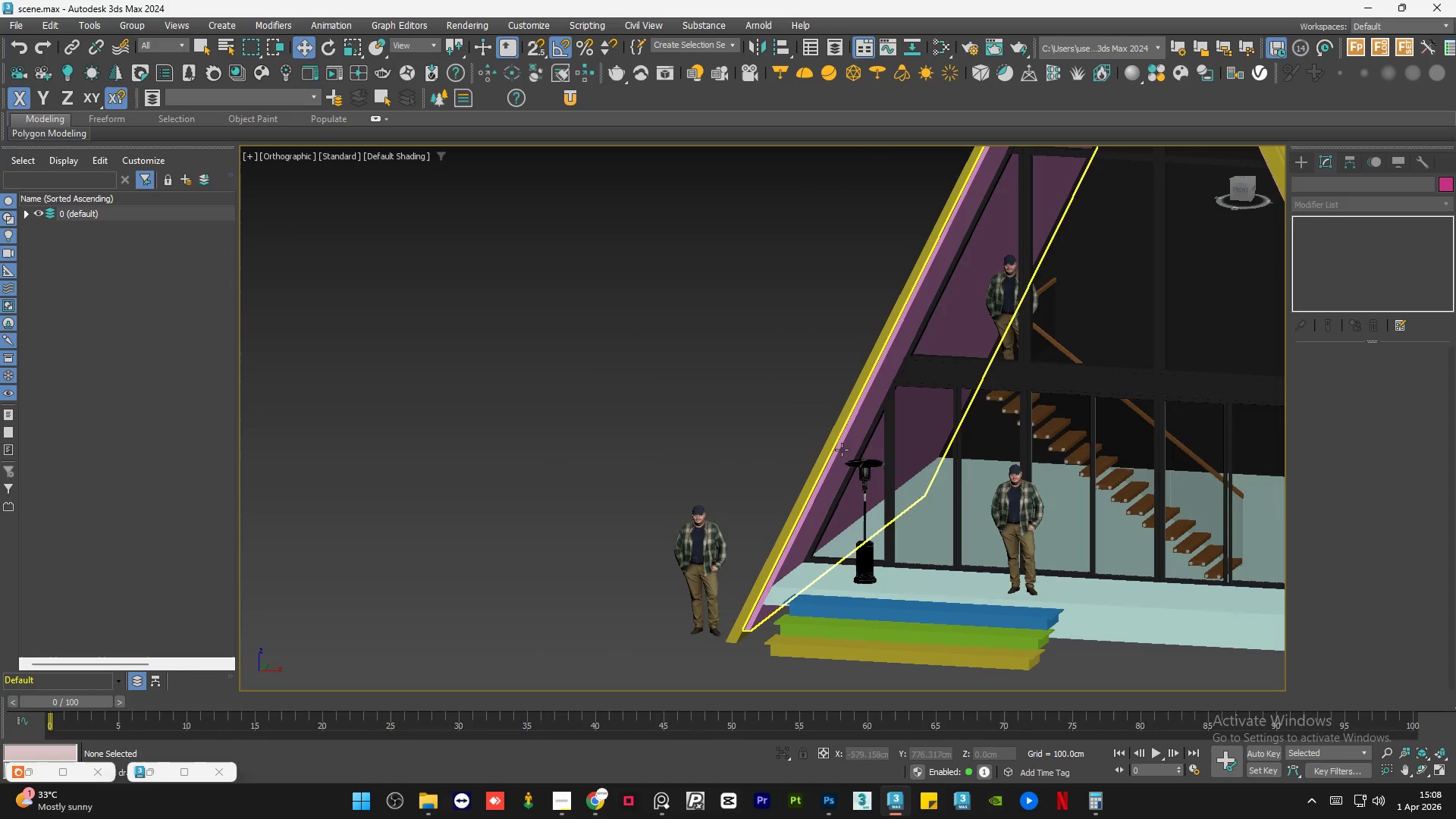 
hold_key(key=AltLeft, duration=1.14)
 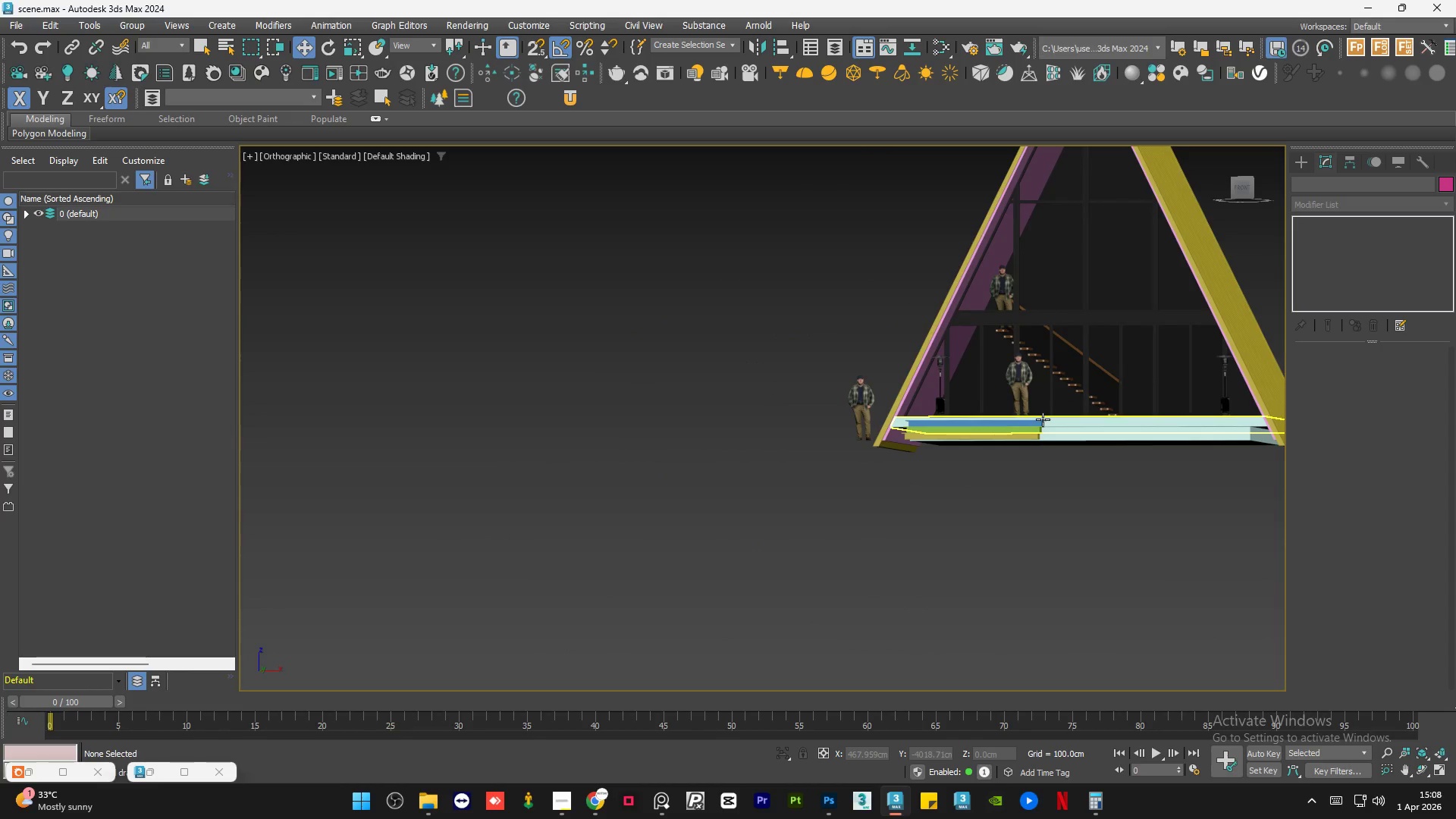 
scroll: coordinate [918, 457], scroll_direction: down, amount: 2.0
 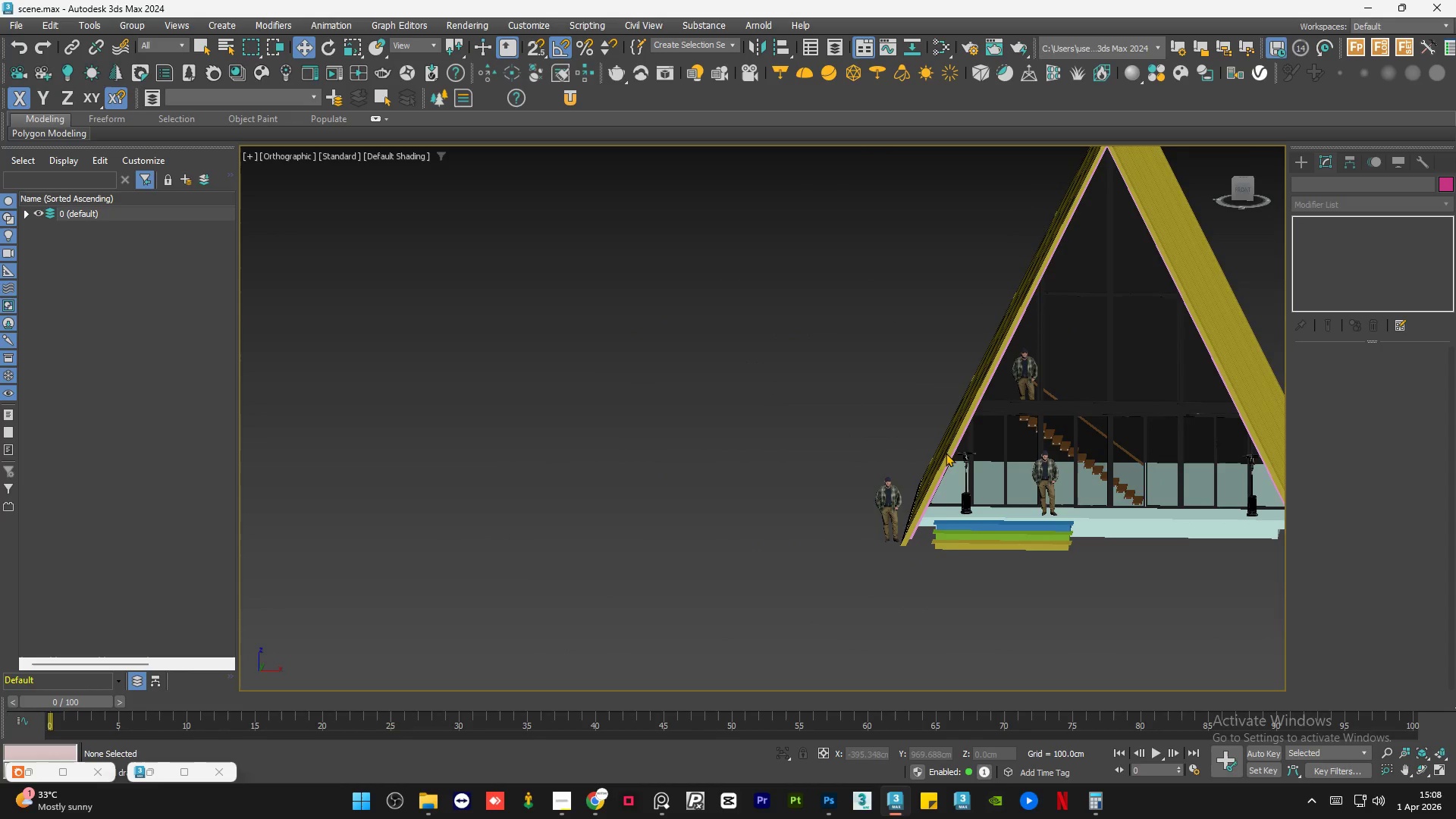 
hold_key(key=AltLeft, duration=2.83)
 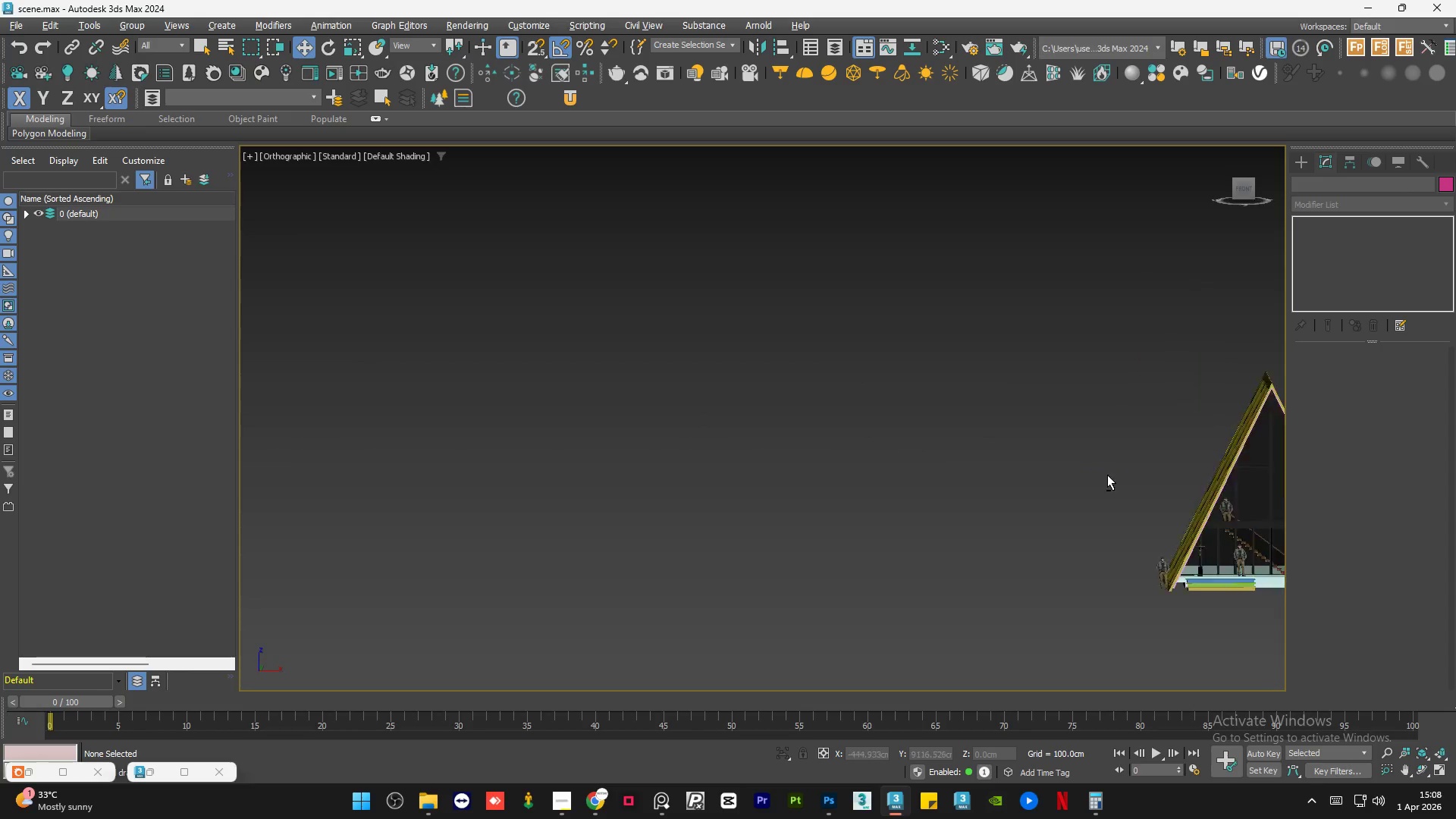 
hold_key(key=AltLeft, duration=0.81)
 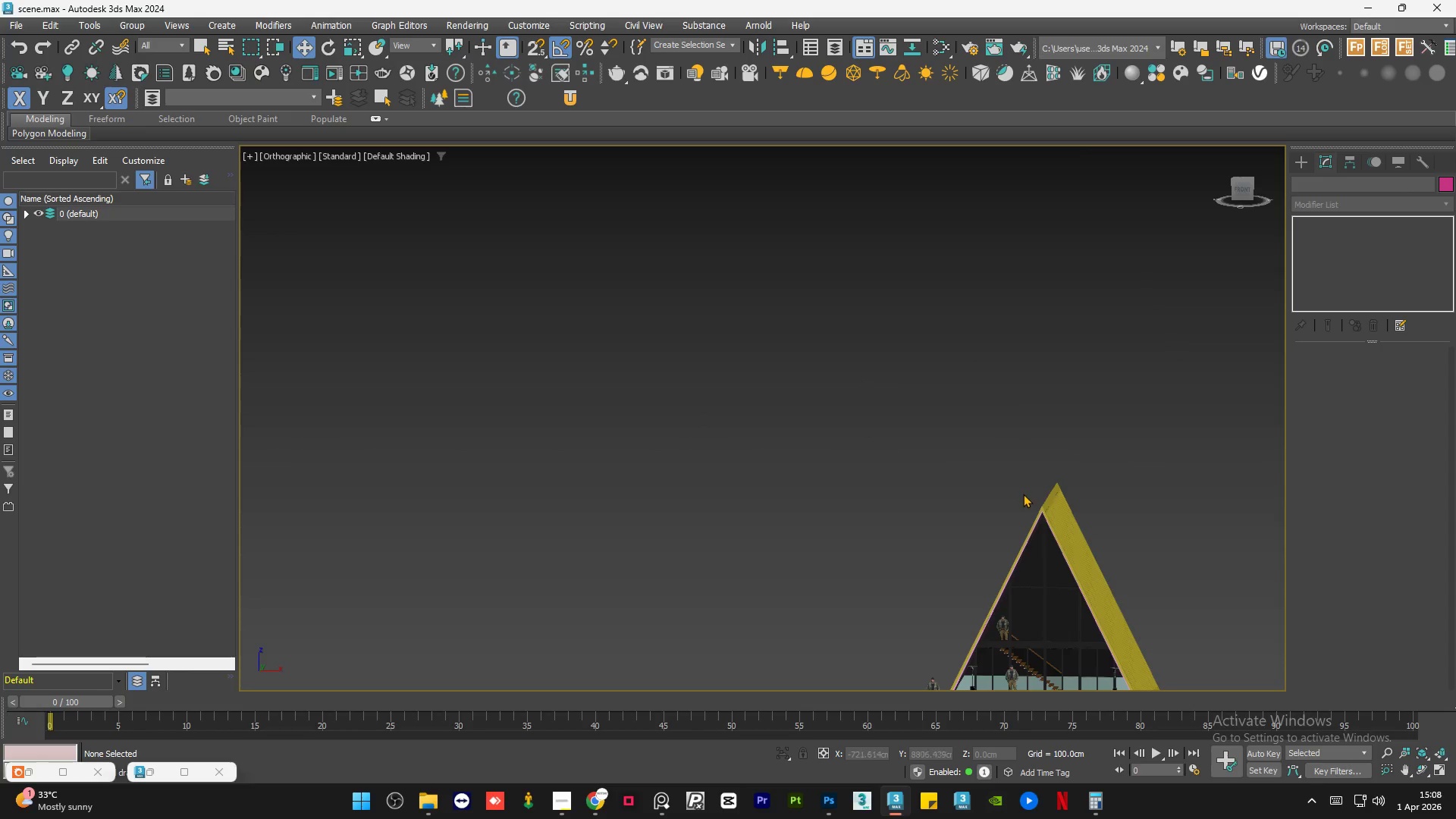 
scroll: coordinate [960, 434], scroll_direction: down, amount: 2.0
 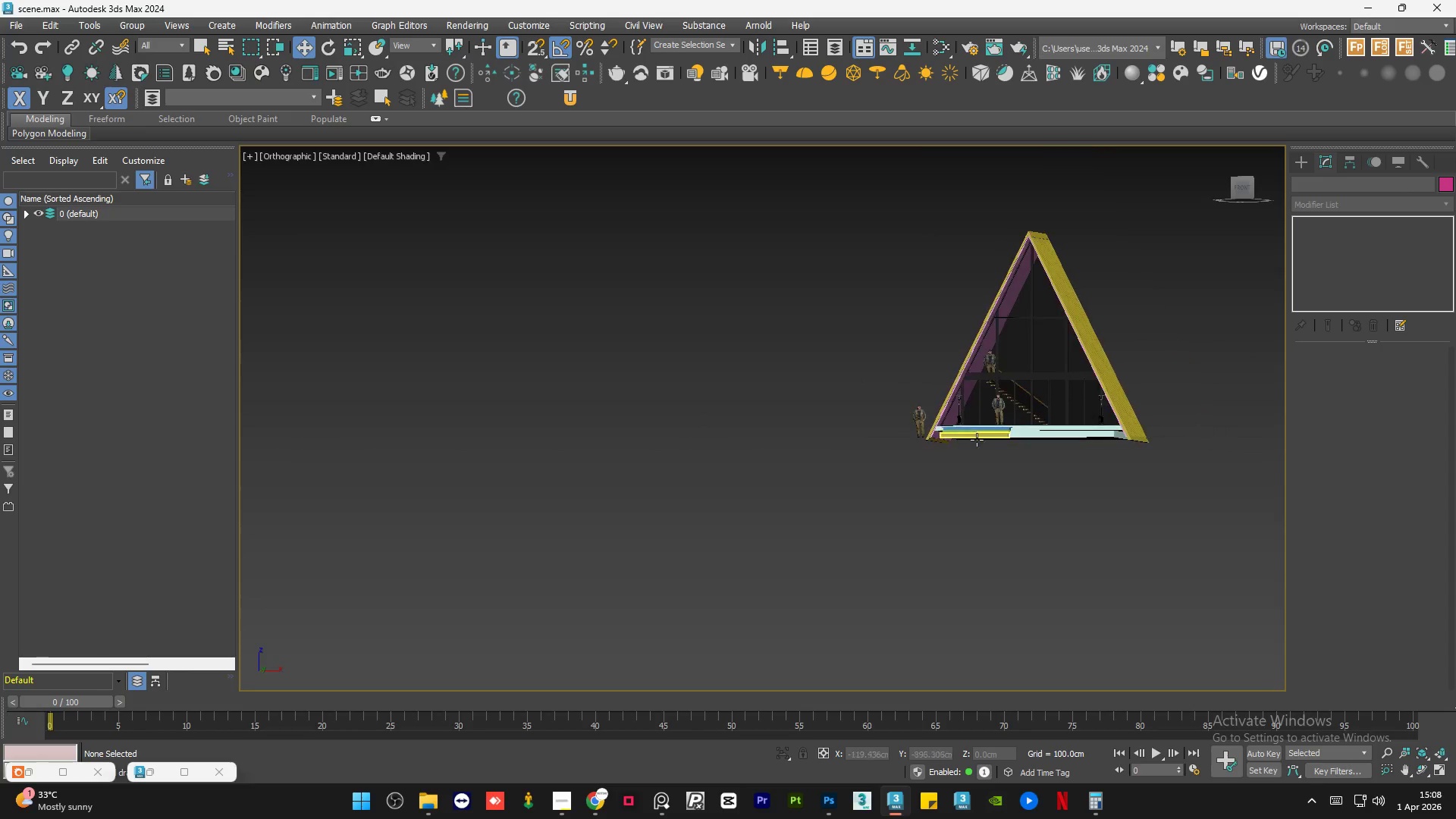 
scroll: coordinate [1009, 592], scroll_direction: up, amount: 5.0
 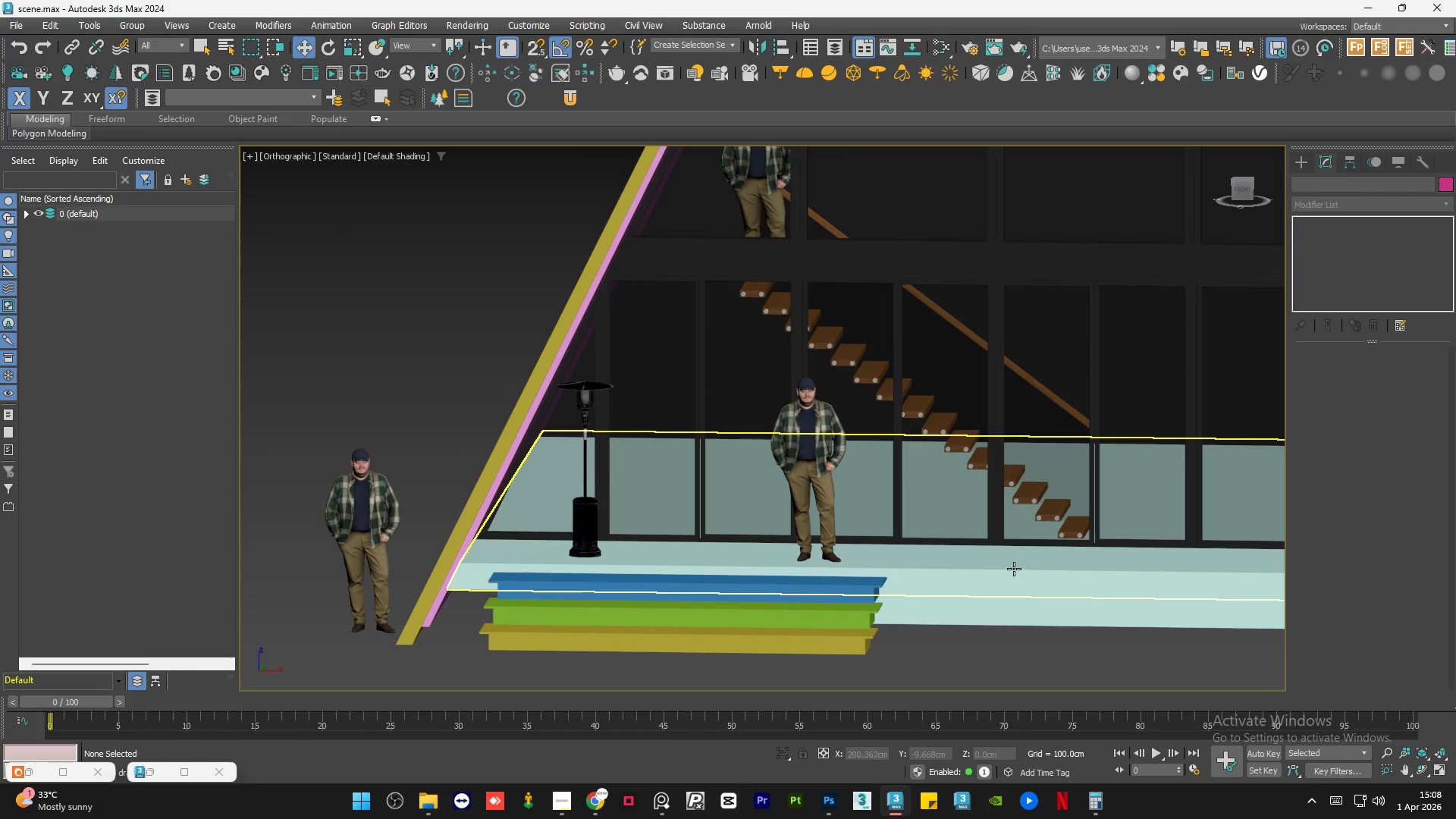 
left_click([1014, 568])
 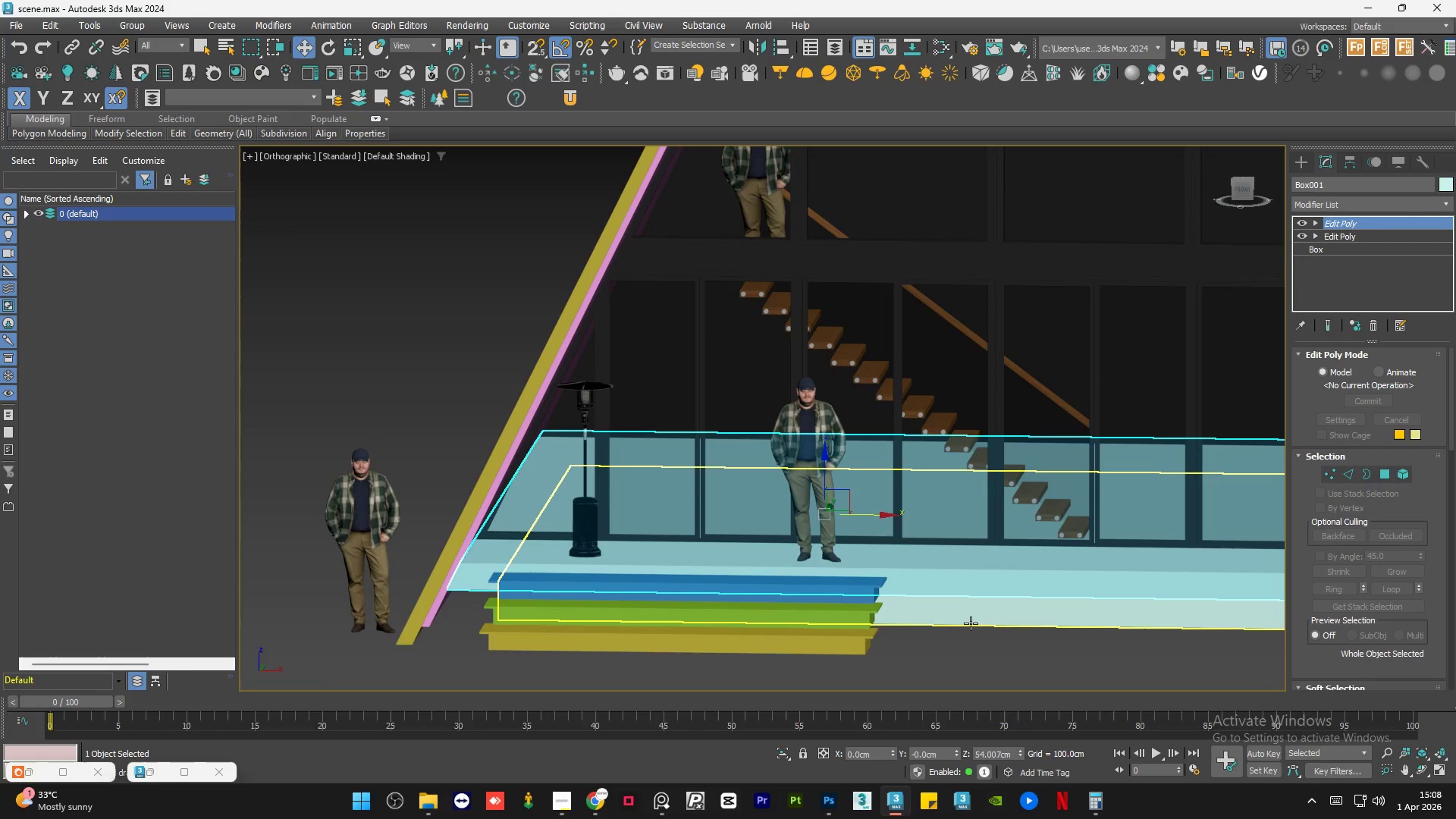 
left_click([971, 623])
 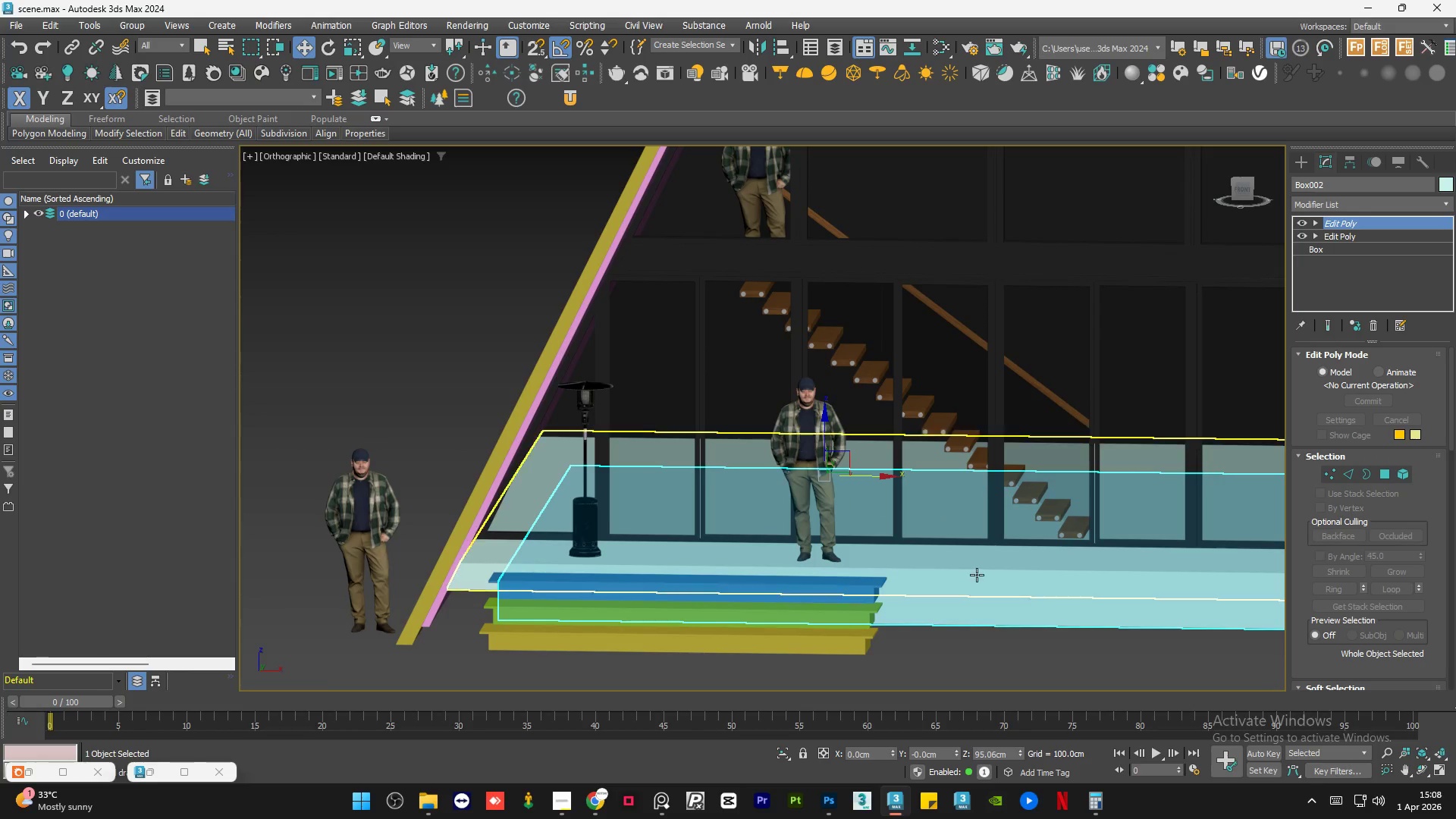 
left_click([977, 574])
 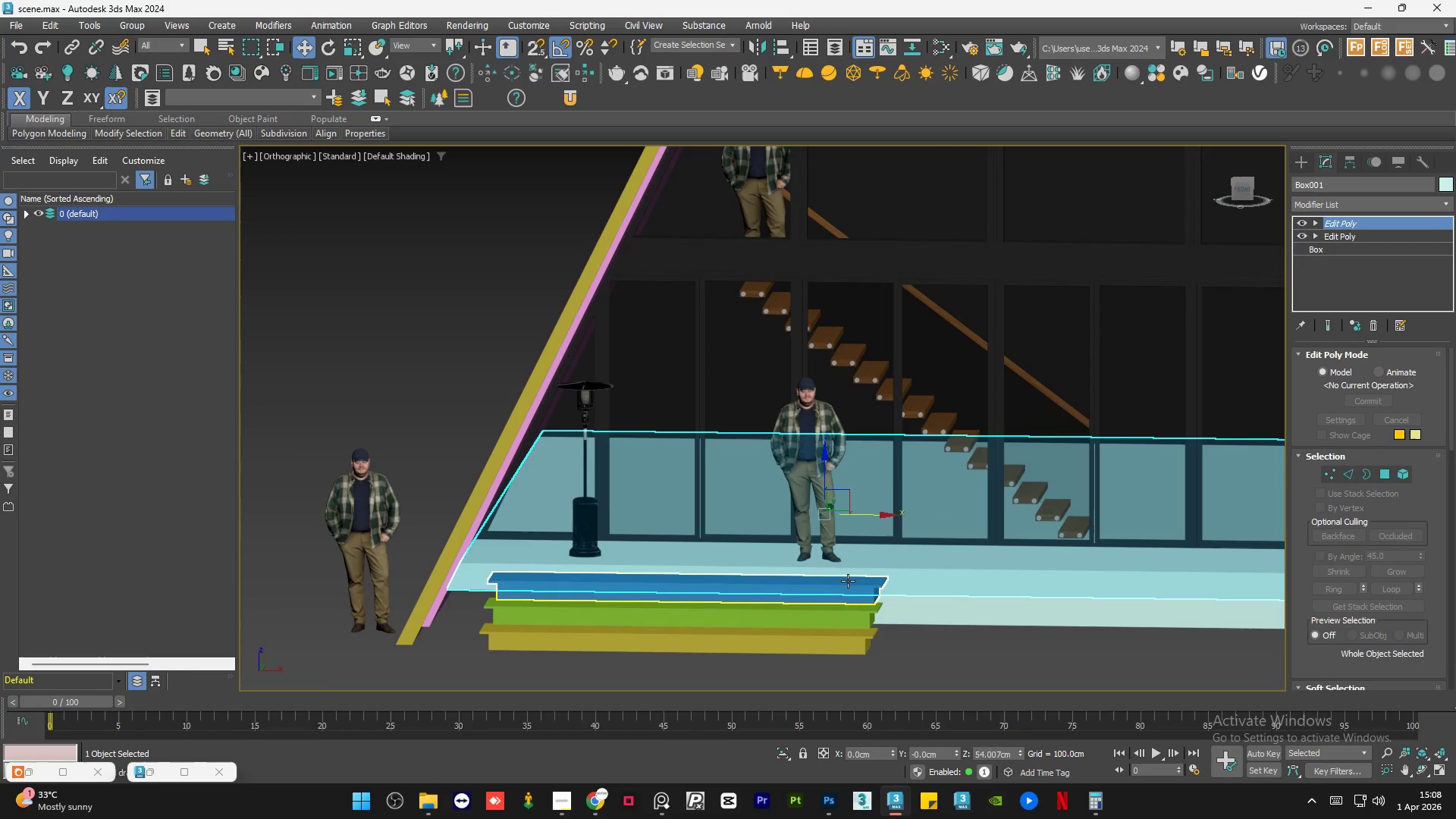 
scroll: coordinate [698, 579], scroll_direction: down, amount: 2.0
 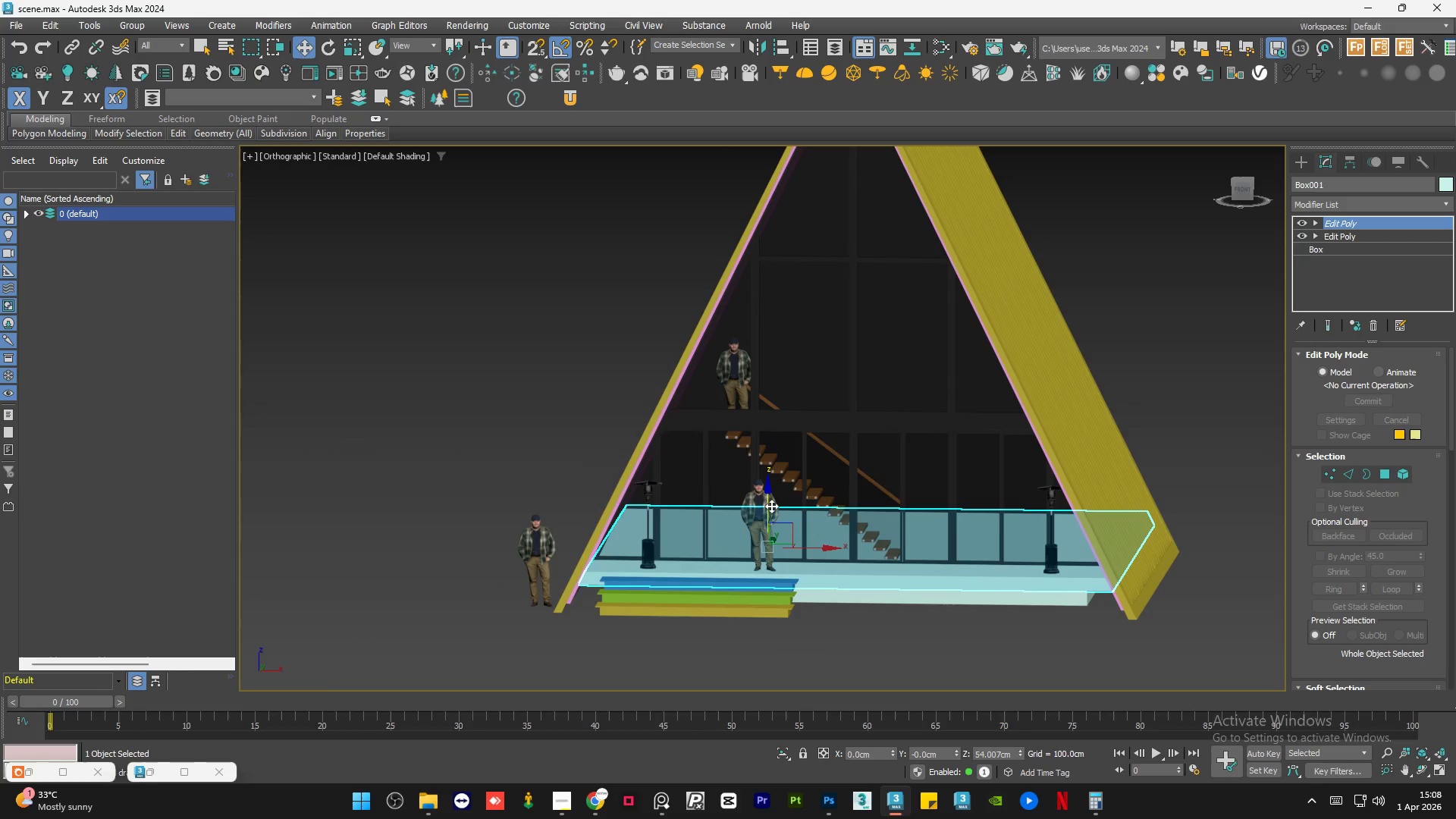 
hold_key(key=ShiftLeft, duration=1.38)
left_click_drag(start_coordinate=[768, 506], to_coordinate=[779, 378])
 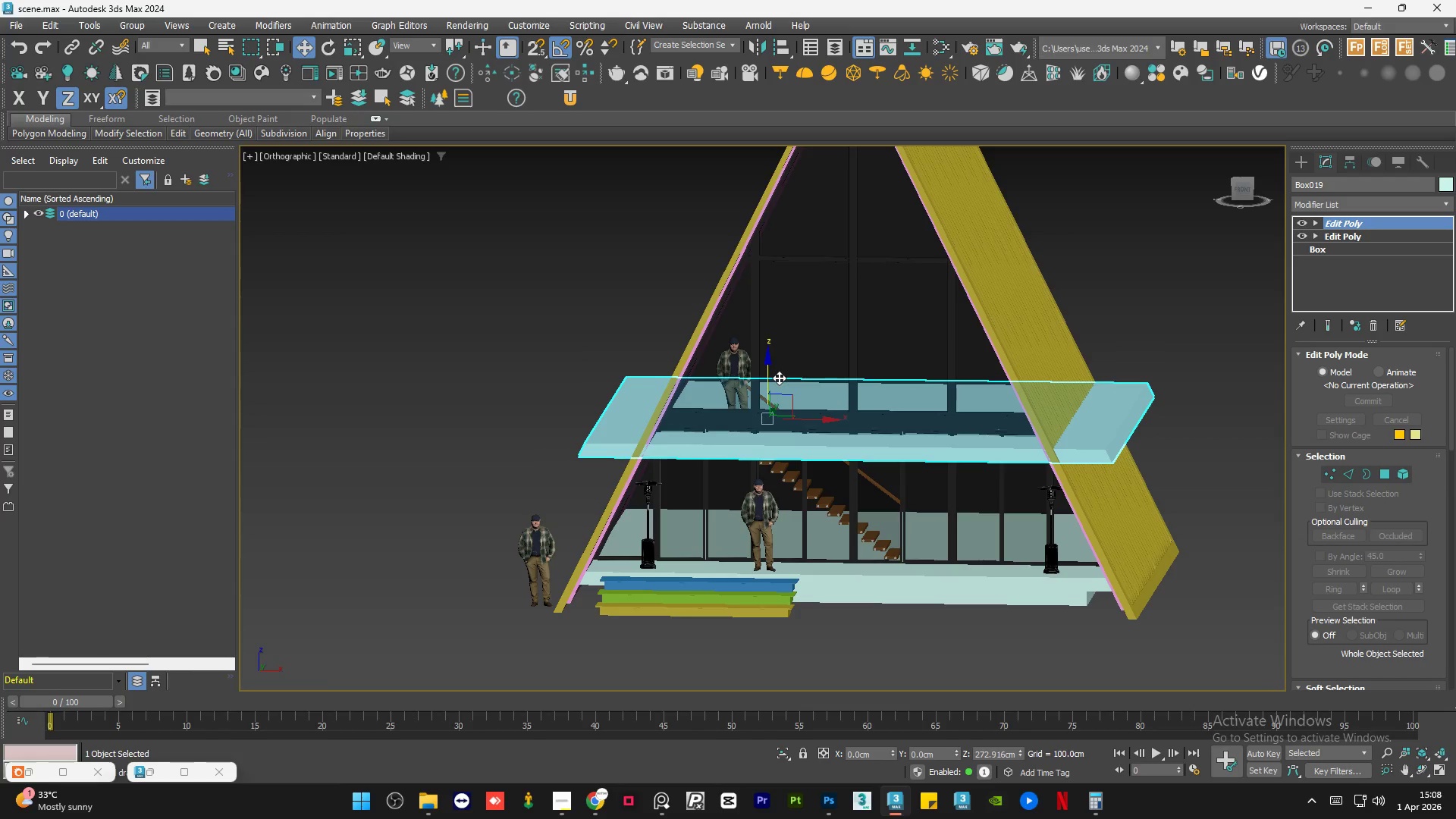 
left_click([718, 457])
 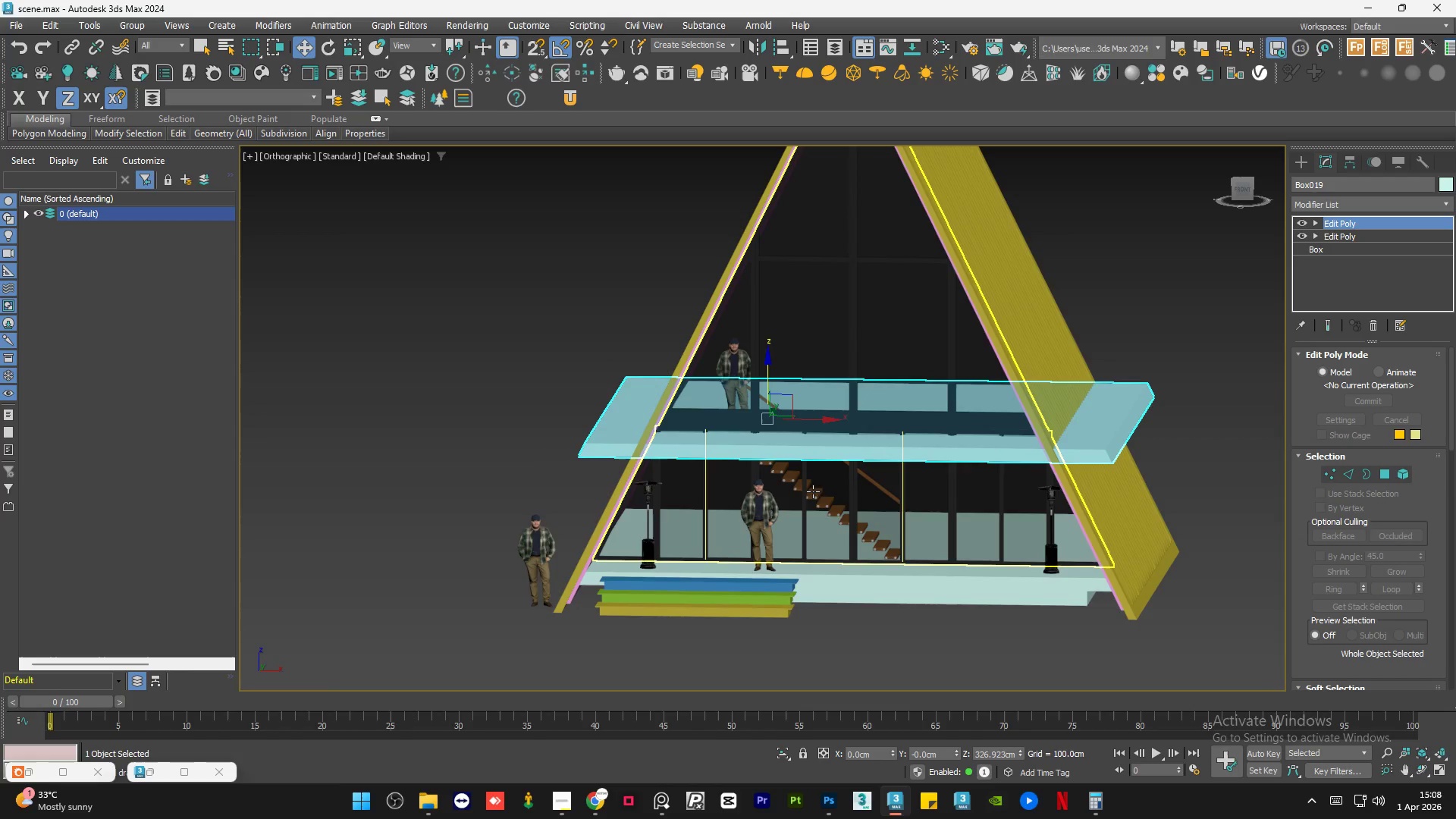 
hold_key(key=AltLeft, duration=1.41)
 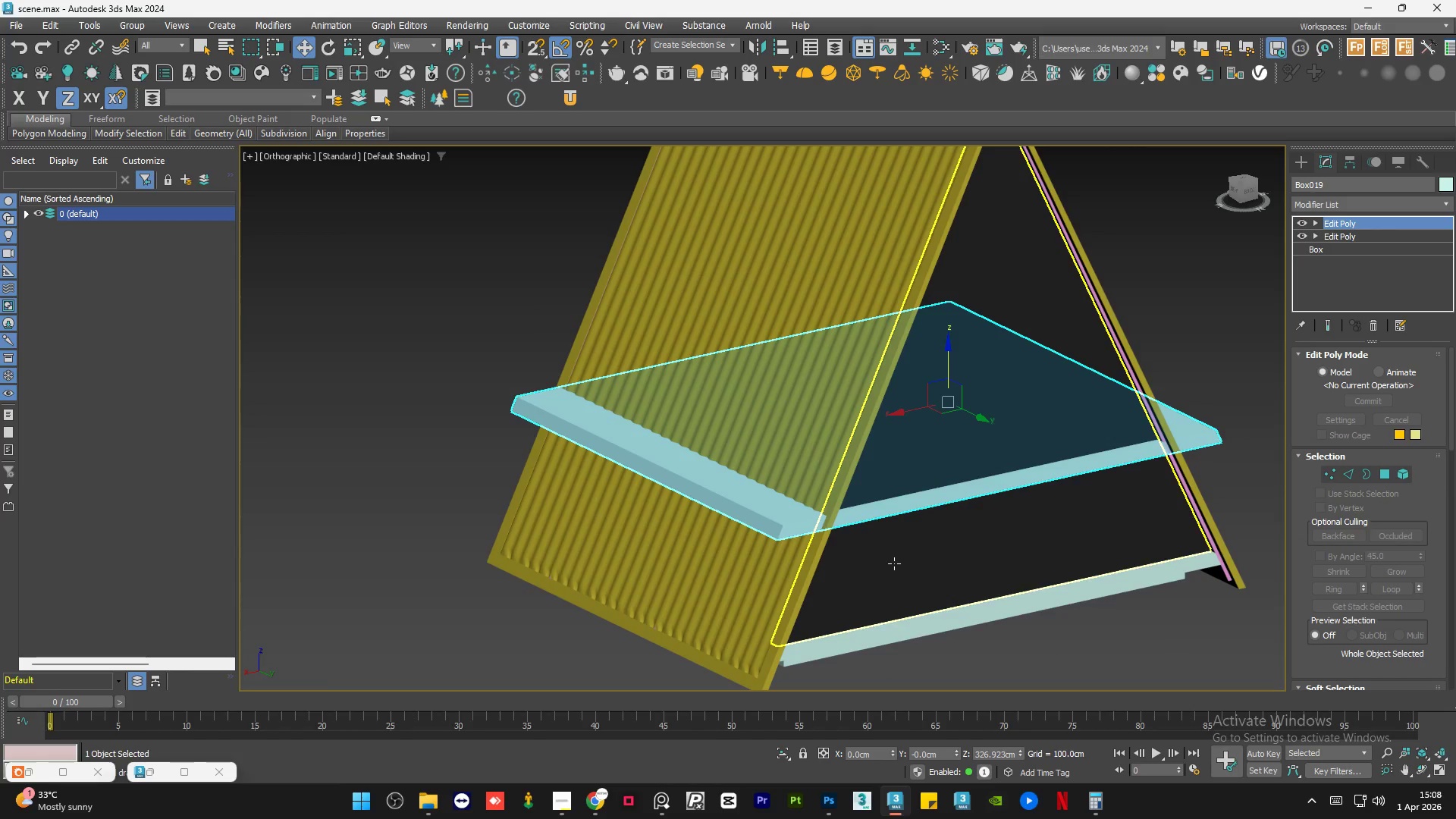 
hold_key(key=AltLeft, duration=1.5)
 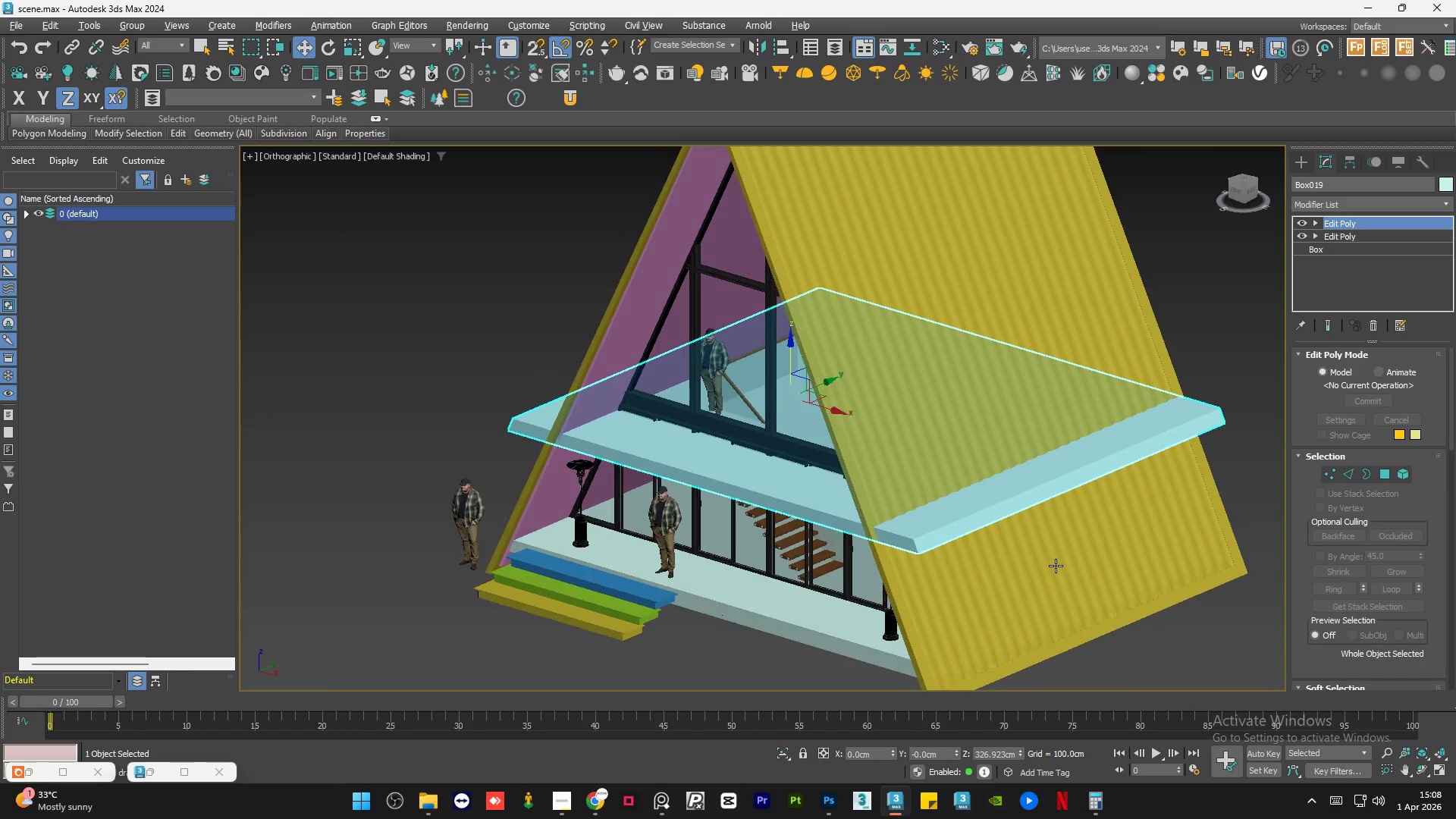 
hold_key(key=AltLeft, duration=0.56)
 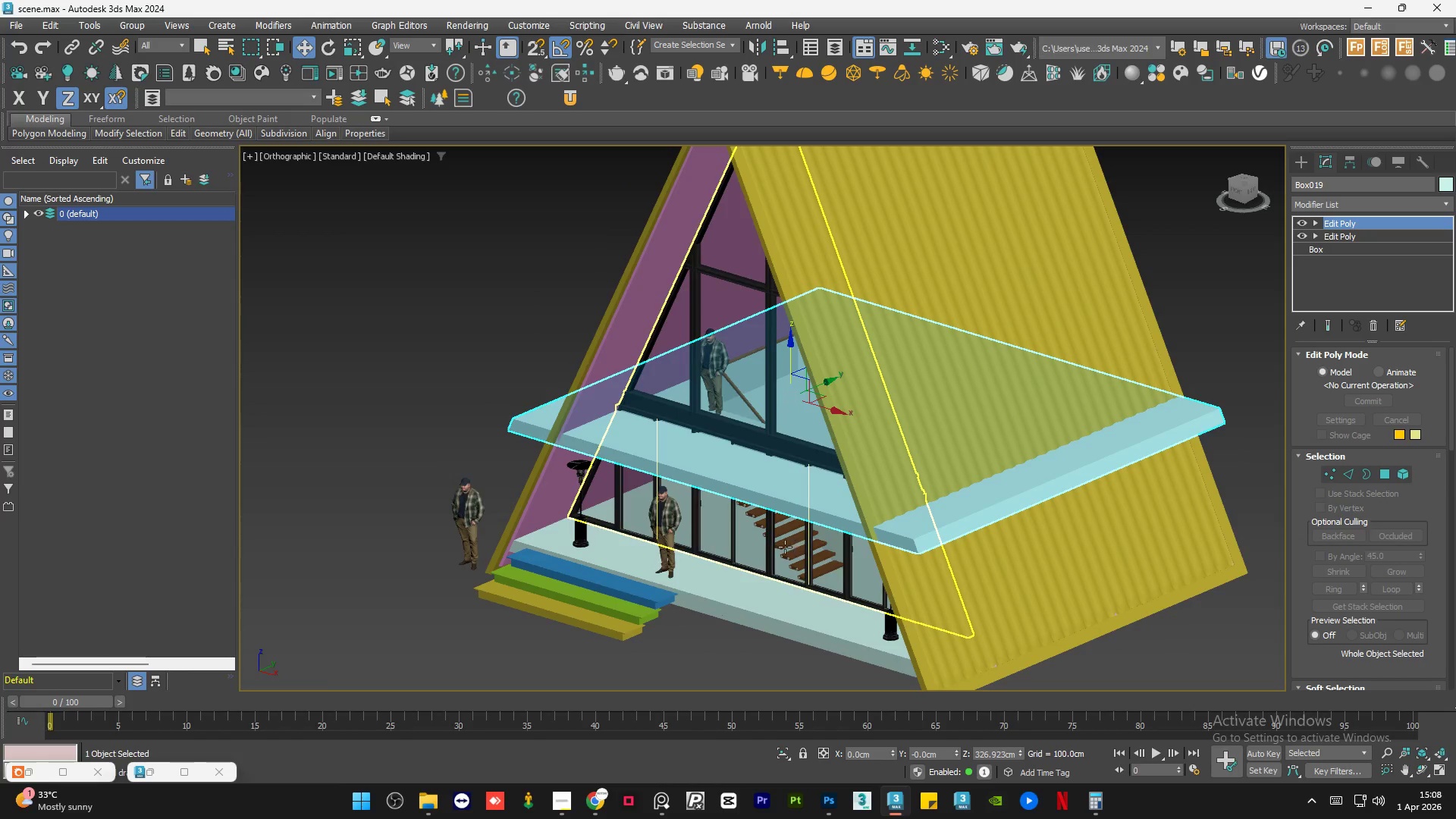 
scroll: coordinate [785, 547], scroll_direction: up, amount: 4.0
 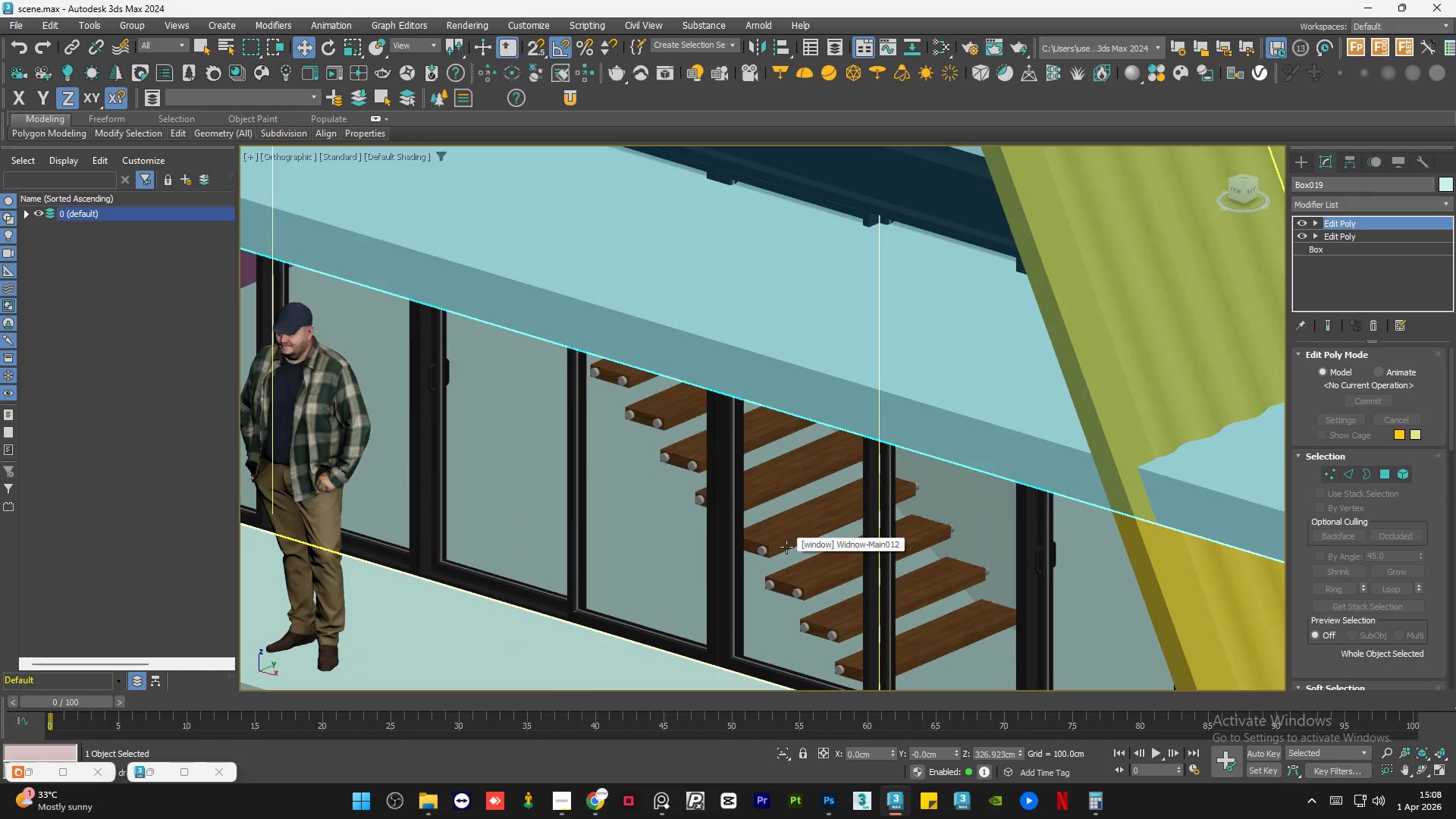 
key(F3)
 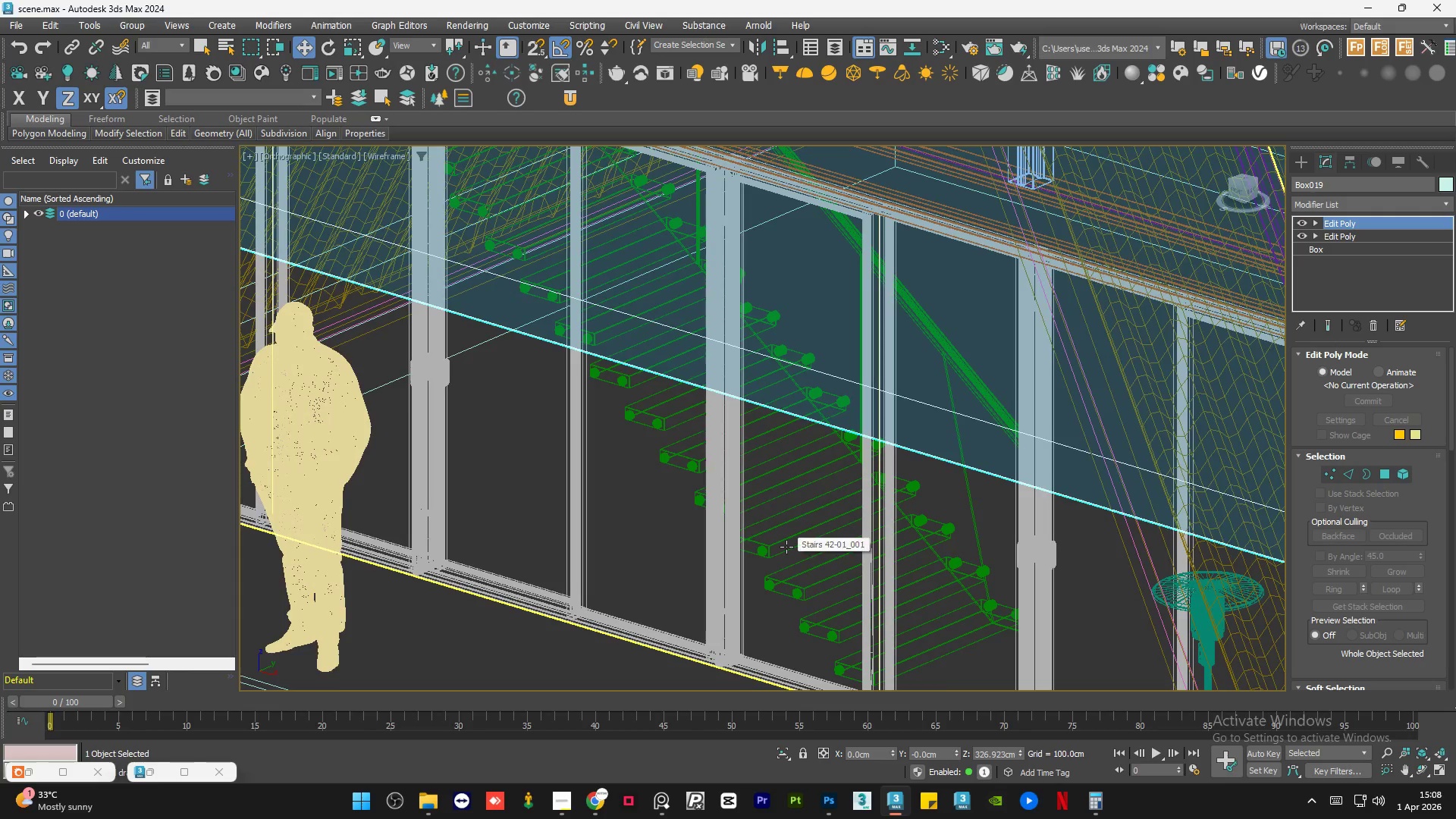 
hold_key(key=ControlLeft, duration=1.02)
 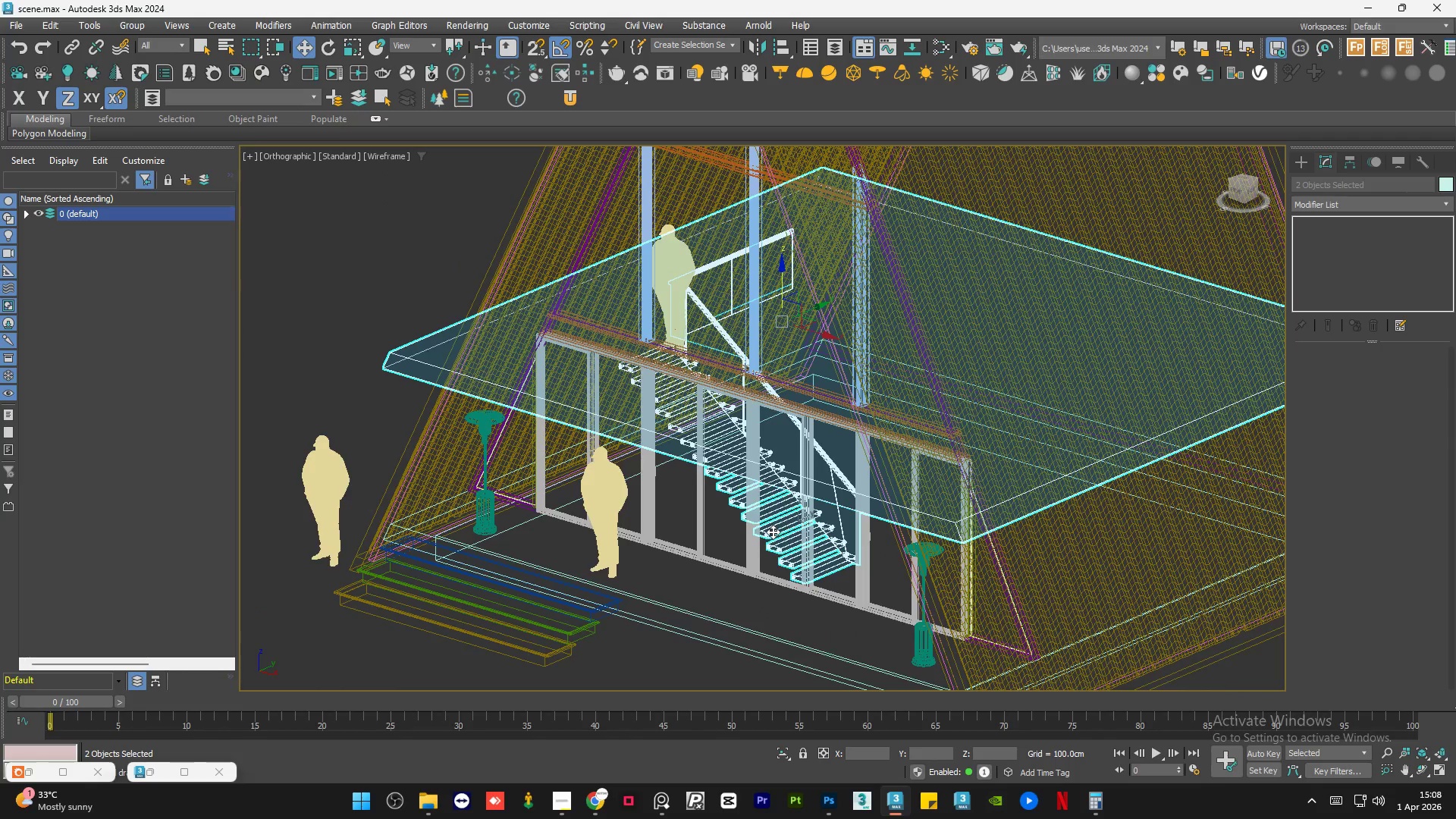 
scroll: coordinate [786, 547], scroll_direction: up, amount: 3.0
 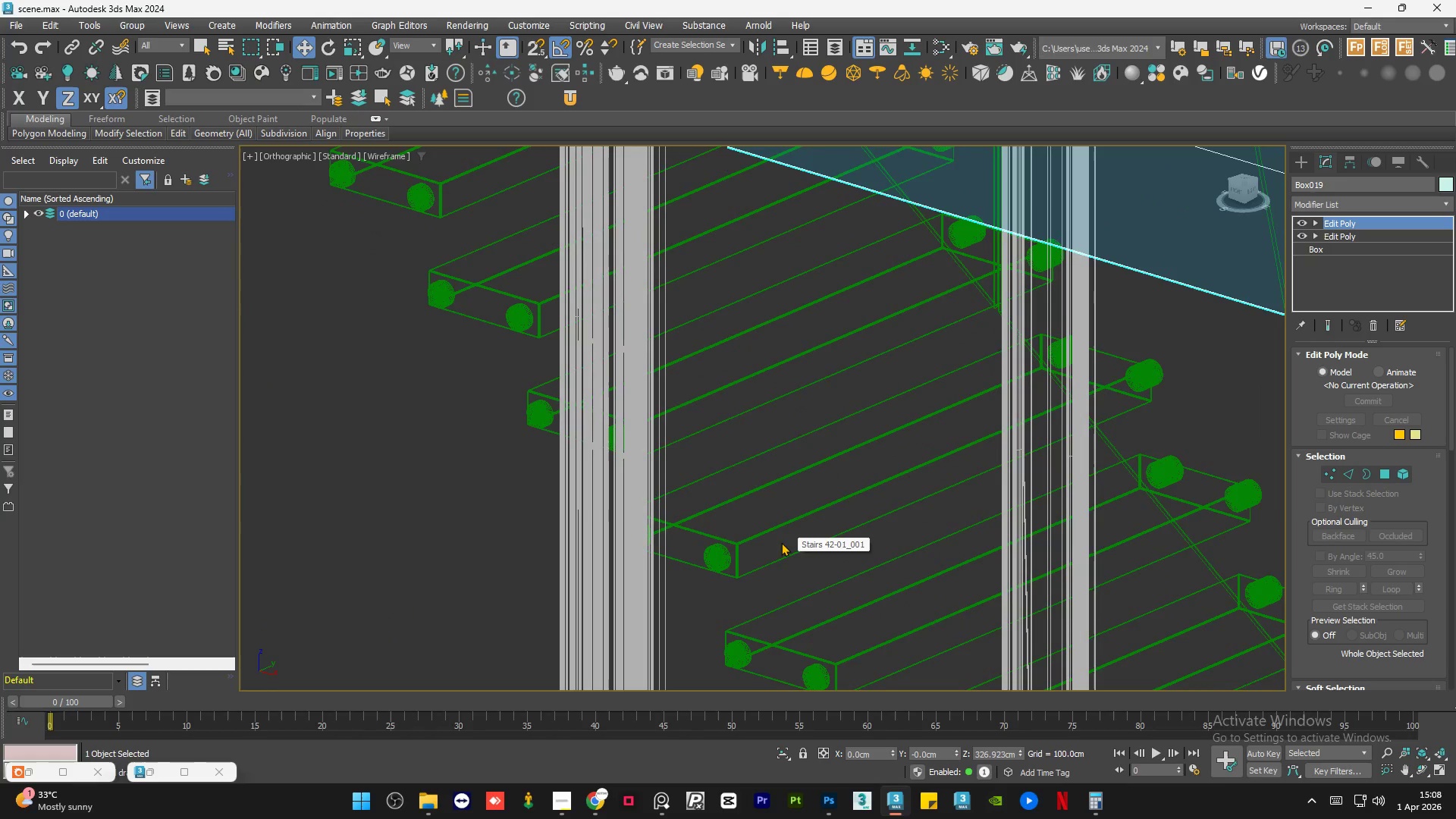 
left_click([773, 532])
 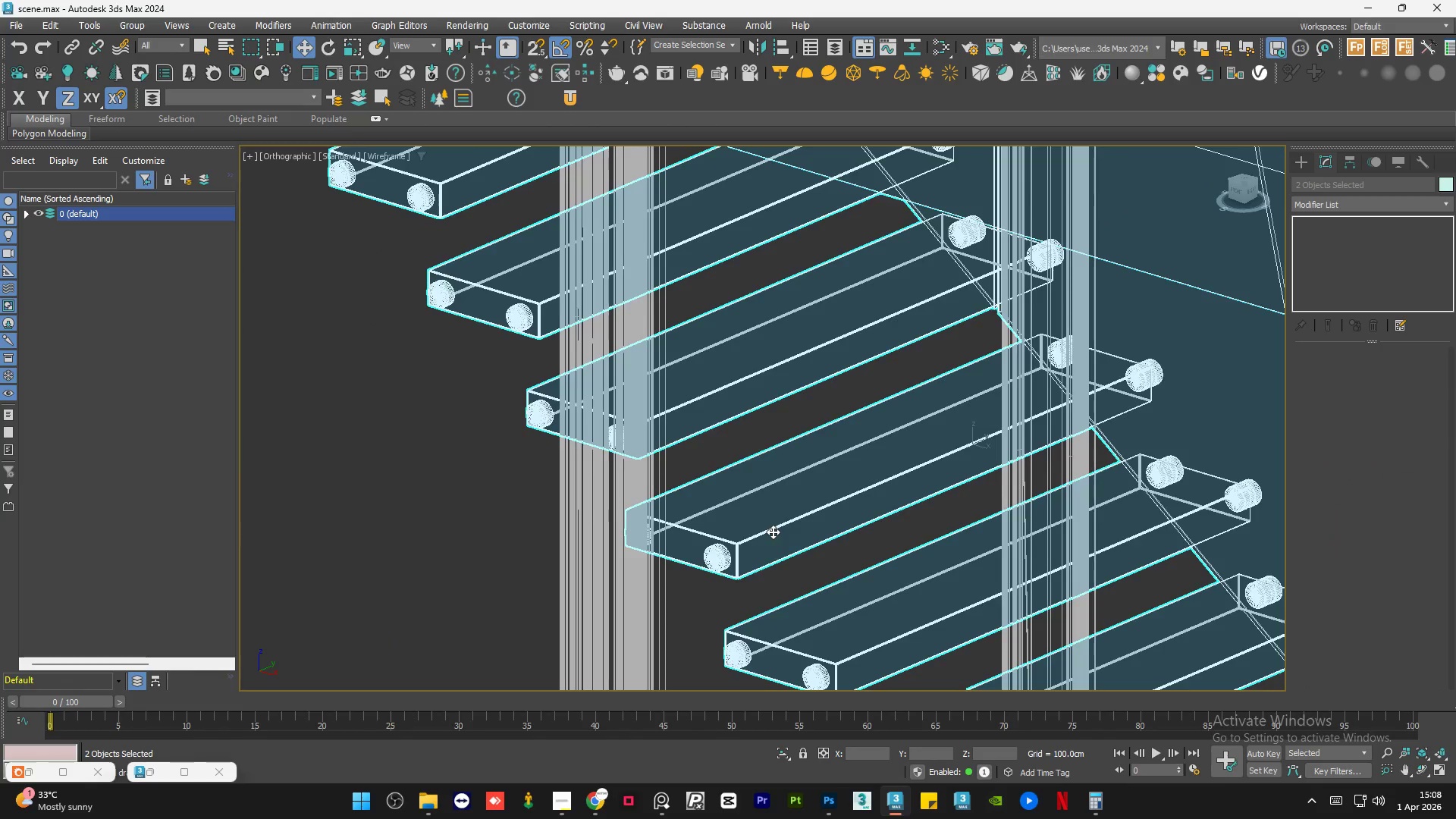 
key(F3)
 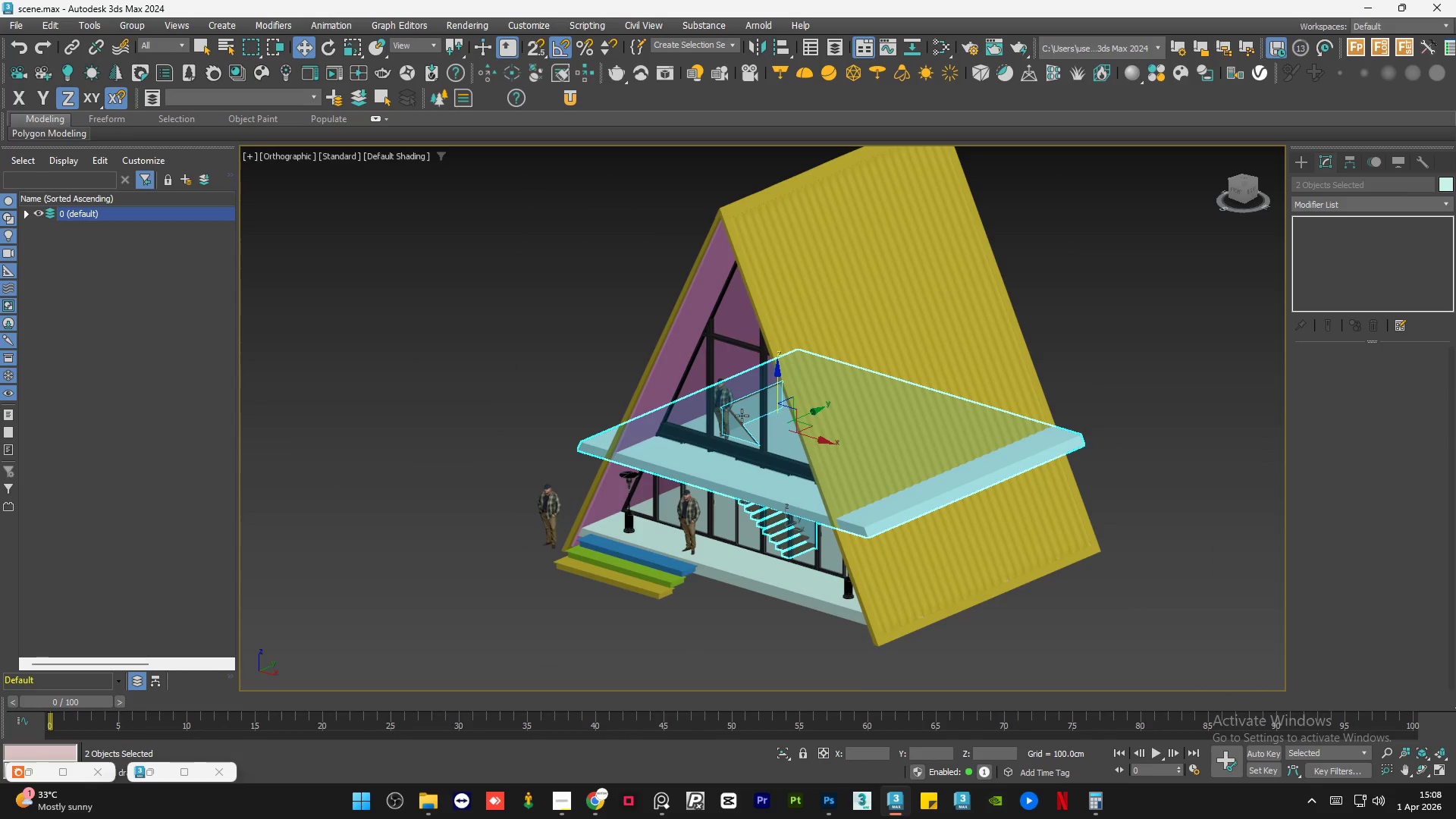 
scroll: coordinate [773, 532], scroll_direction: down, amount: 6.0
 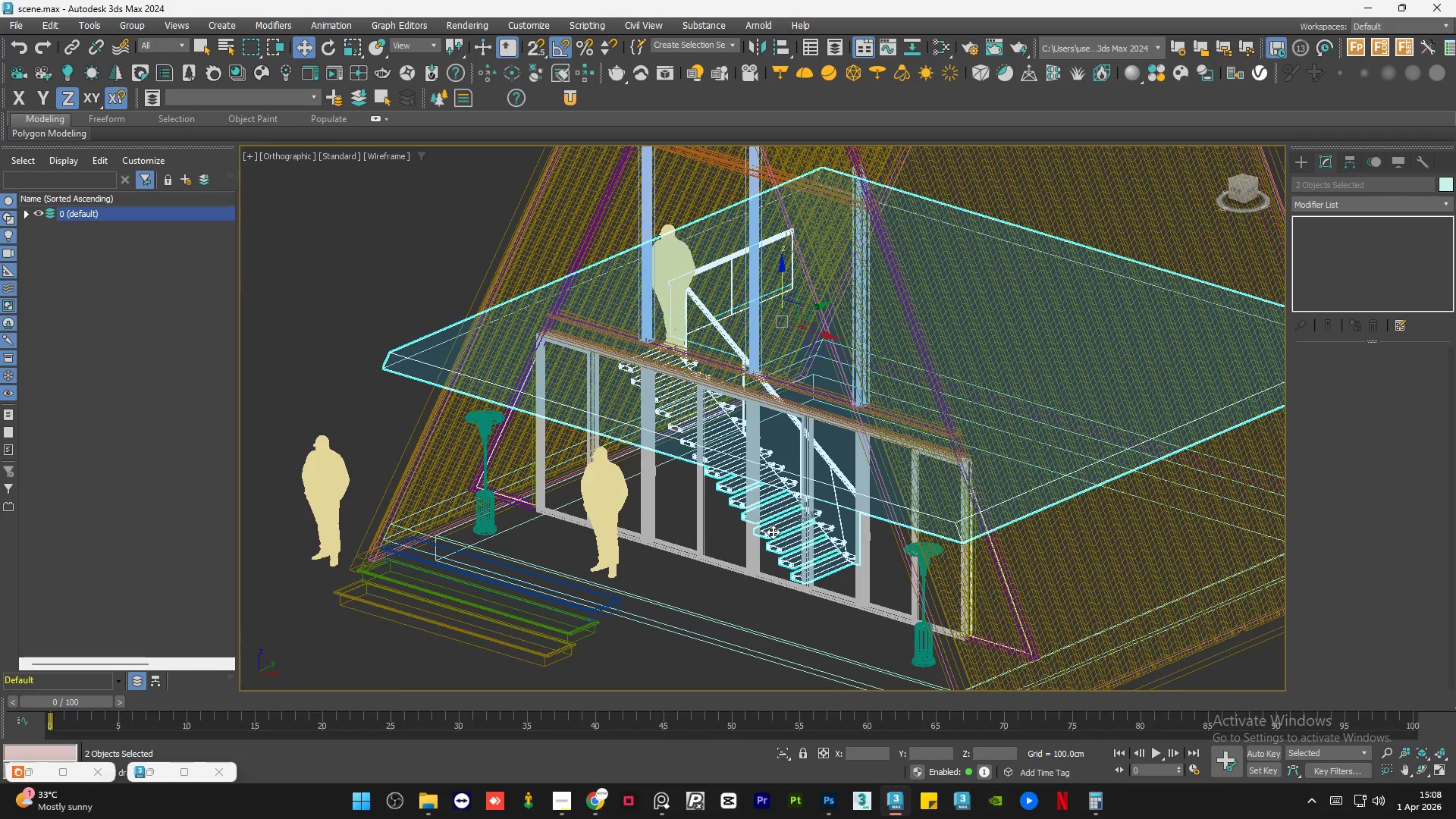 
scroll: coordinate [723, 379], scroll_direction: up, amount: 5.0
 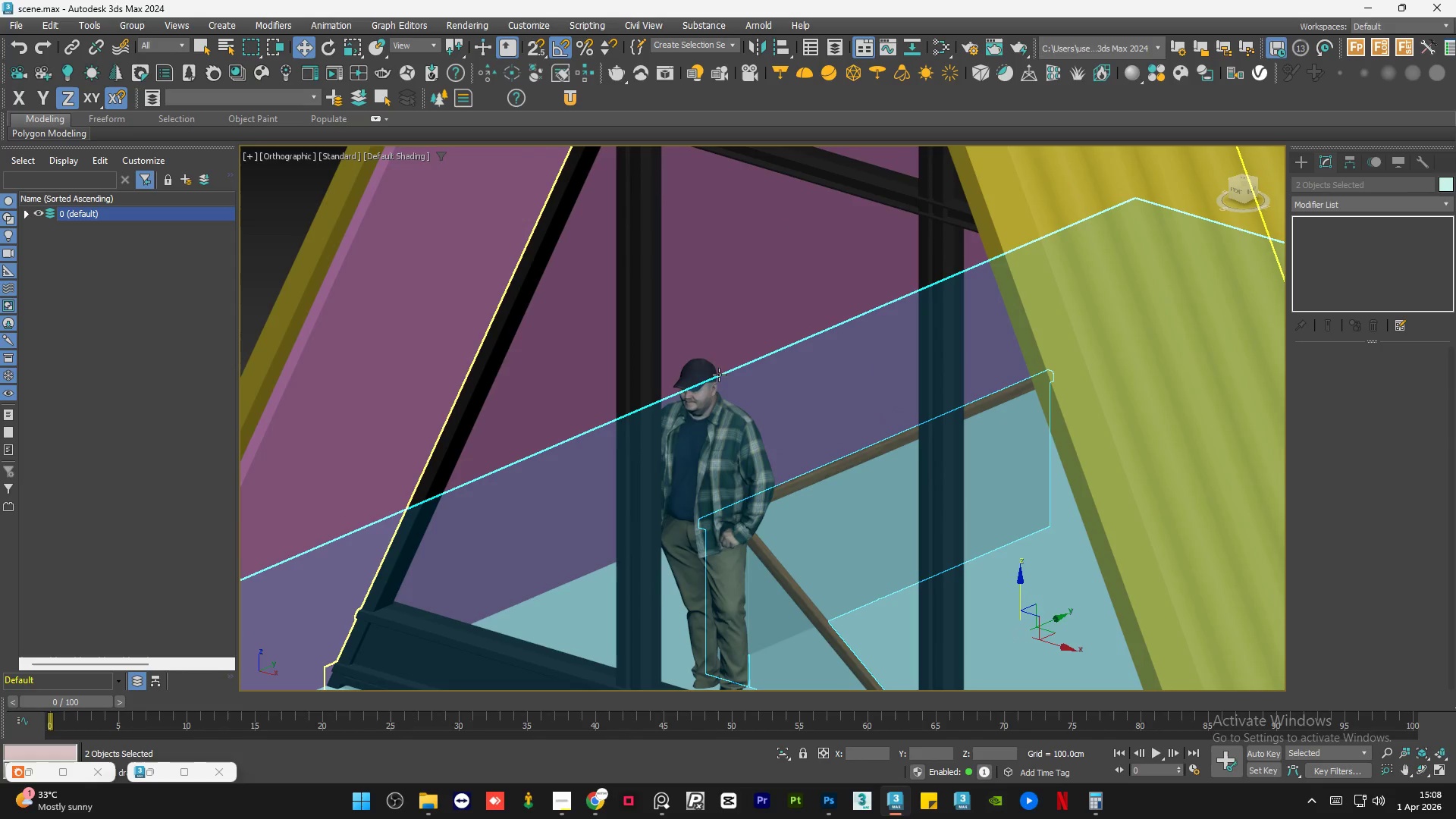 
key(F3)
 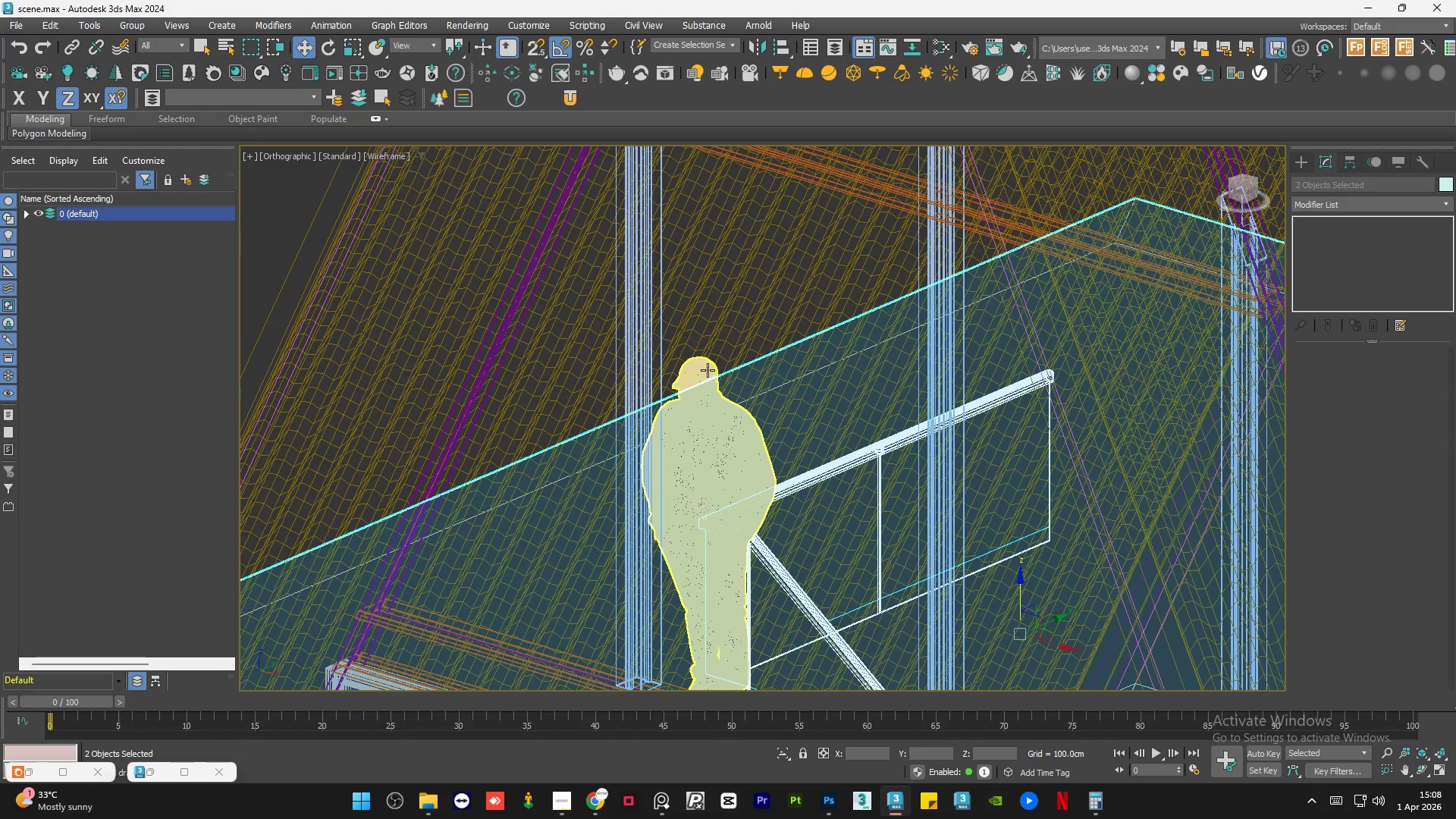 
hold_key(key=ControlLeft, duration=0.45)
left_click([705, 369])
 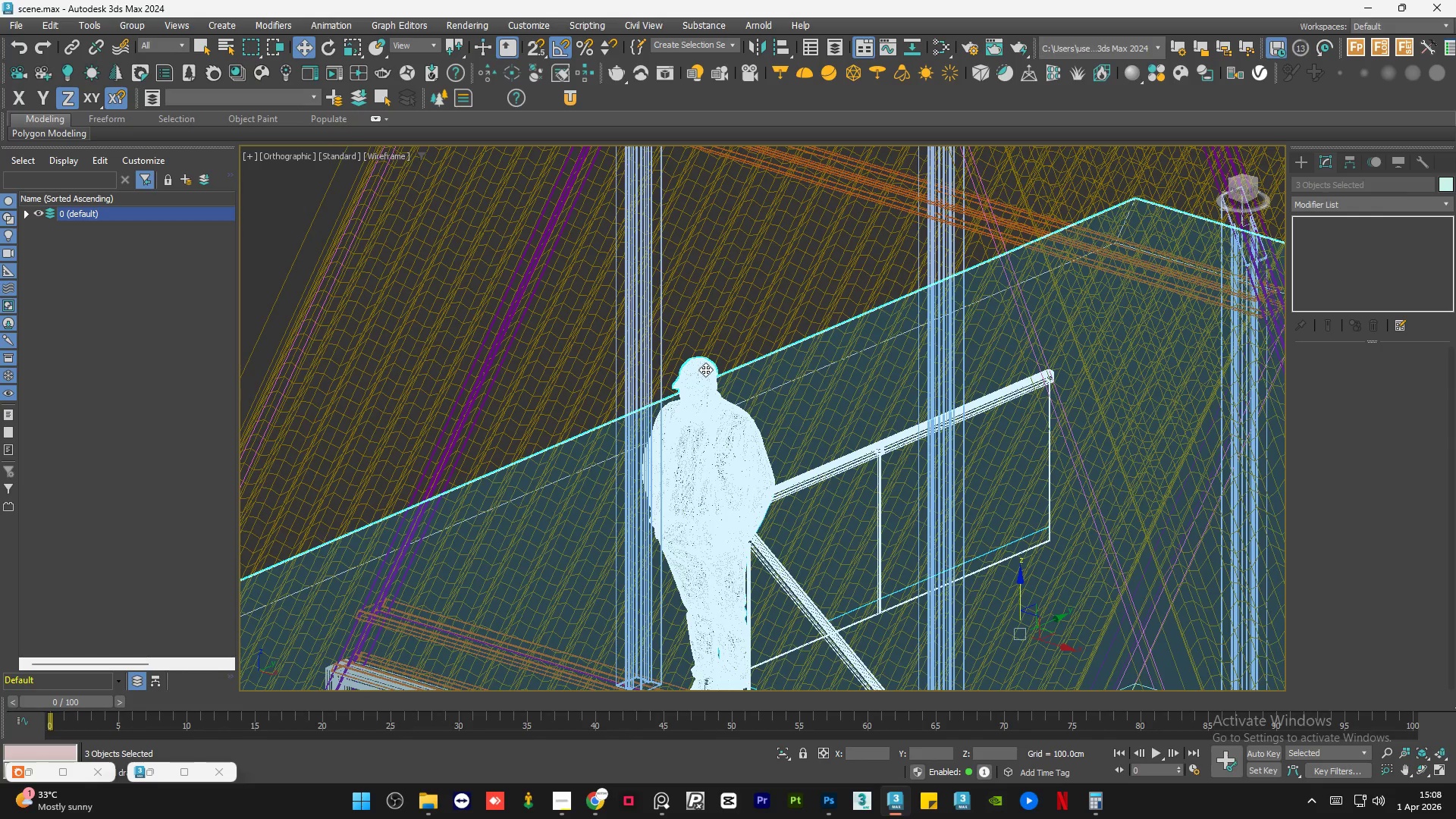 
key(Alt+AltLeft)
 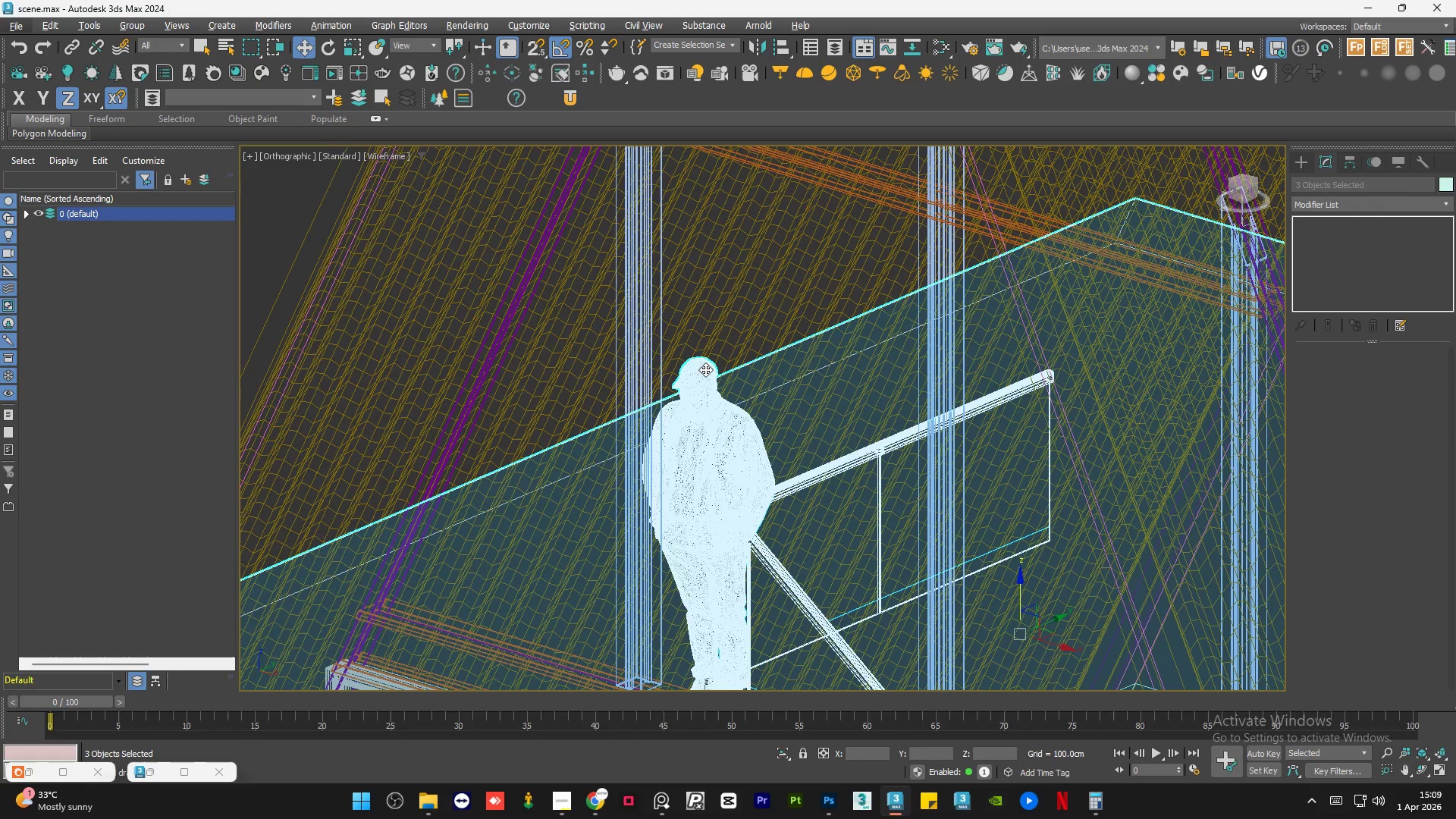 
key(F3)
 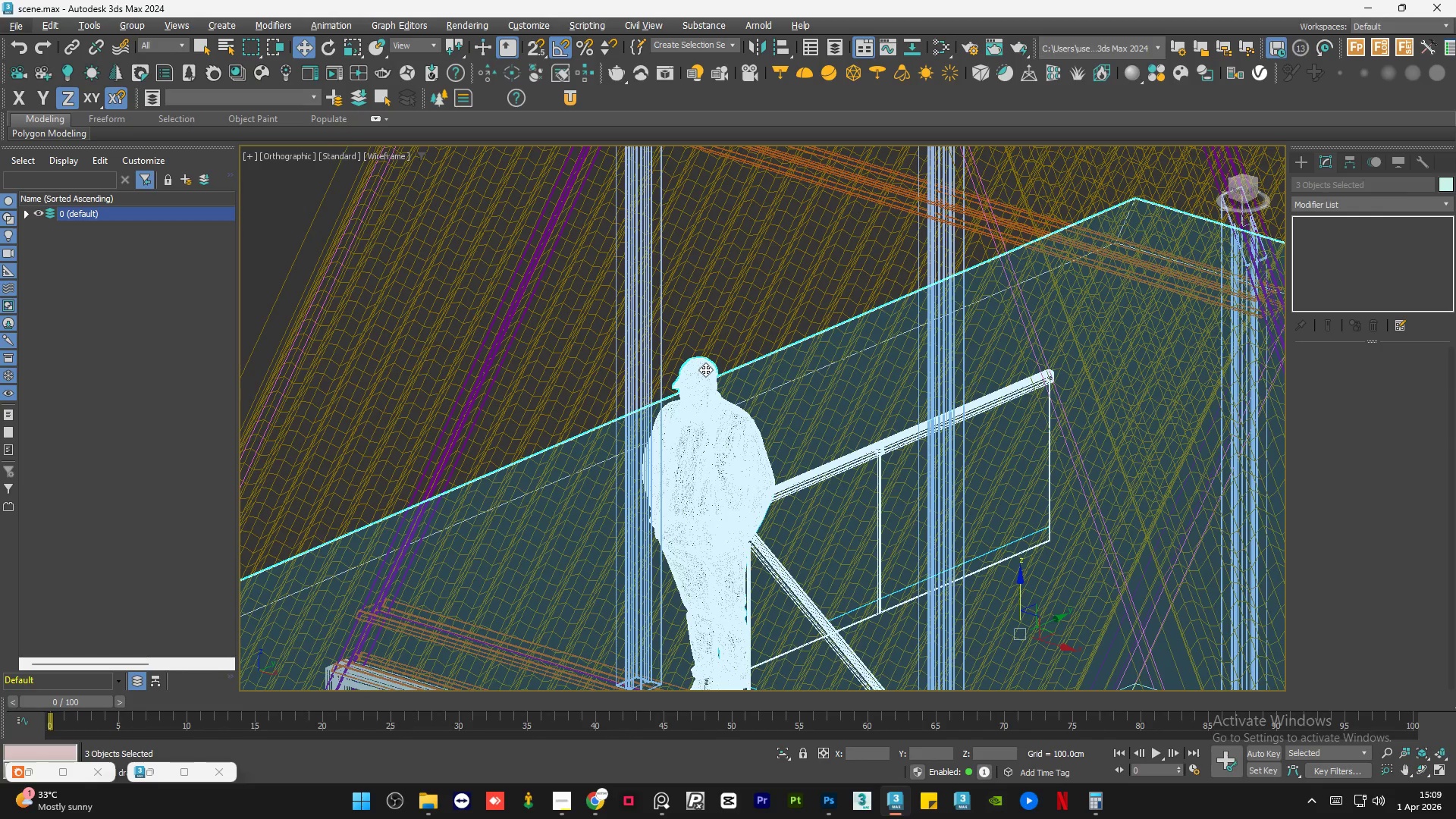 
key(Alt+Q)
 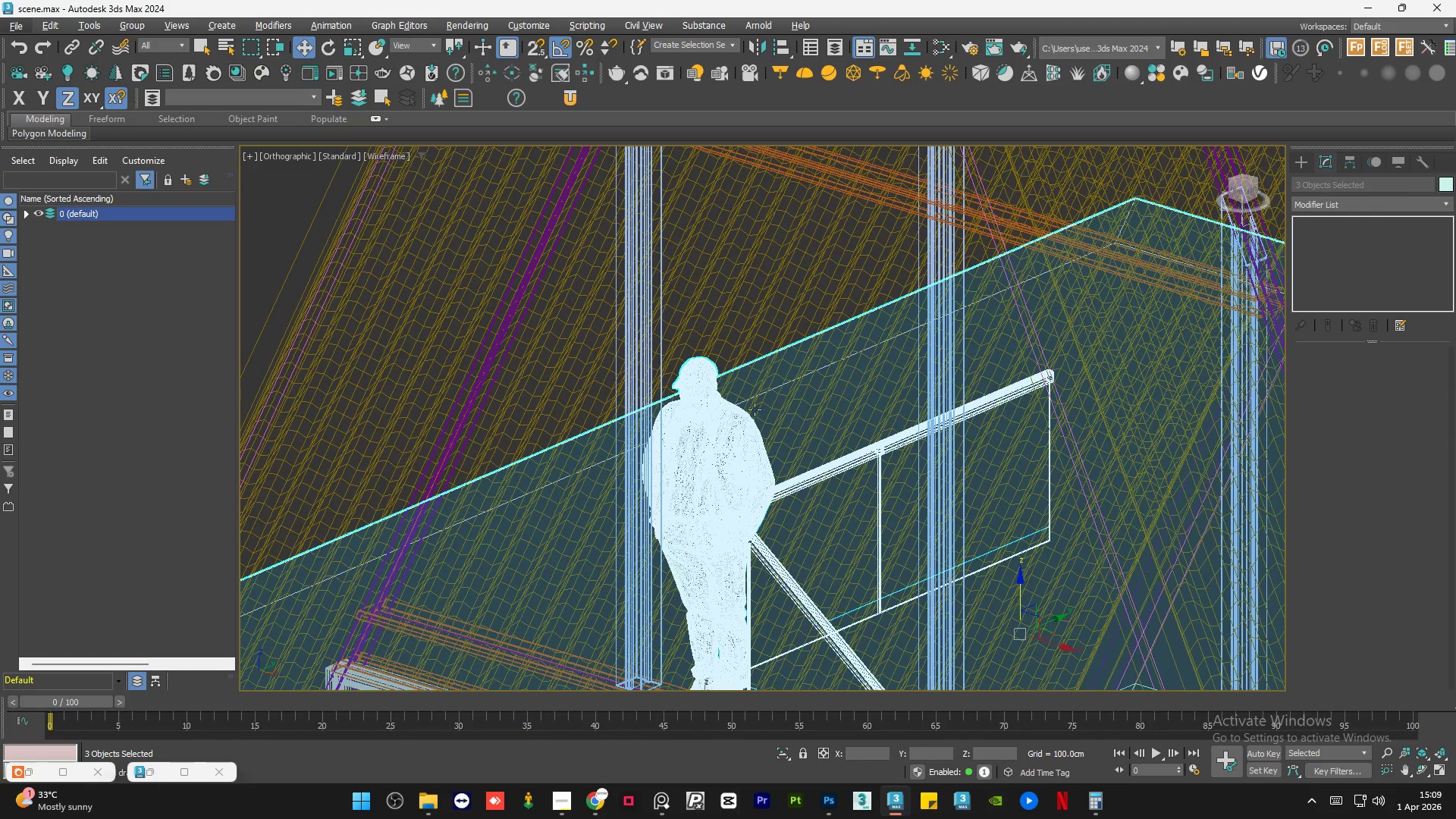 
key(F3)
 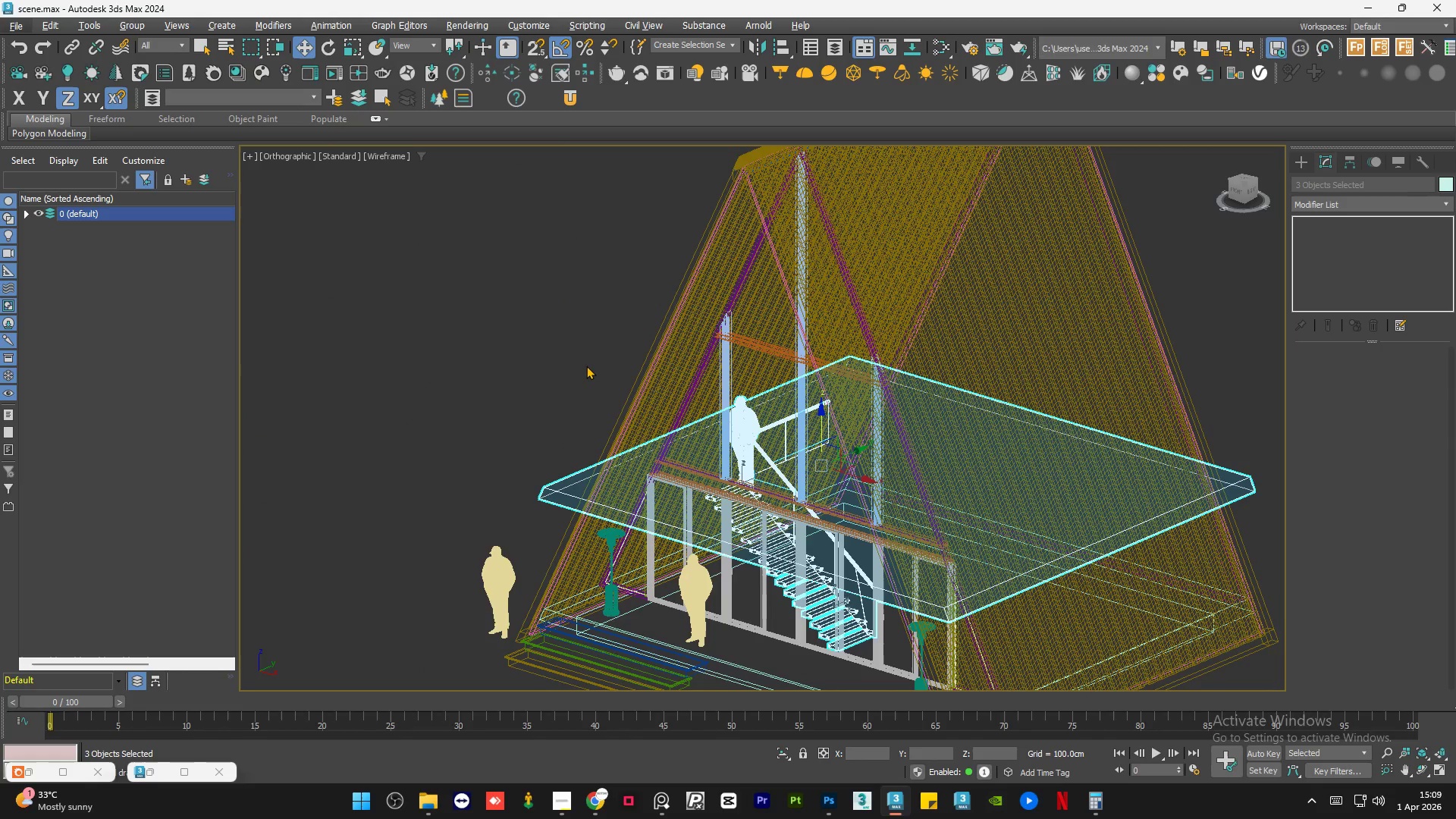 
scroll: coordinate [755, 410], scroll_direction: down, amount: 4.0
 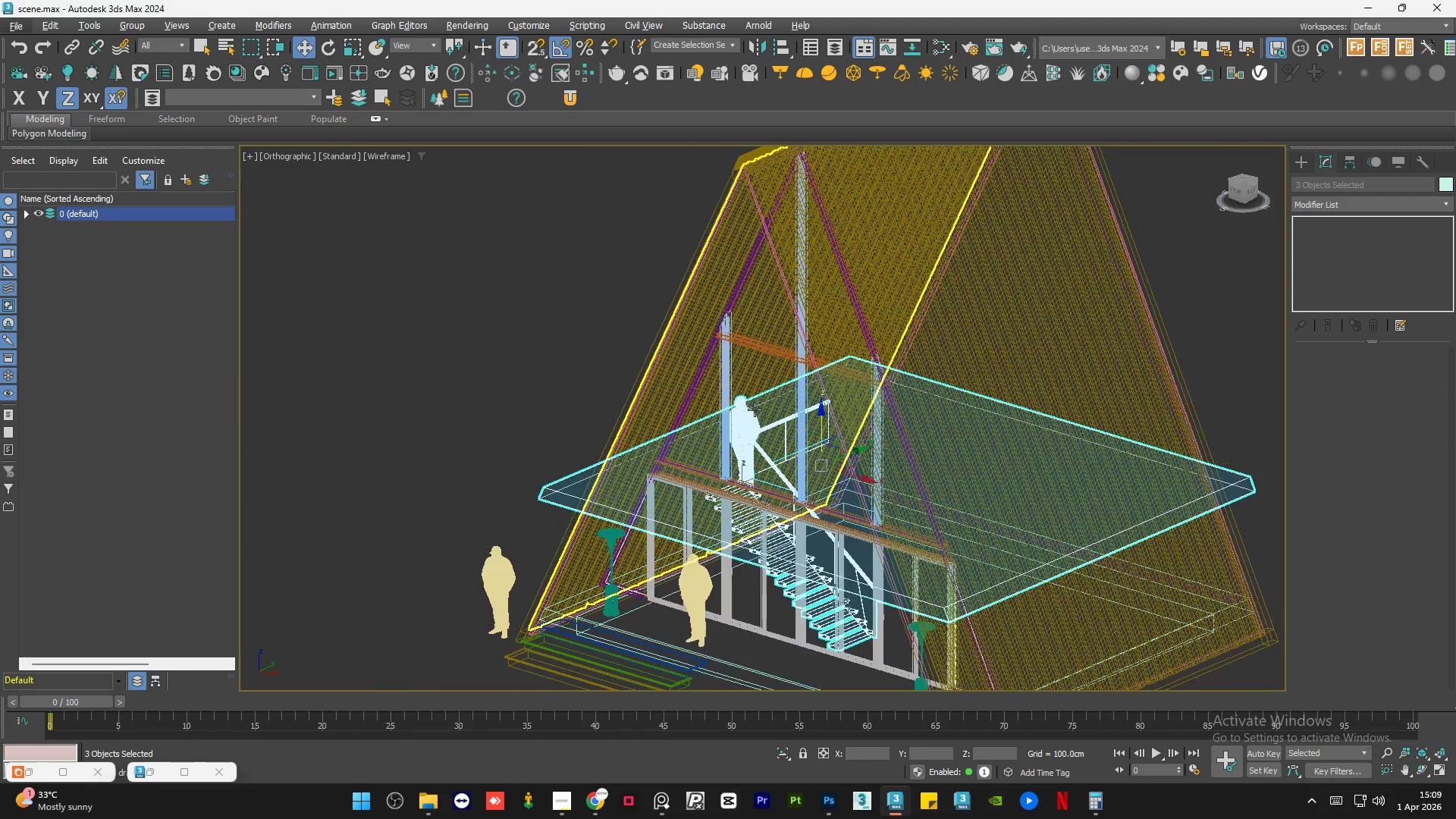 
key(F3)
 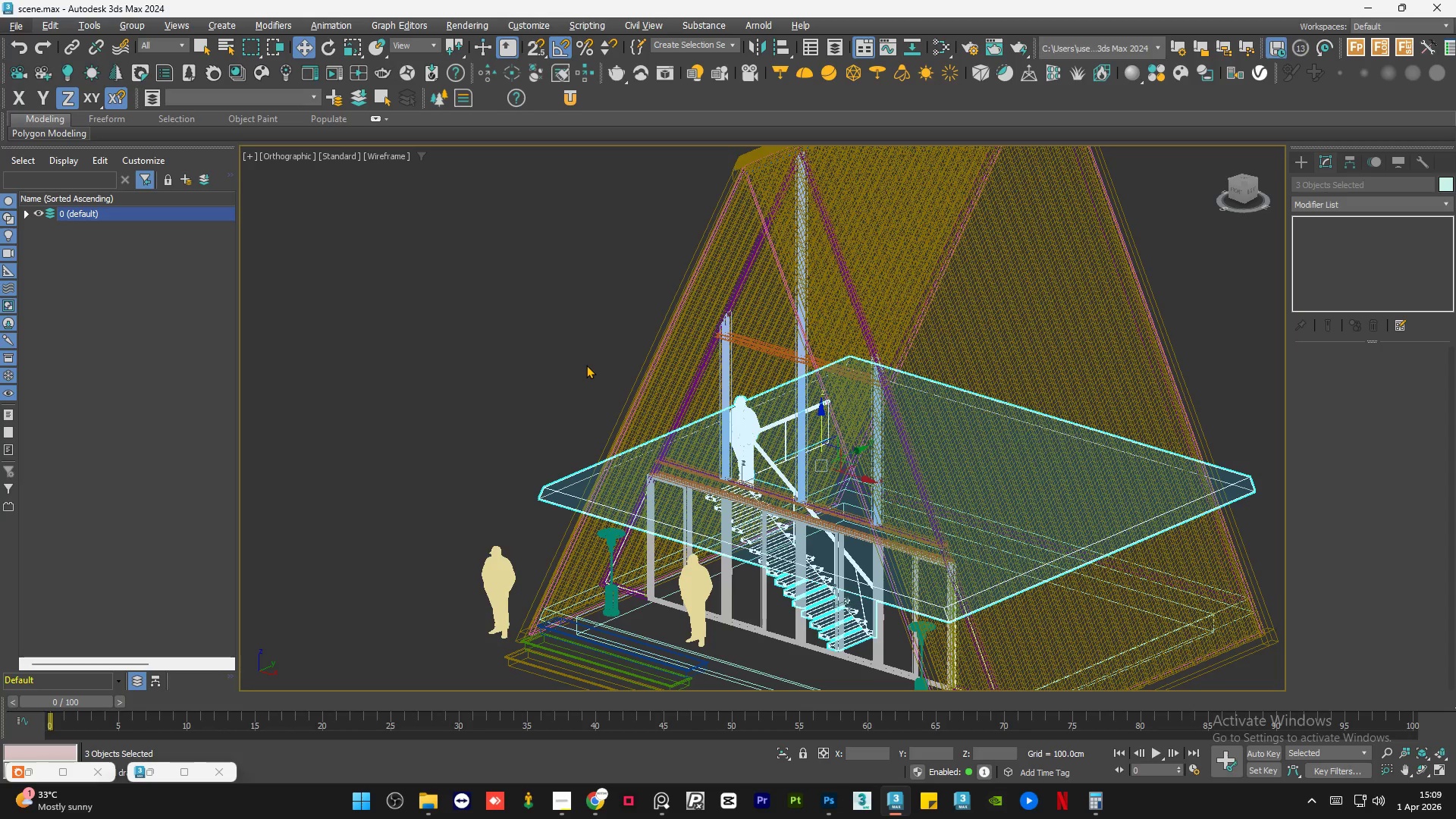 
left_click([586, 365])
 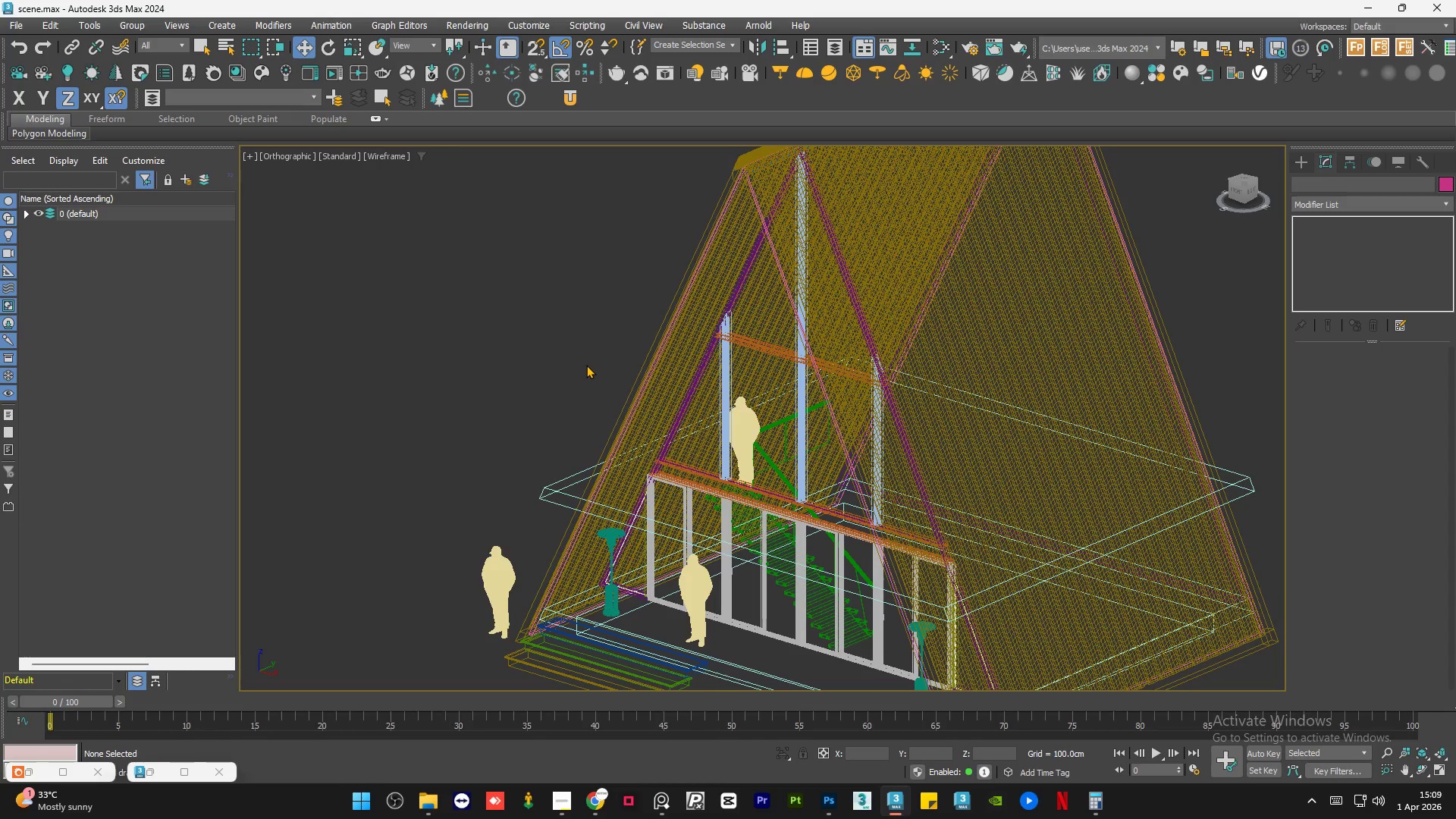 
key(Control+Z)
 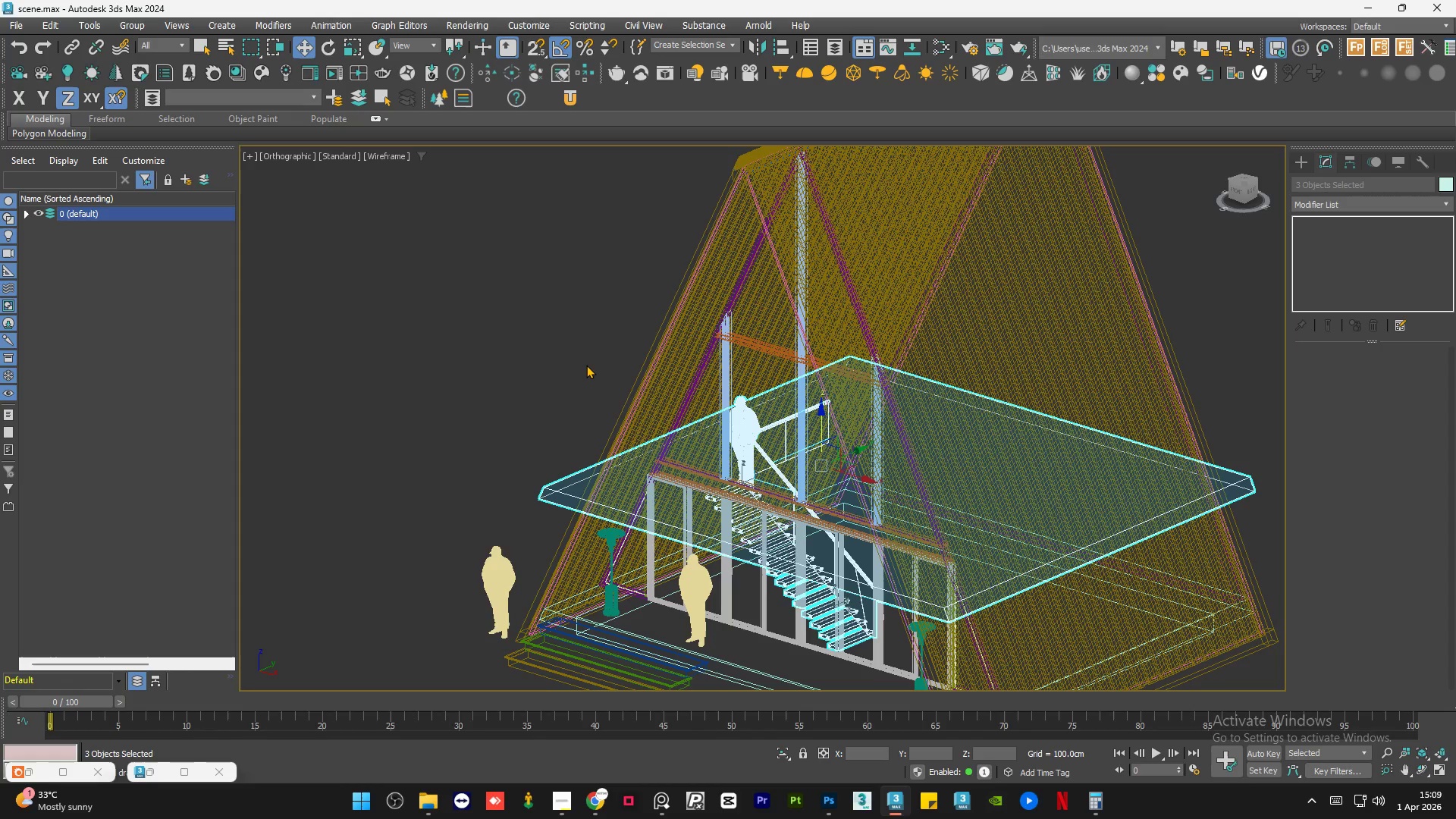 
key(Alt+Q)
 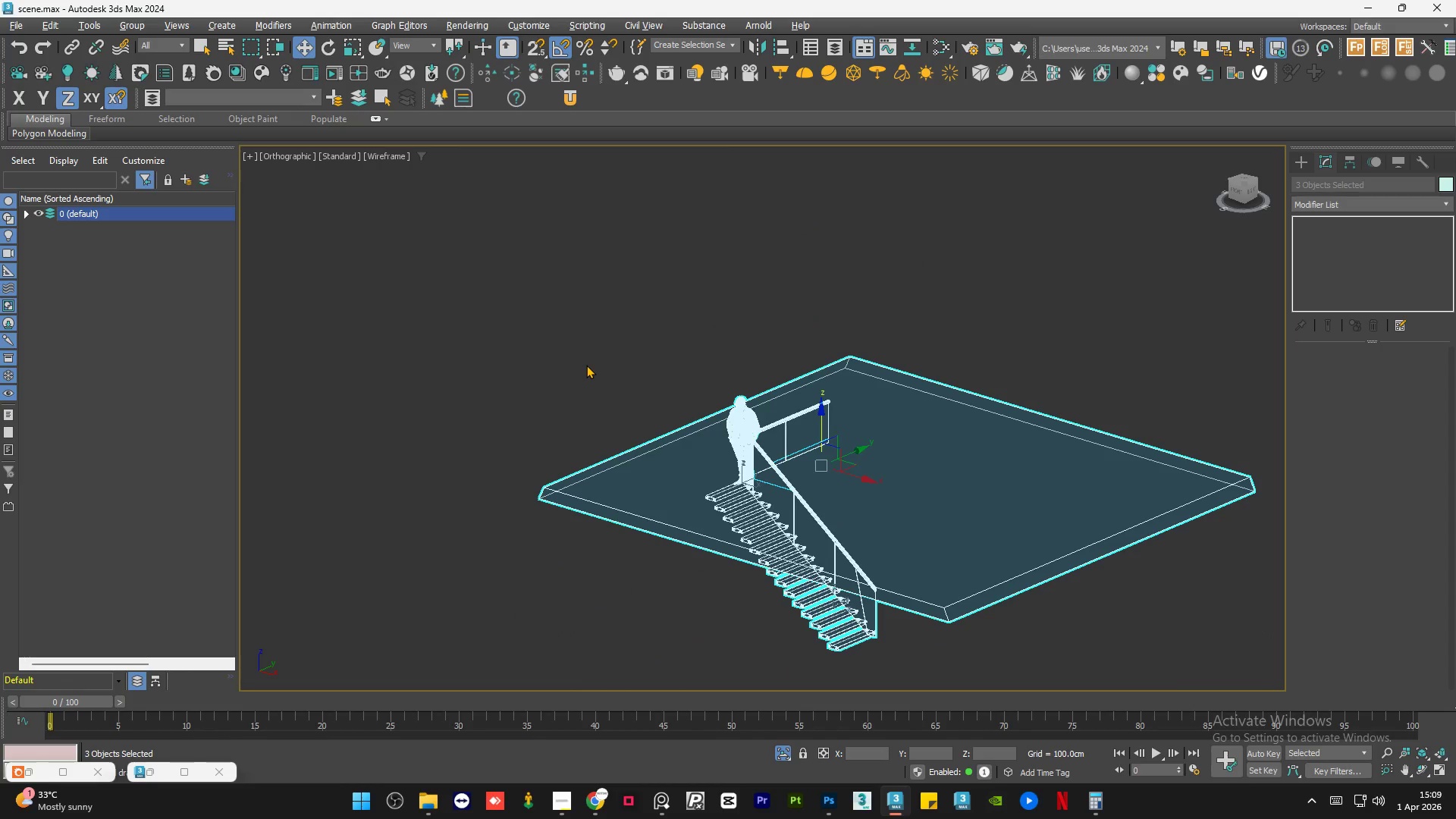 
key(F3)
 